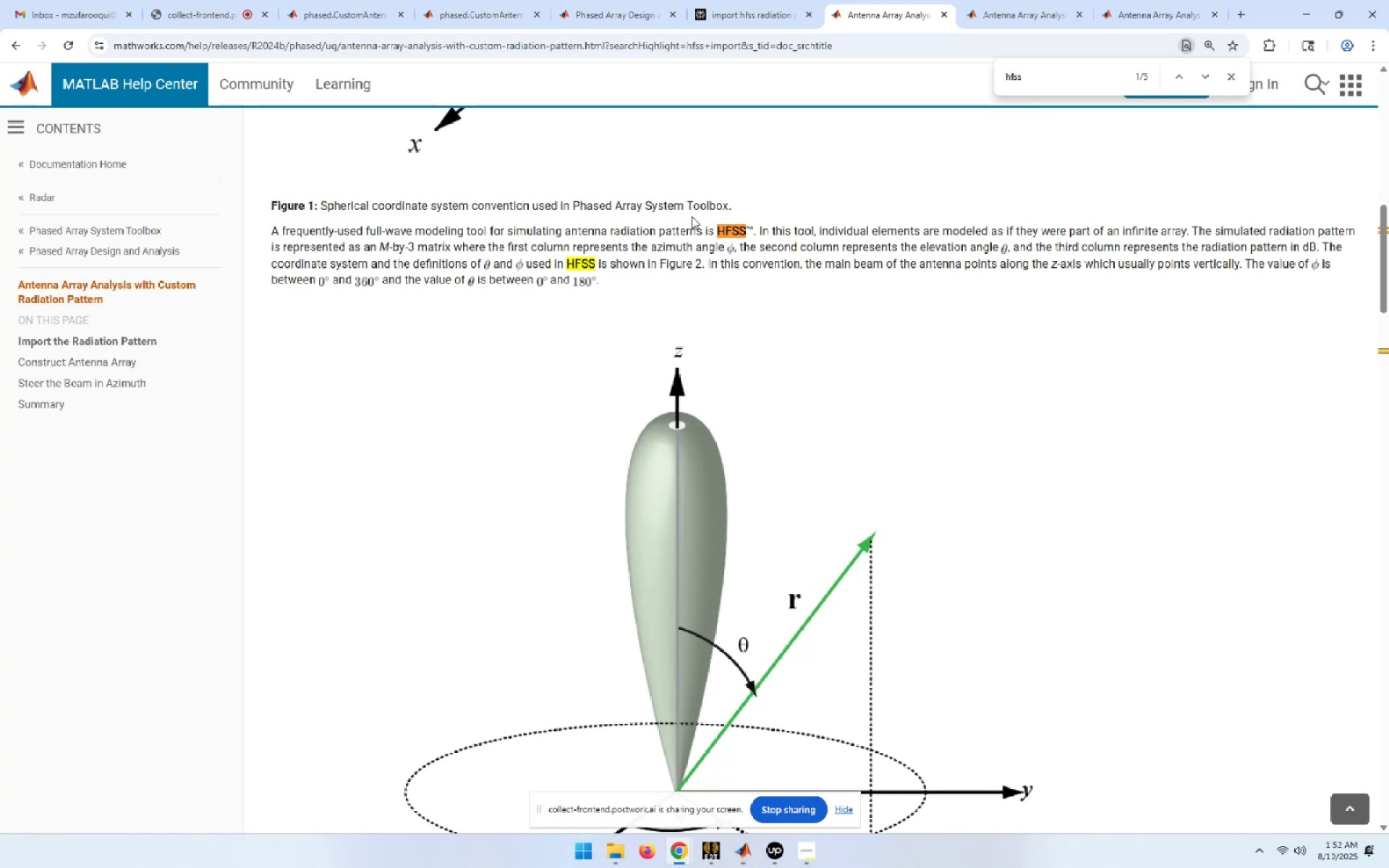 
wait(7.36)
 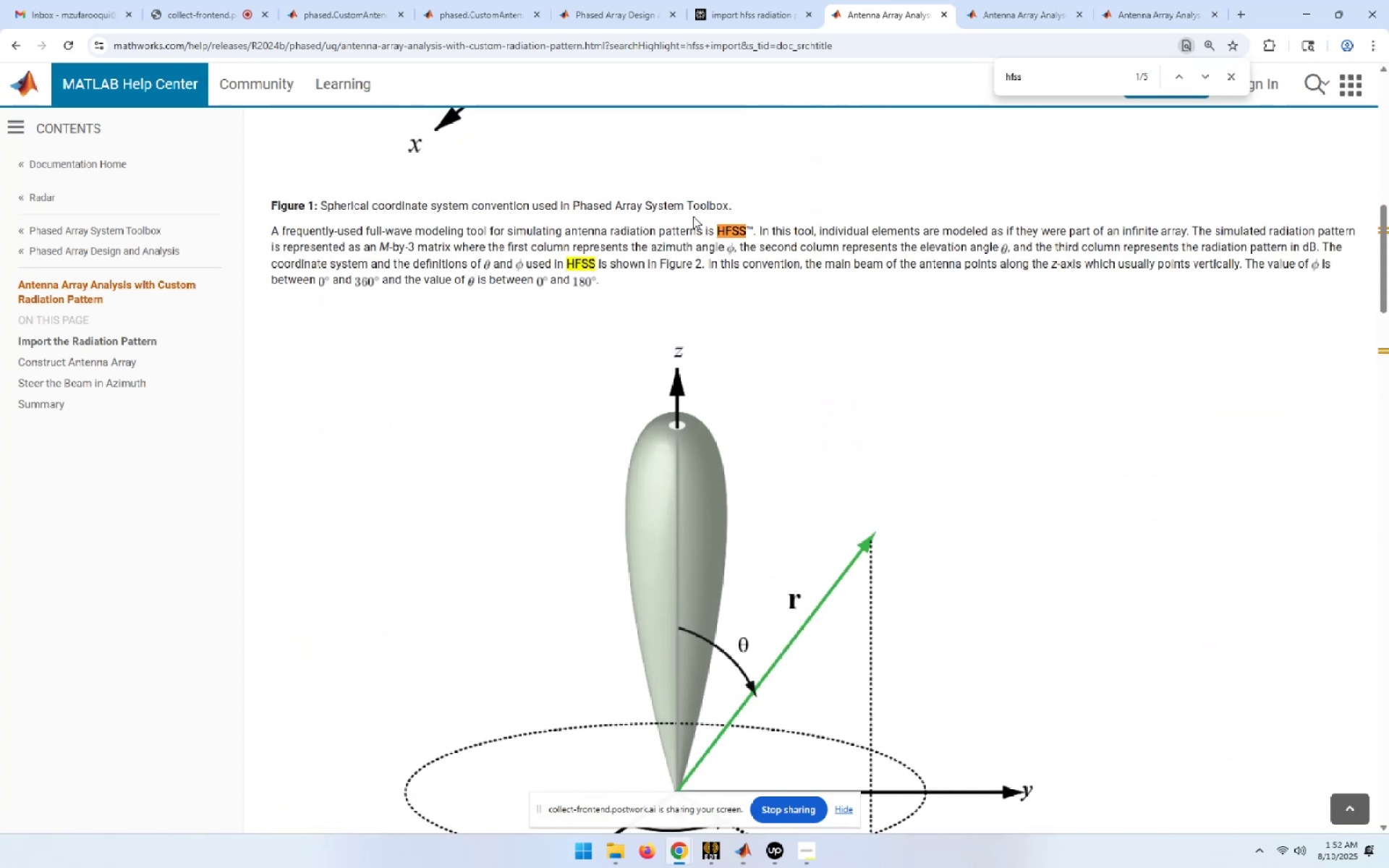 
scroll: coordinate [692, 216], scroll_direction: down, amount: 9.0
 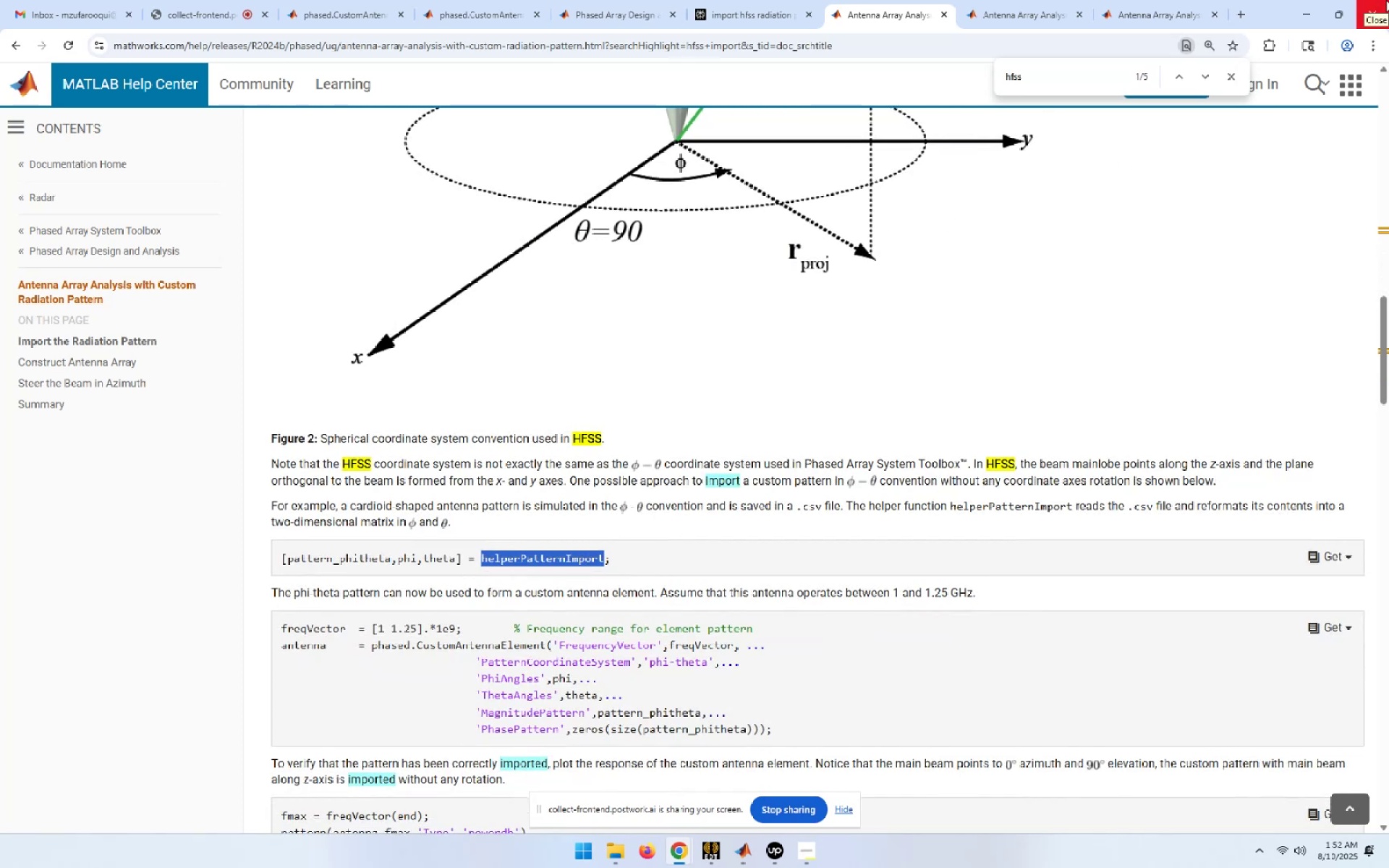 
wait(13.36)
 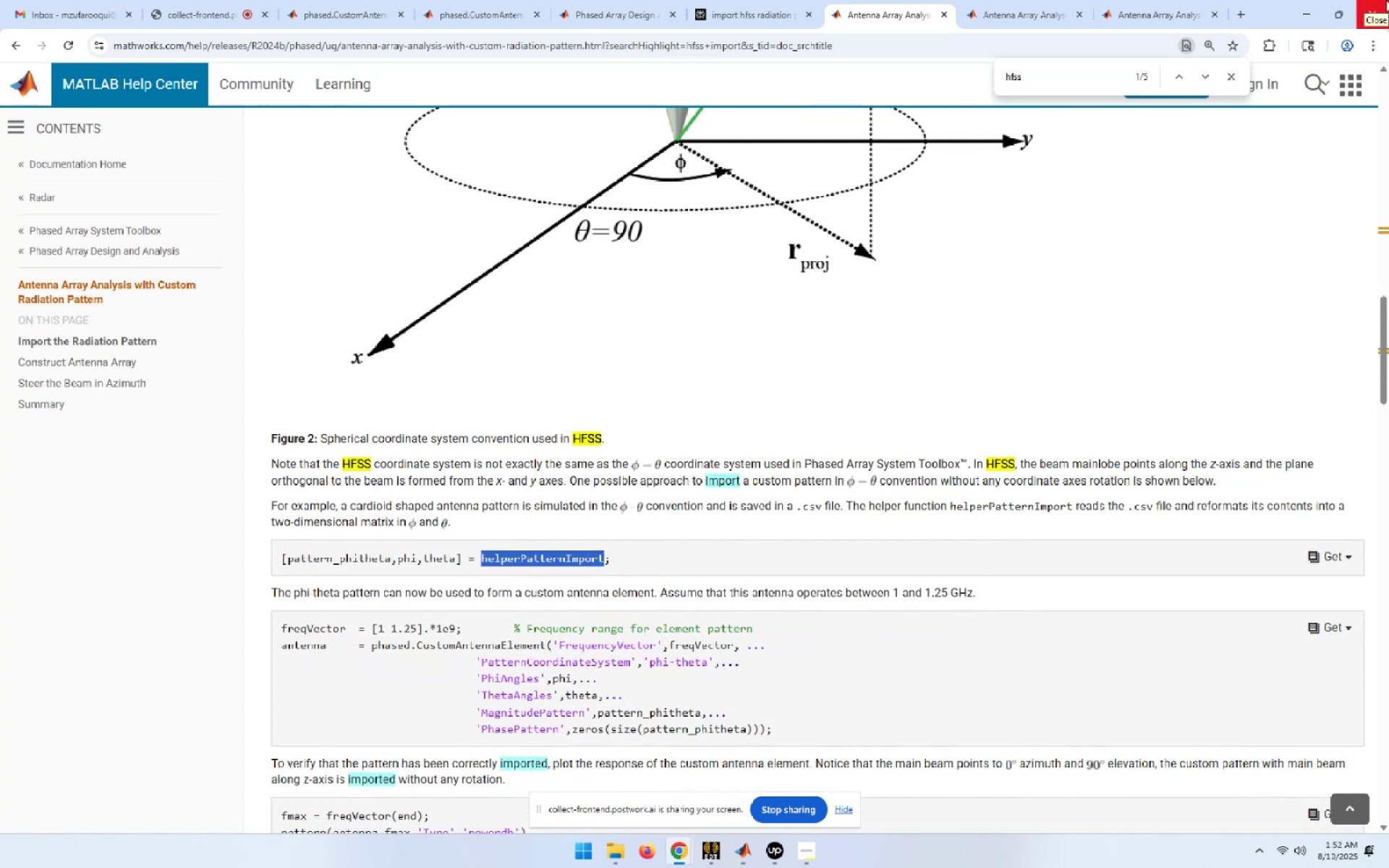 
left_click([1299, 12])
 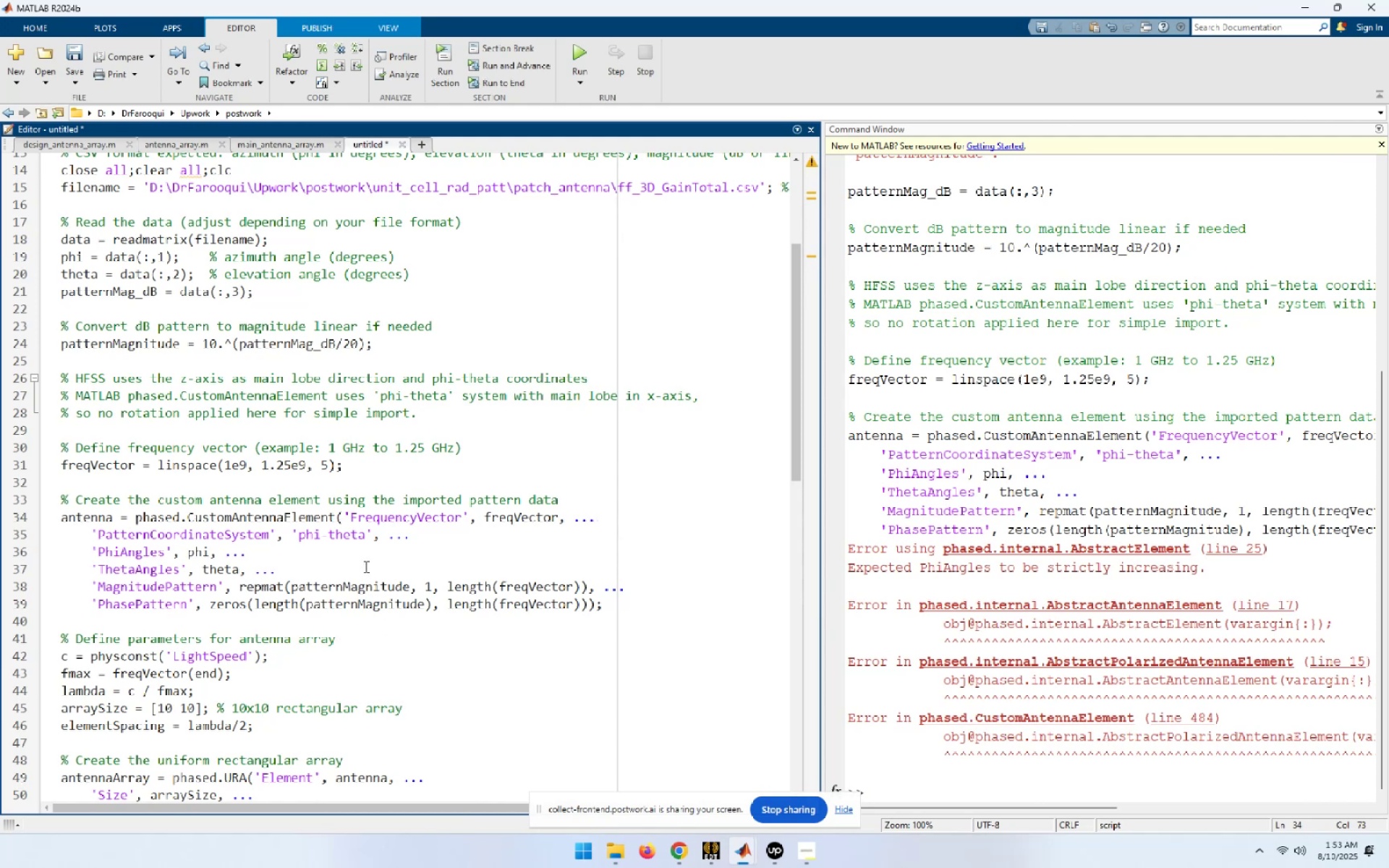 
wait(5.29)
 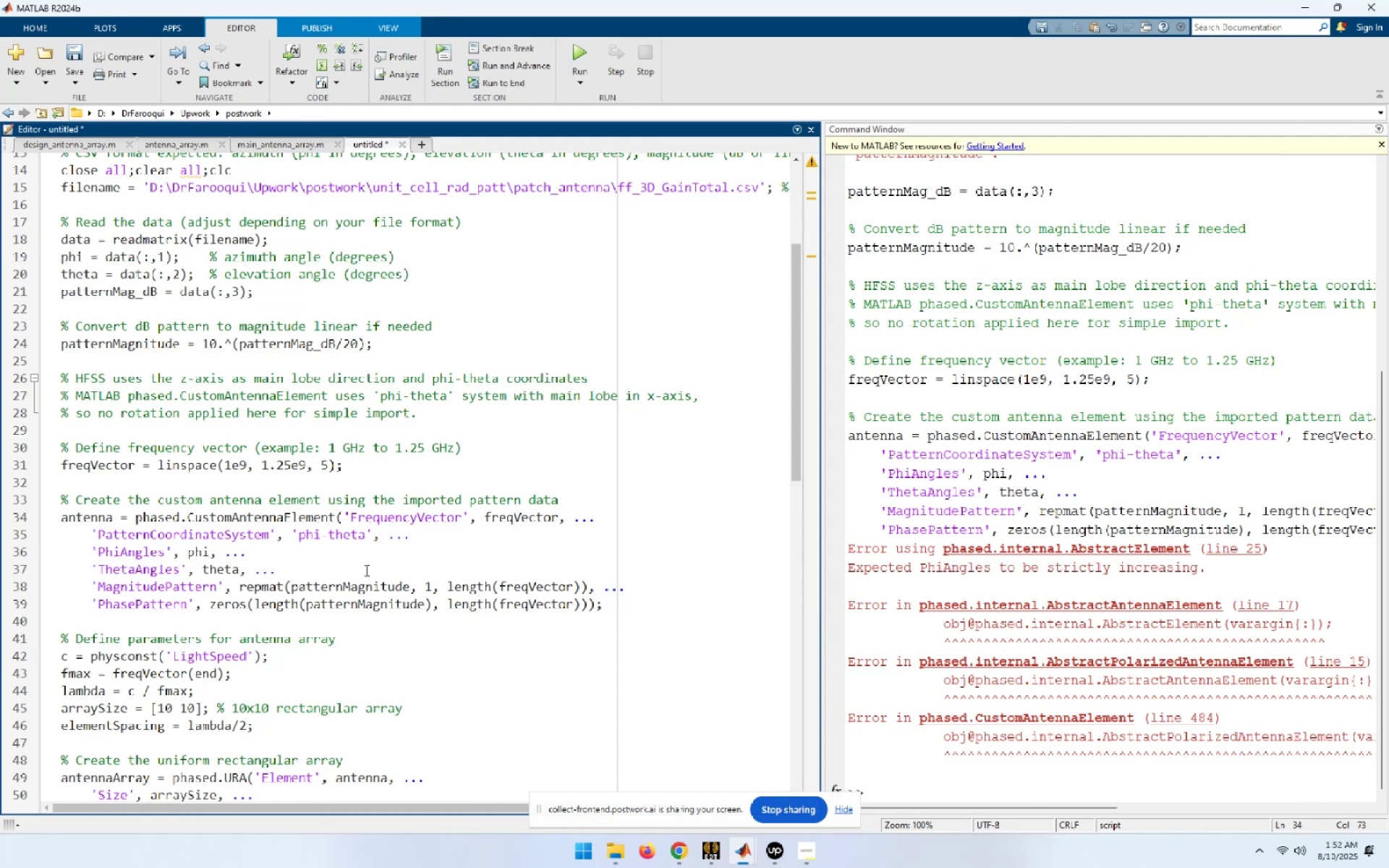 
key(Alt+AltLeft)
 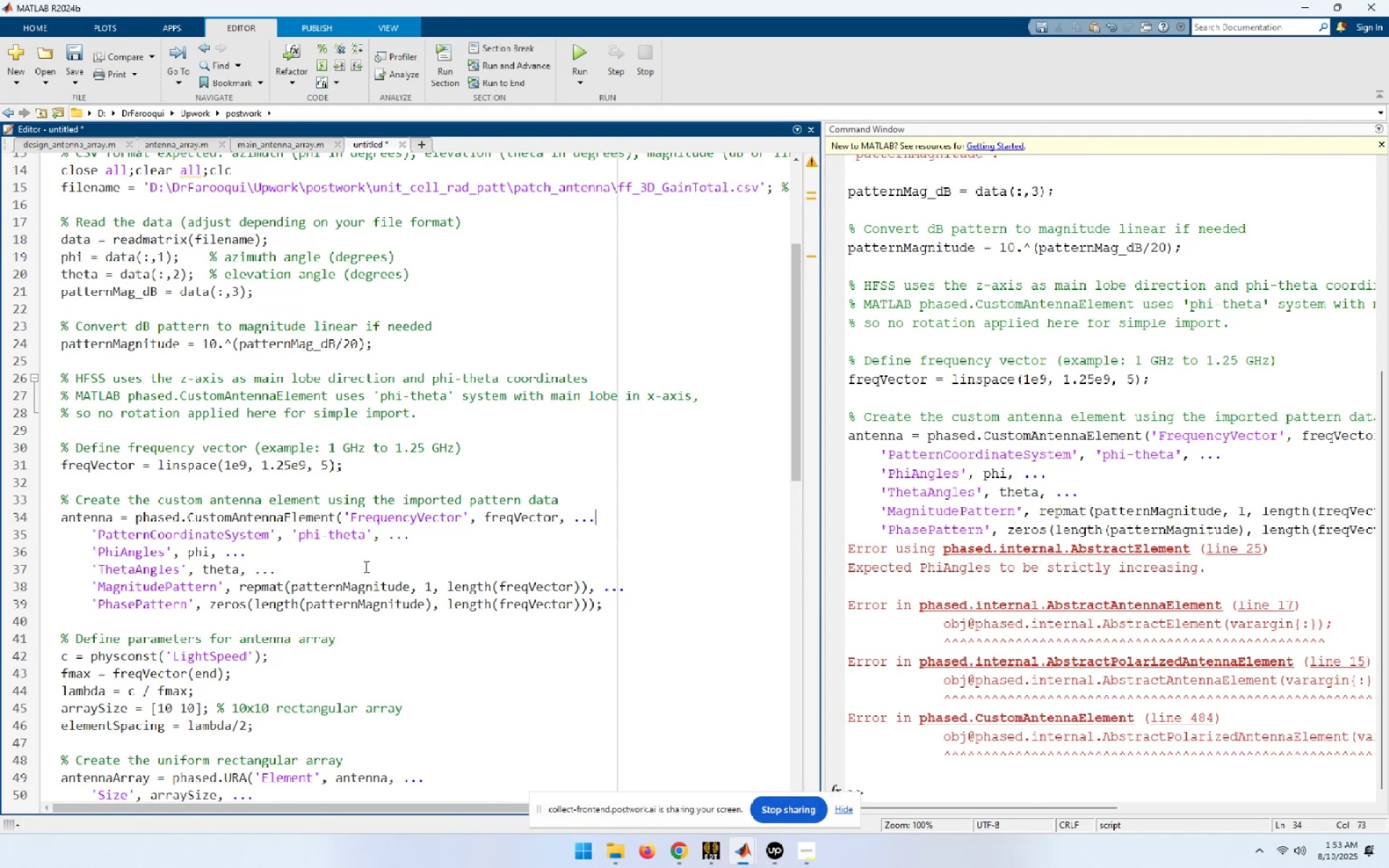 
key(Alt+Tab)
 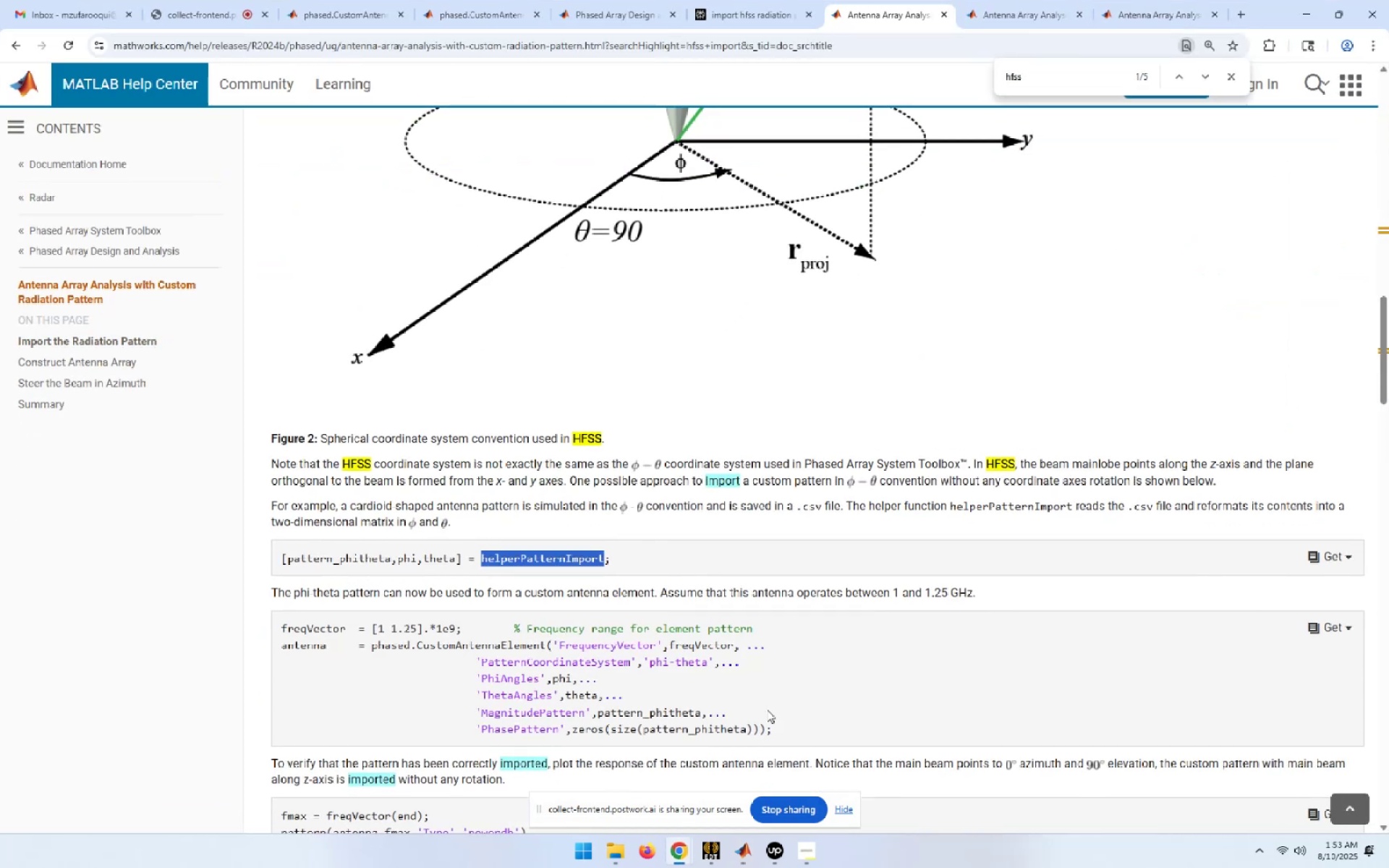 
left_click_drag(start_coordinate=[776, 731], to_coordinate=[252, 645])
 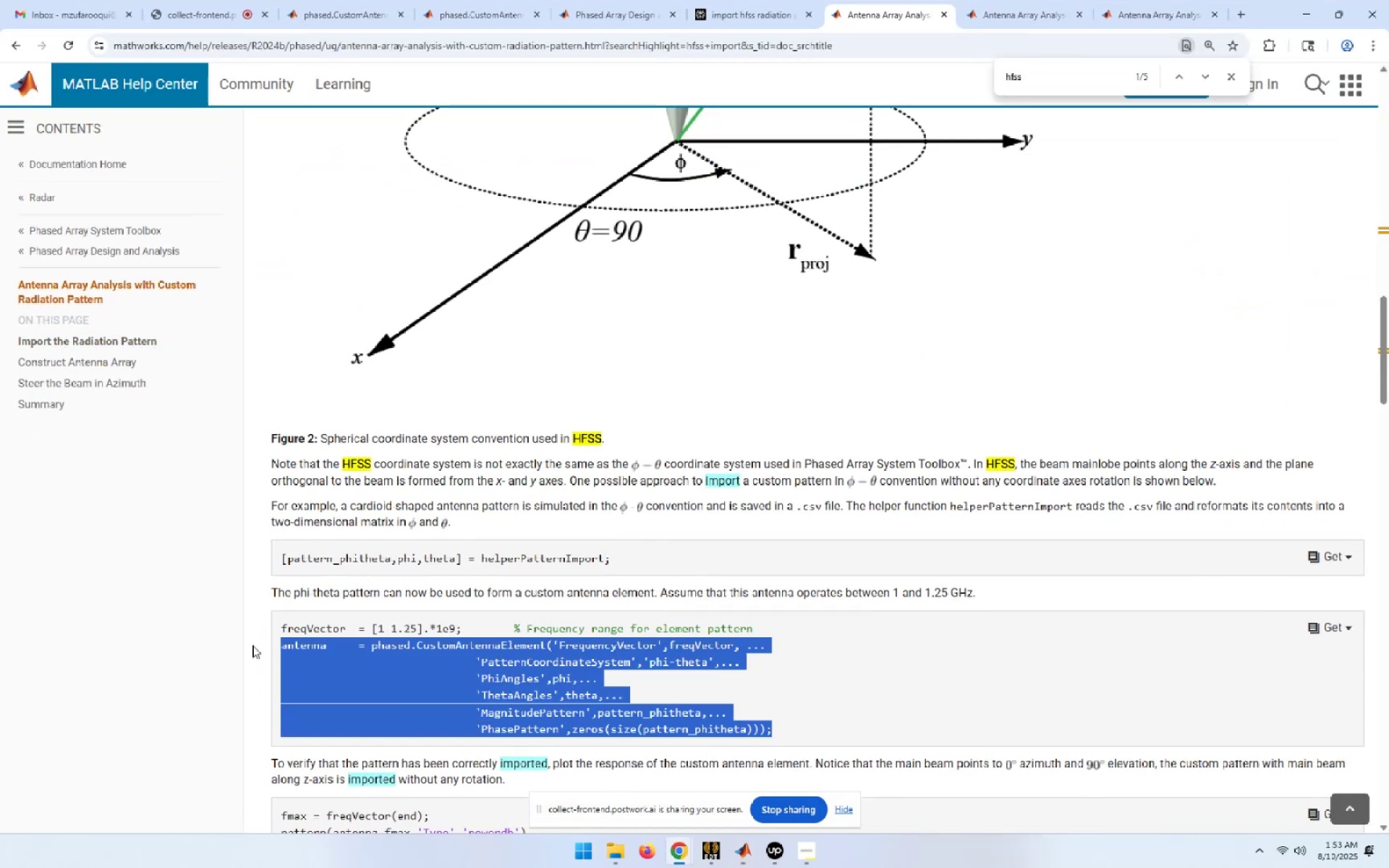 
key(Control+C)
 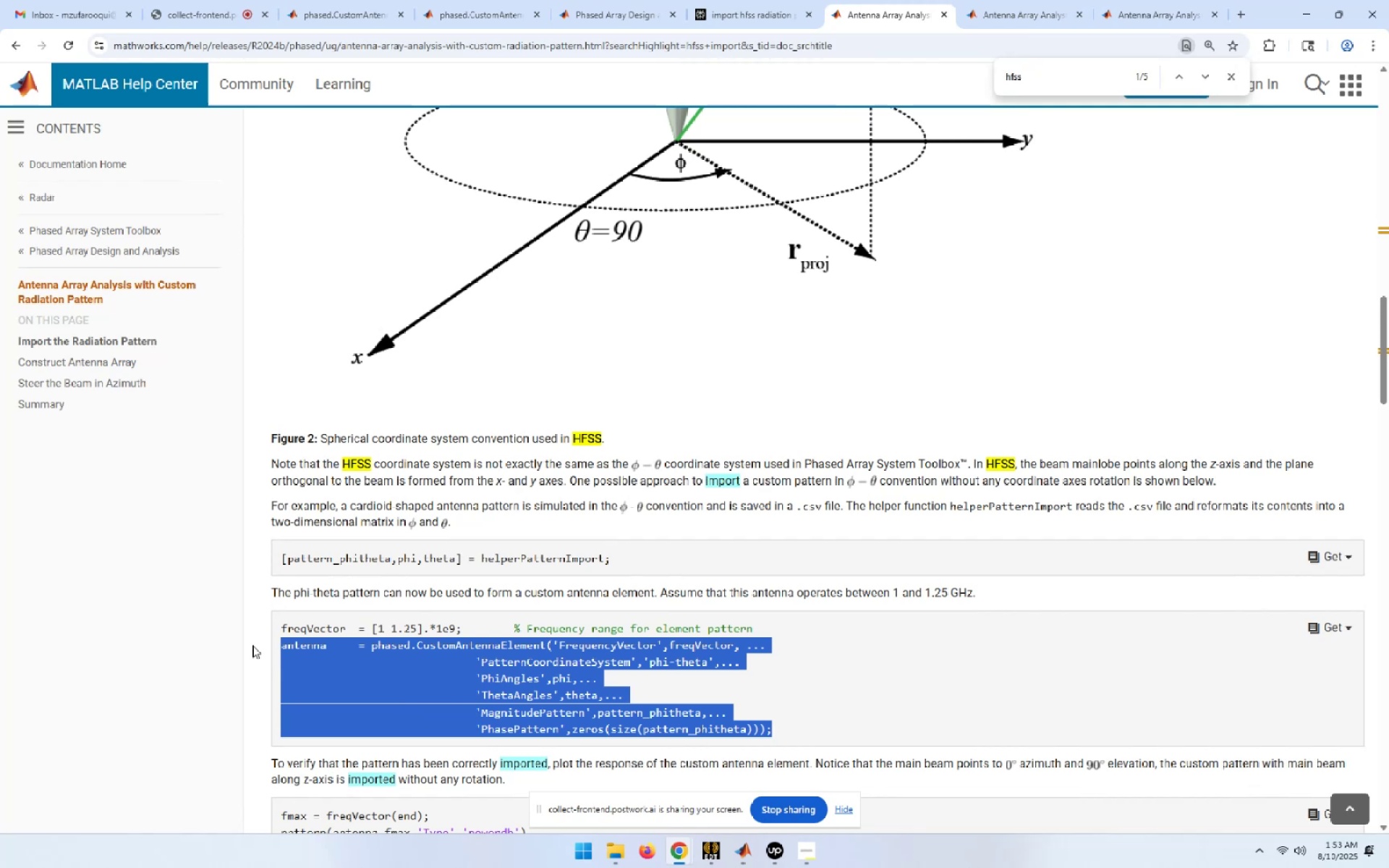 
key(Alt+AltLeft)
 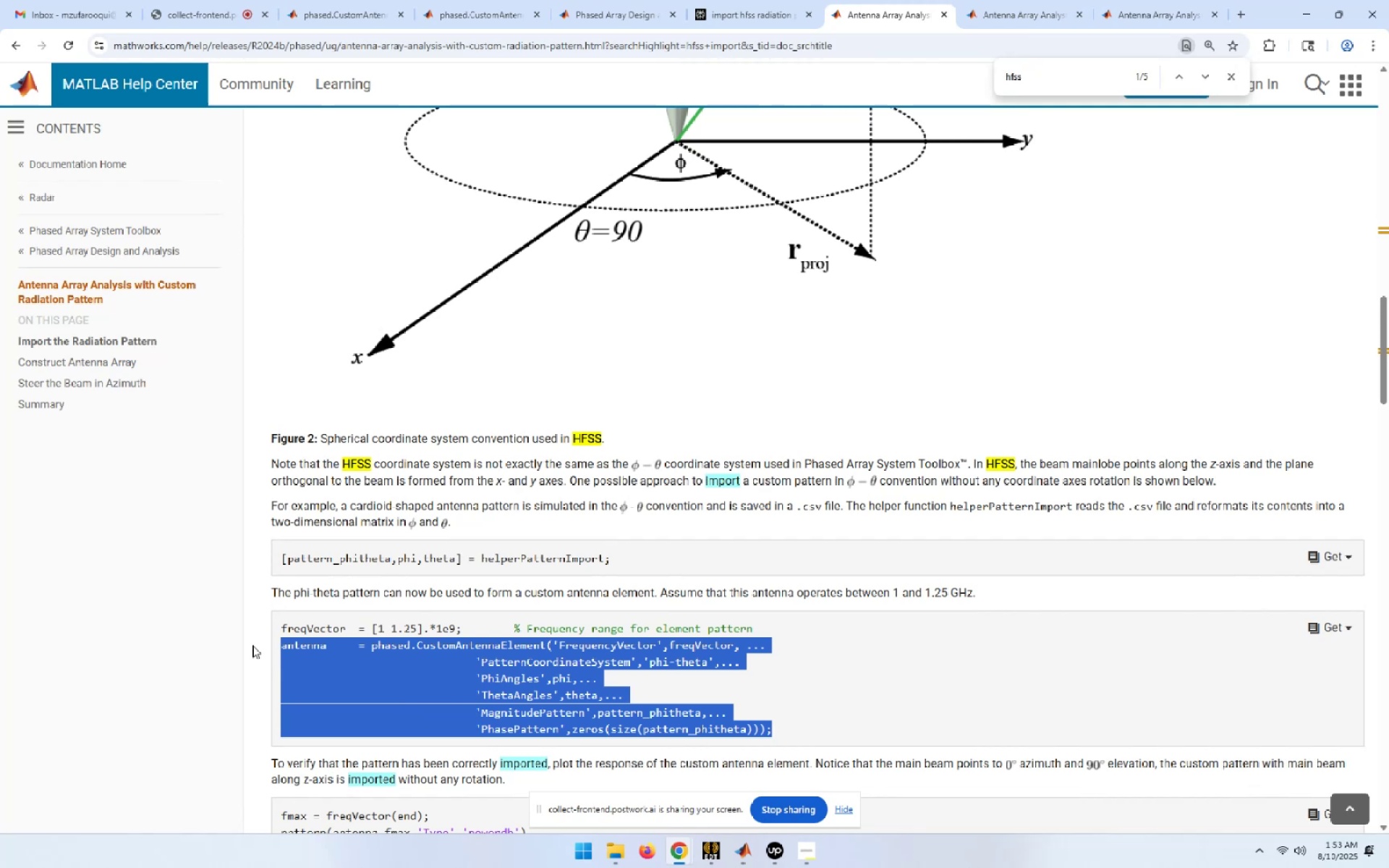 
key(Alt+Tab)
 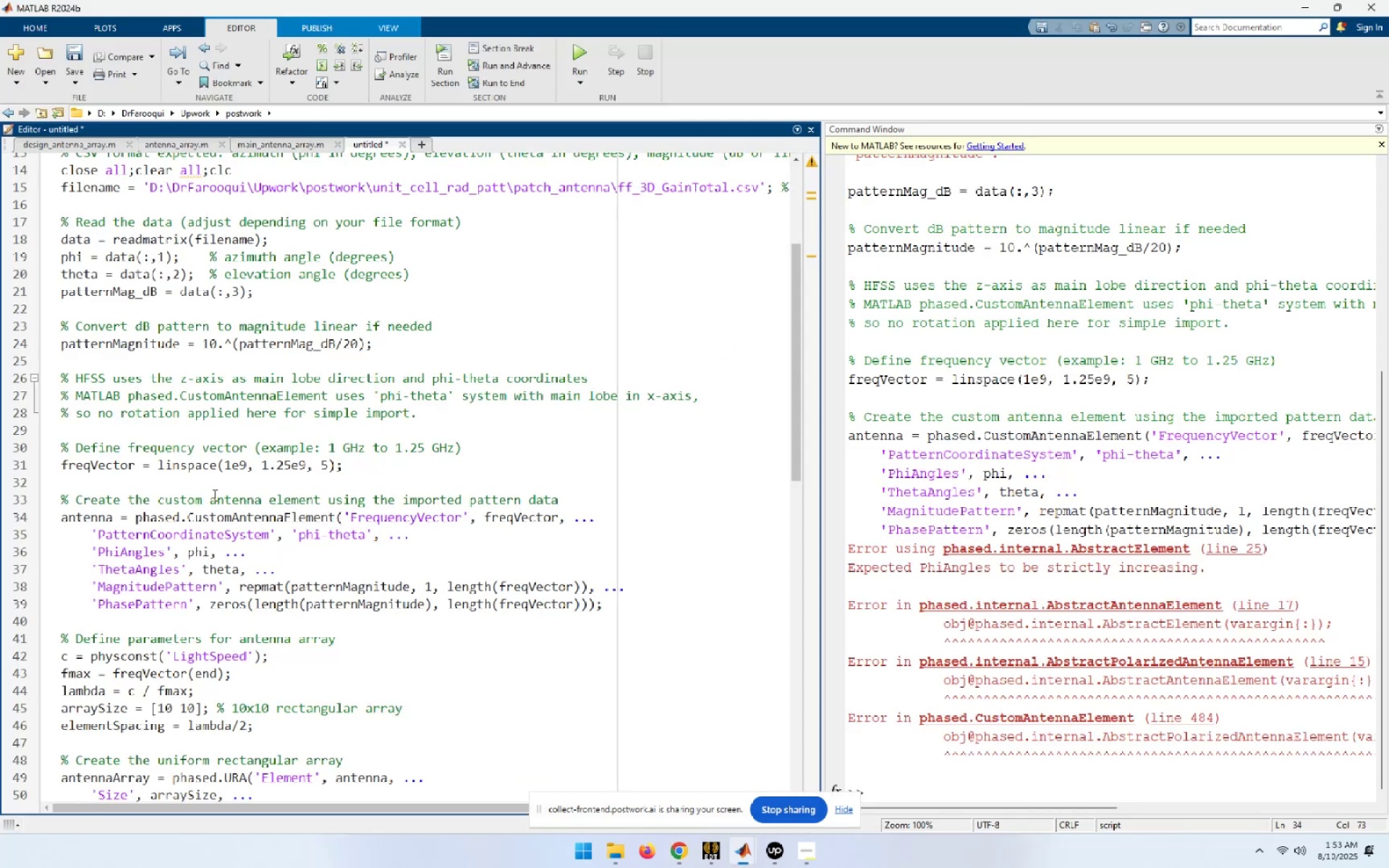 
left_click([100, 480])
 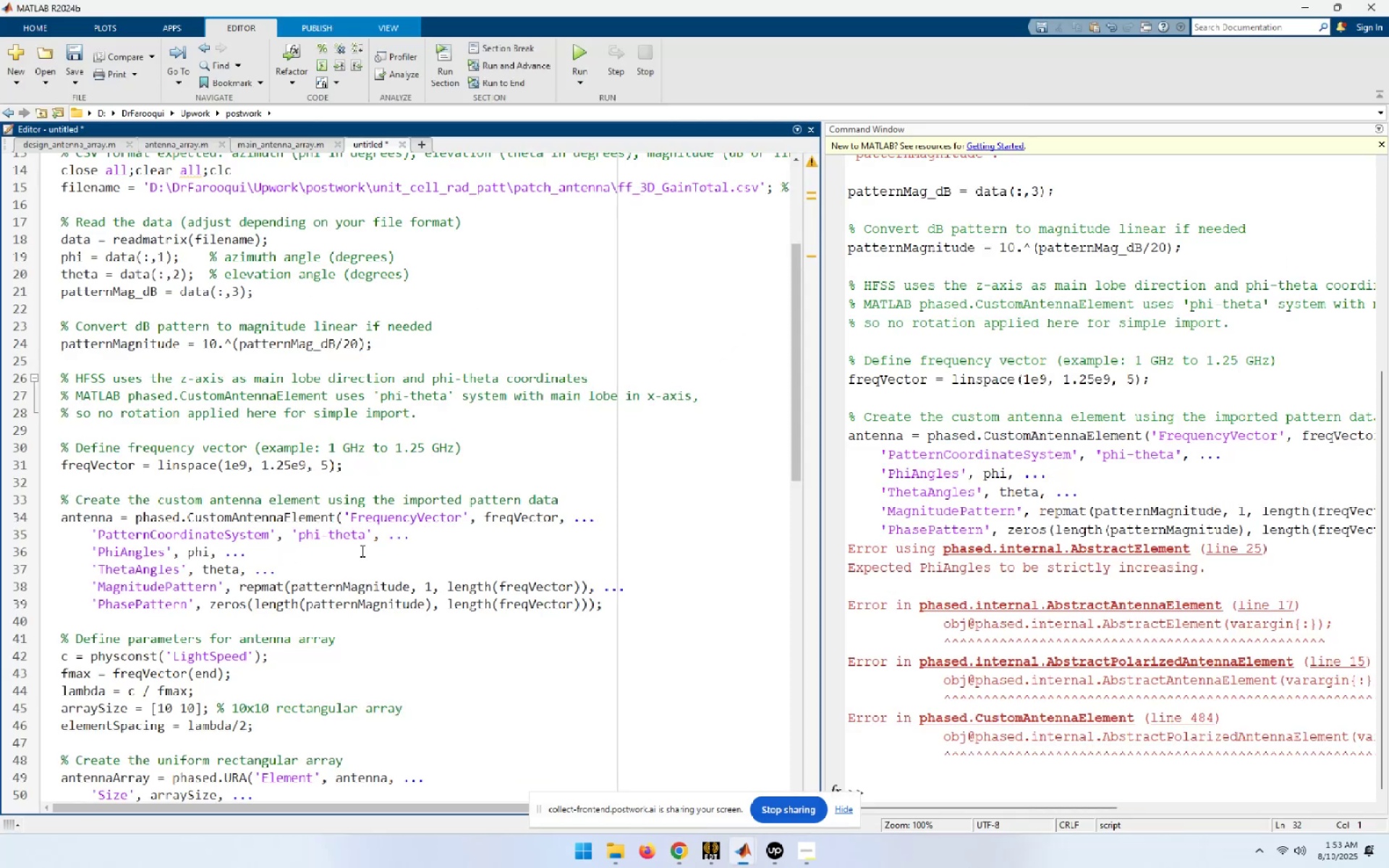 
key(Control+ControlLeft)
 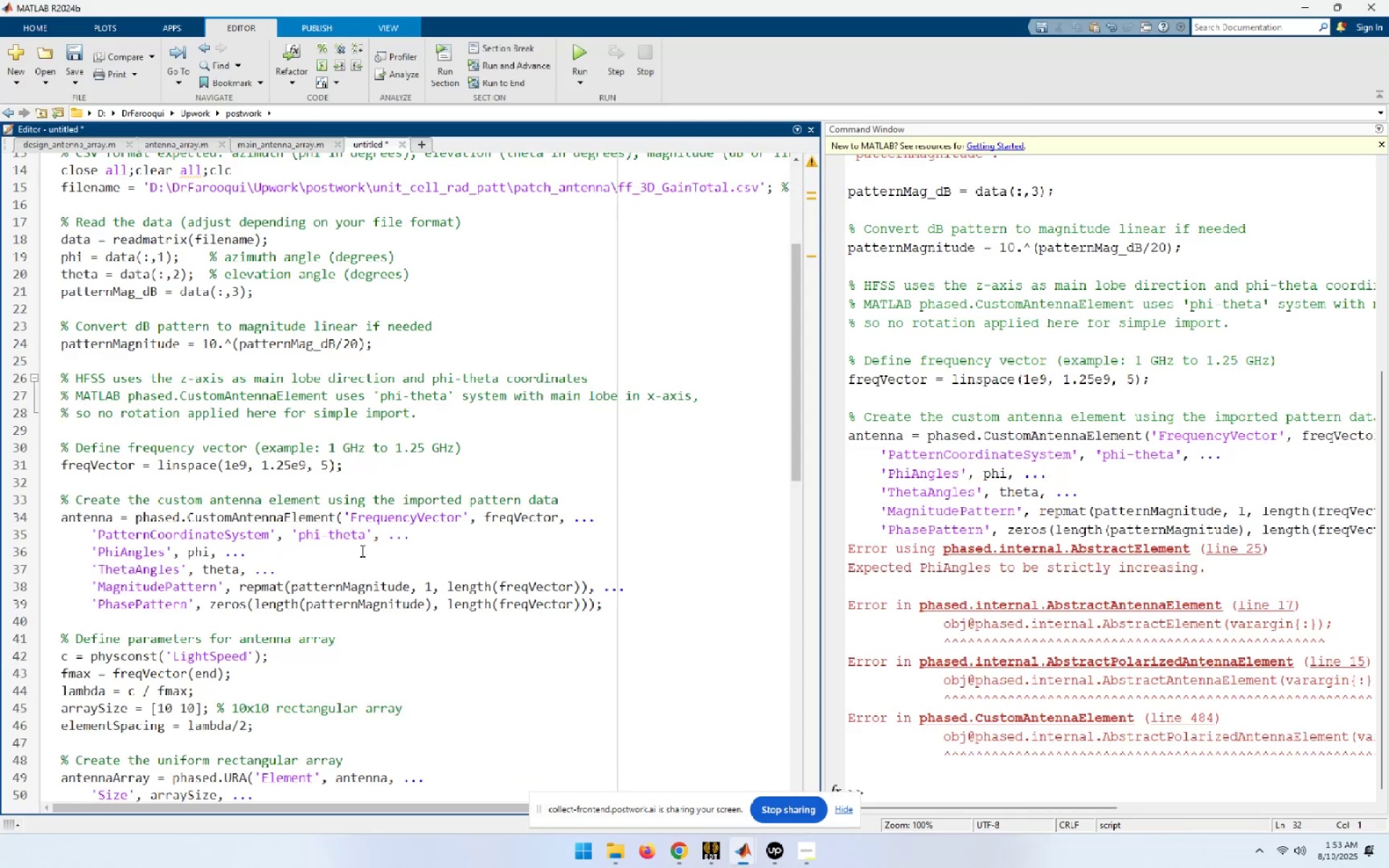 
key(Control+V)
 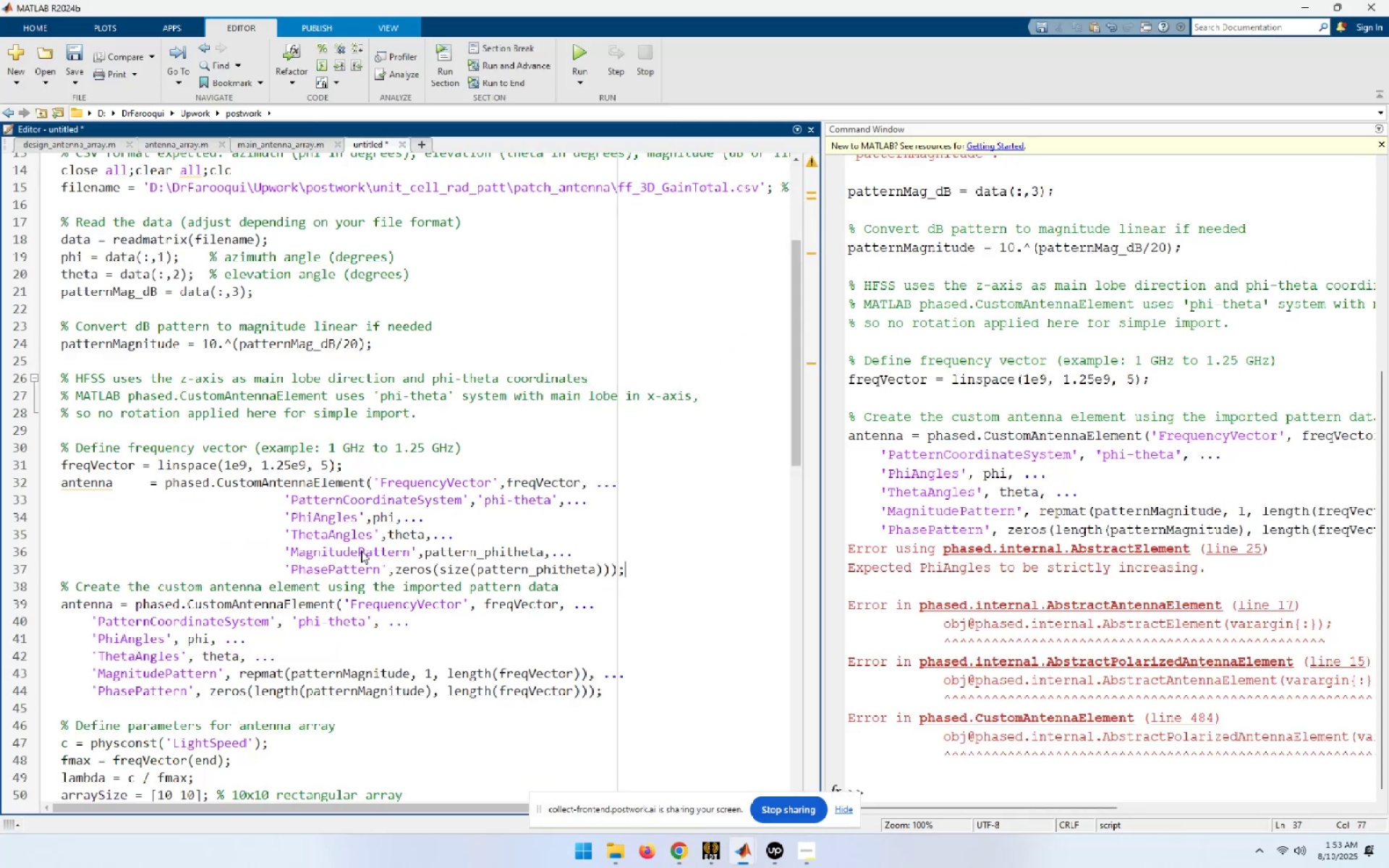 
key(NumpadEnter)
 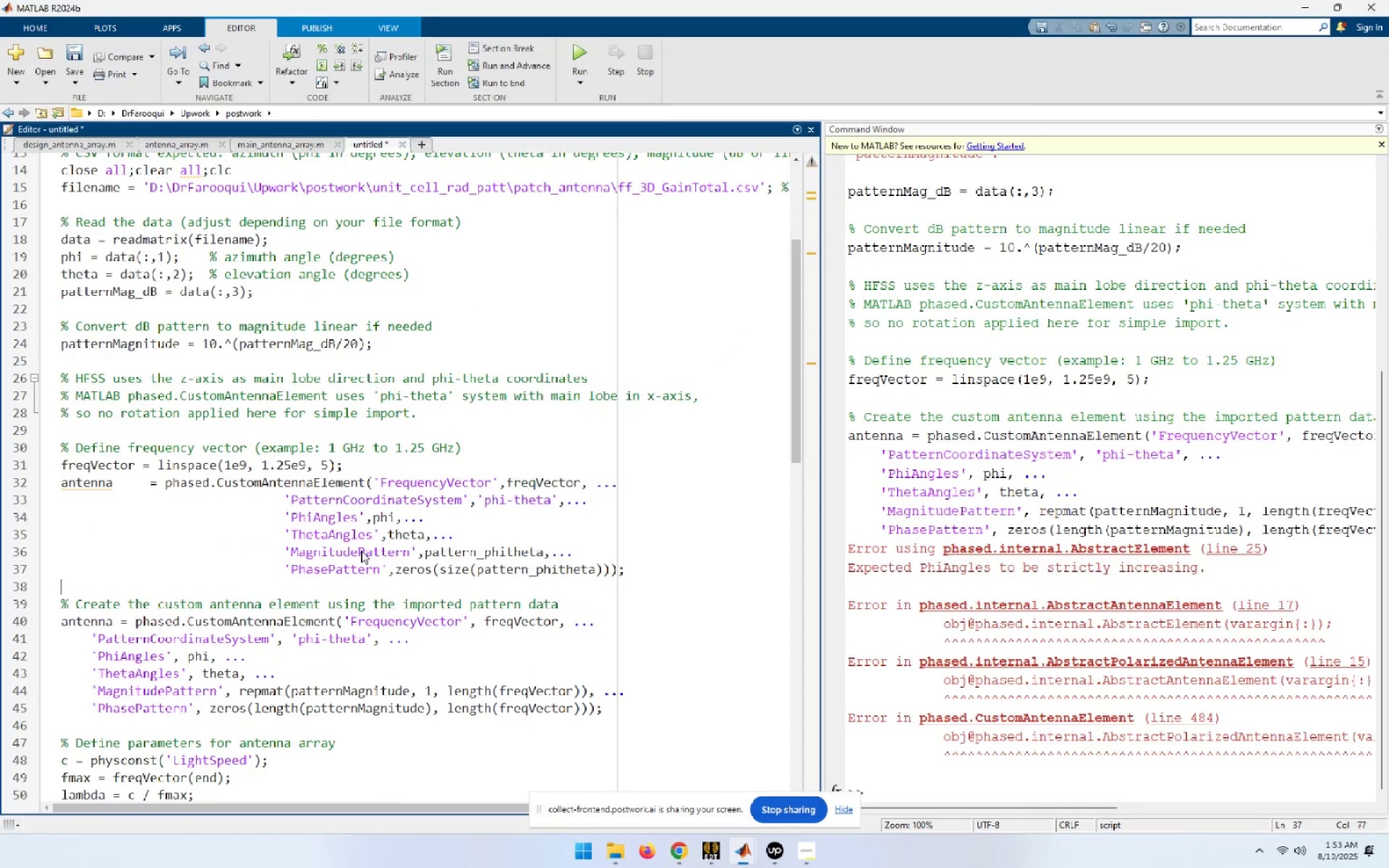 
key(NumpadEnter)
 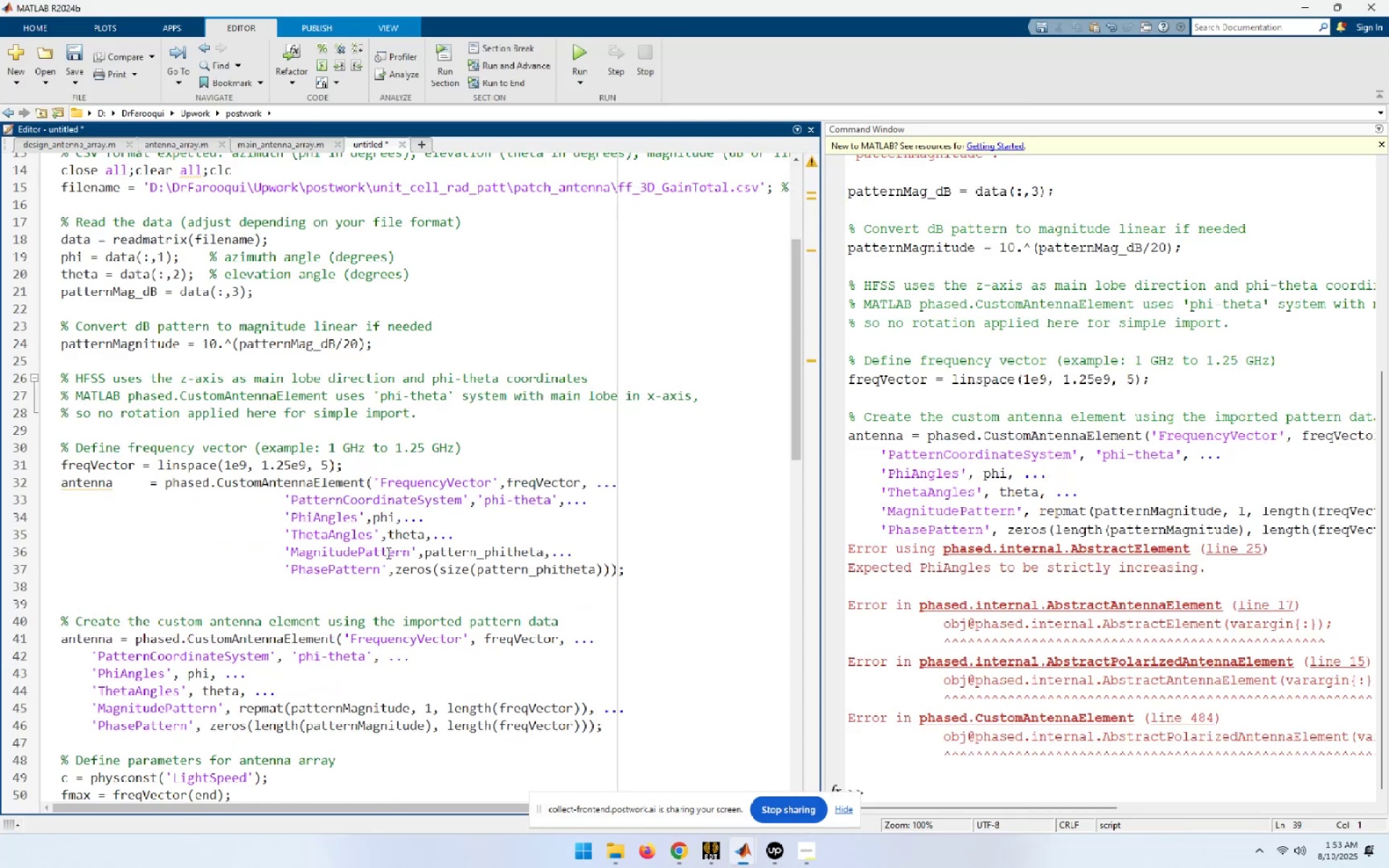 
double_click([379, 512])
 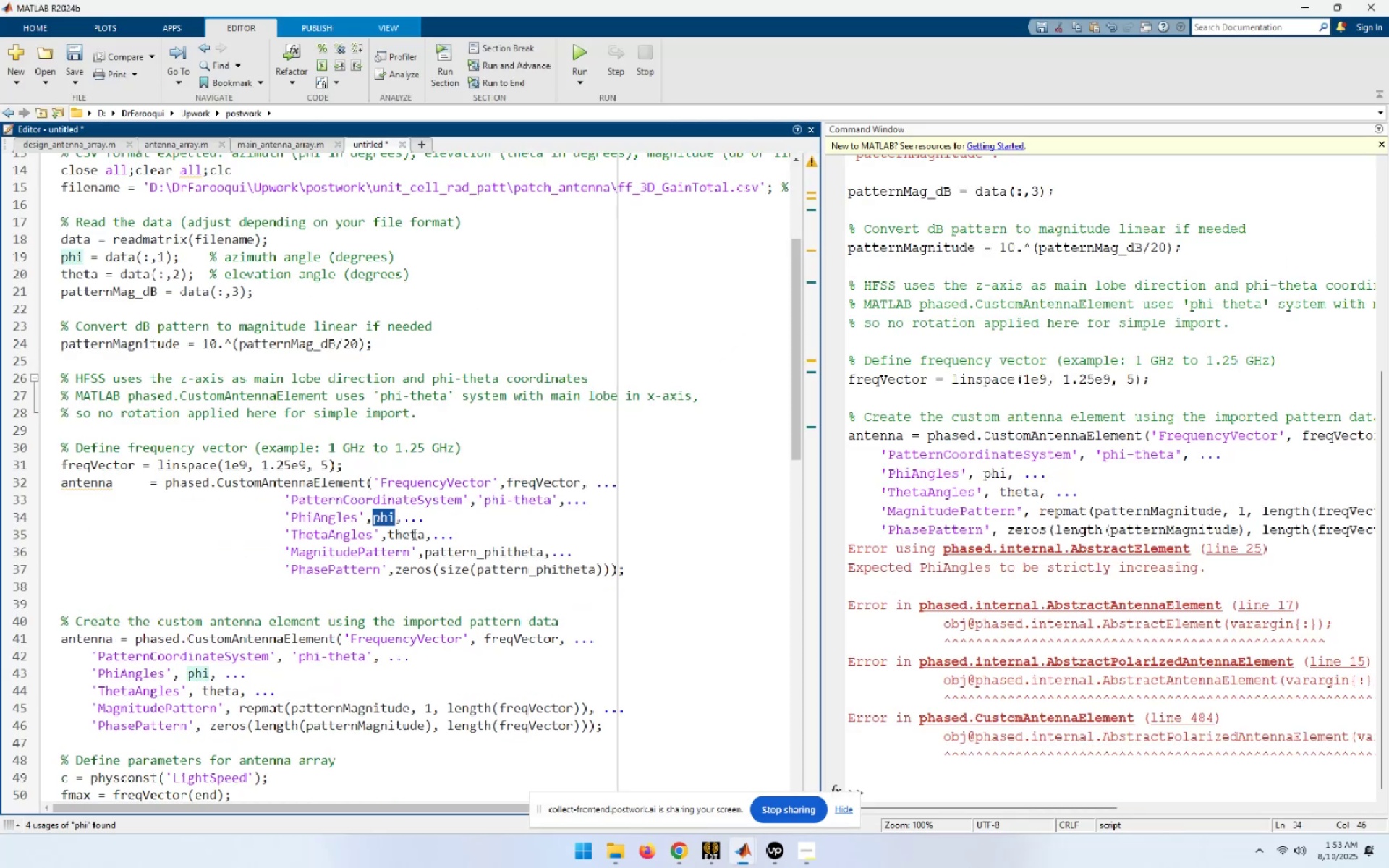 
double_click([413, 534])
 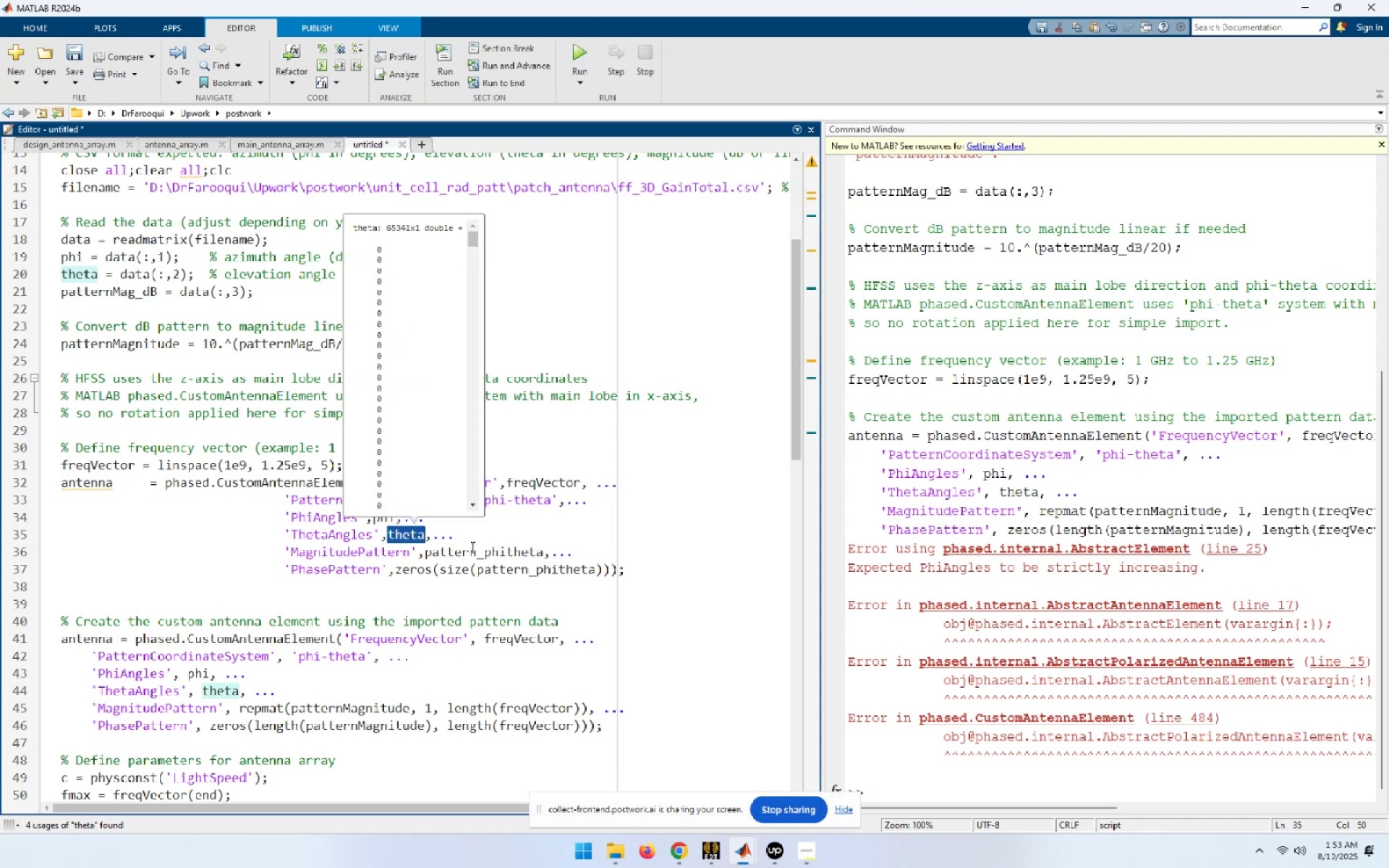 
double_click([472, 547])
 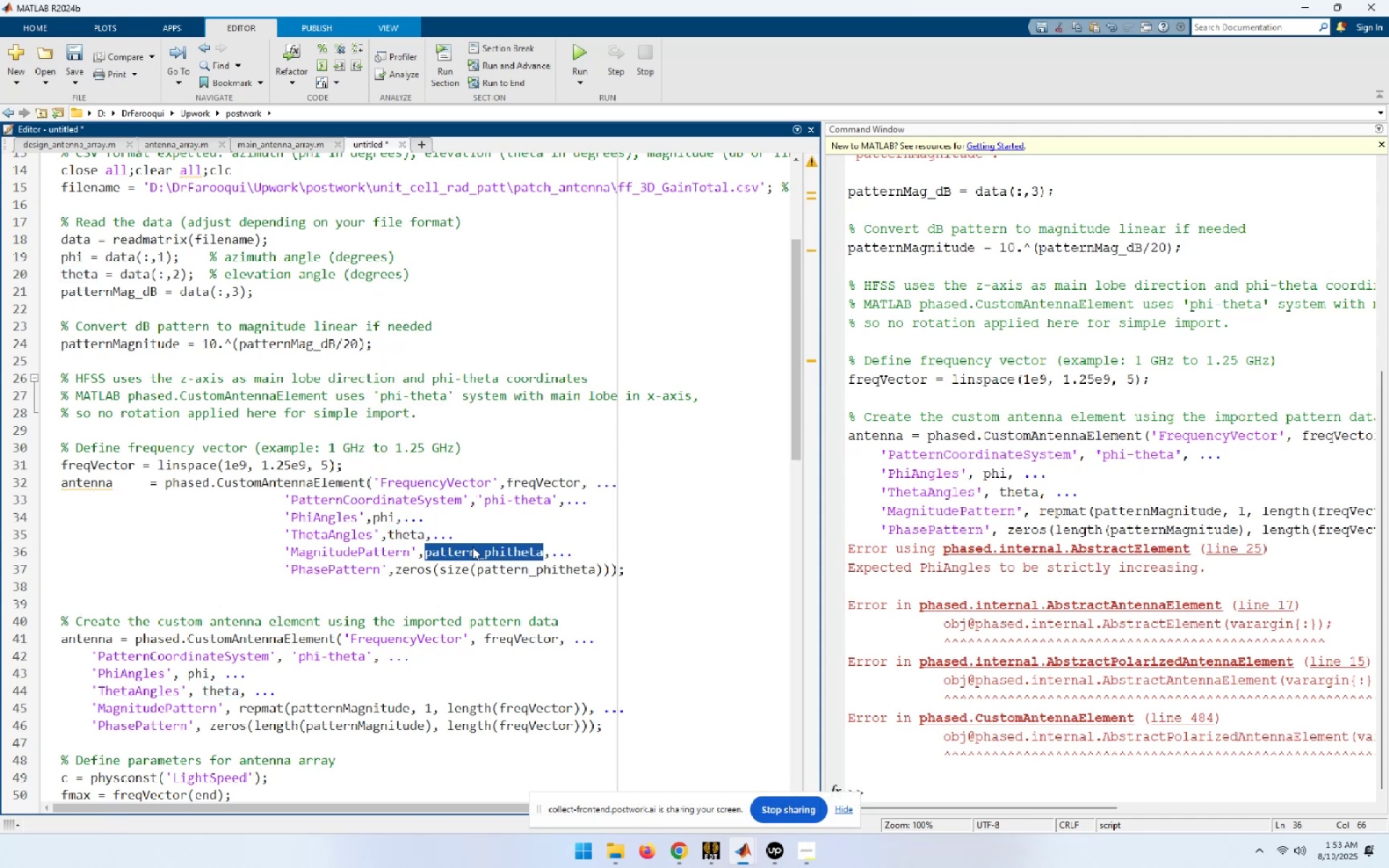 
key(Space)
 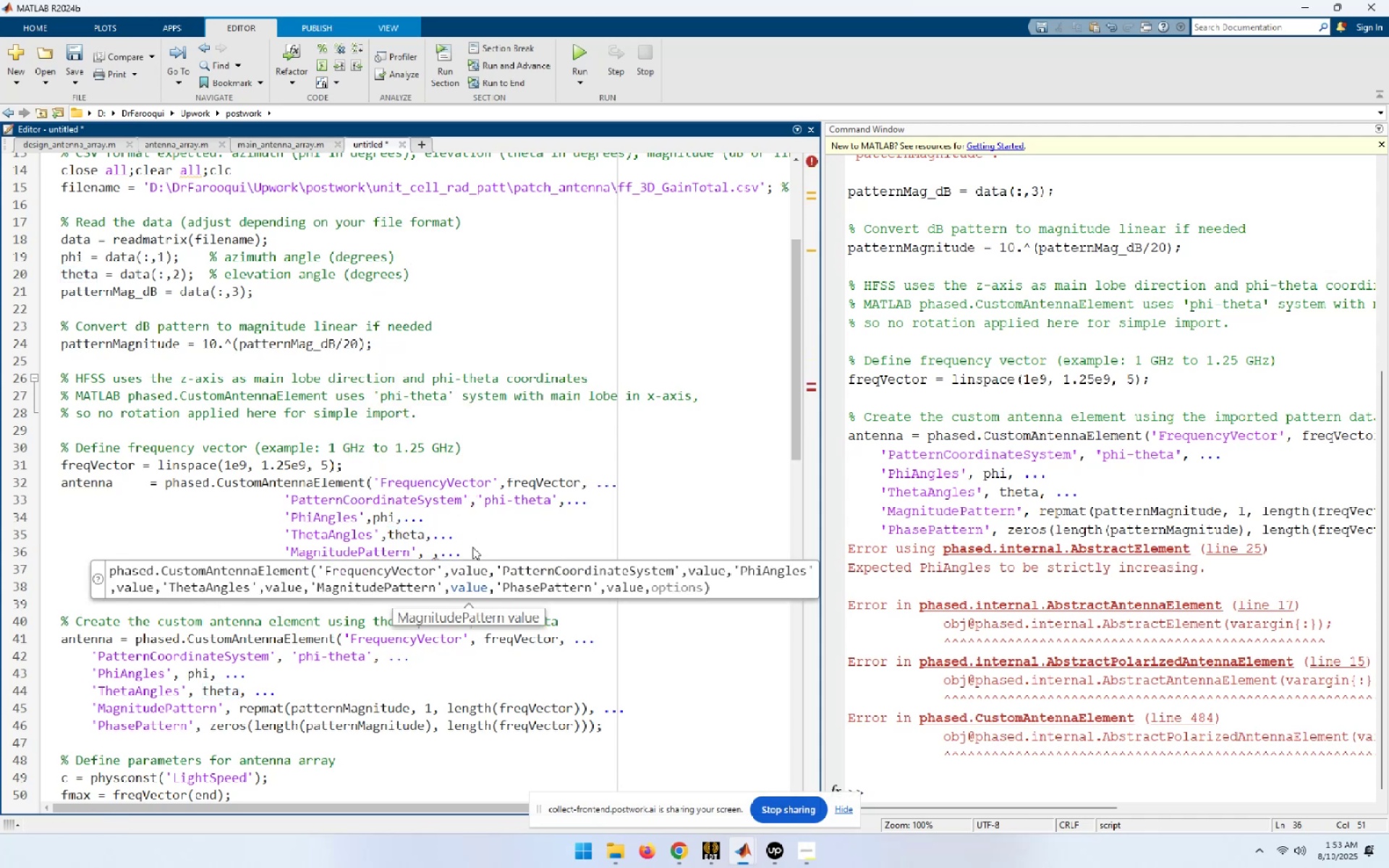 
left_click([475, 542])
 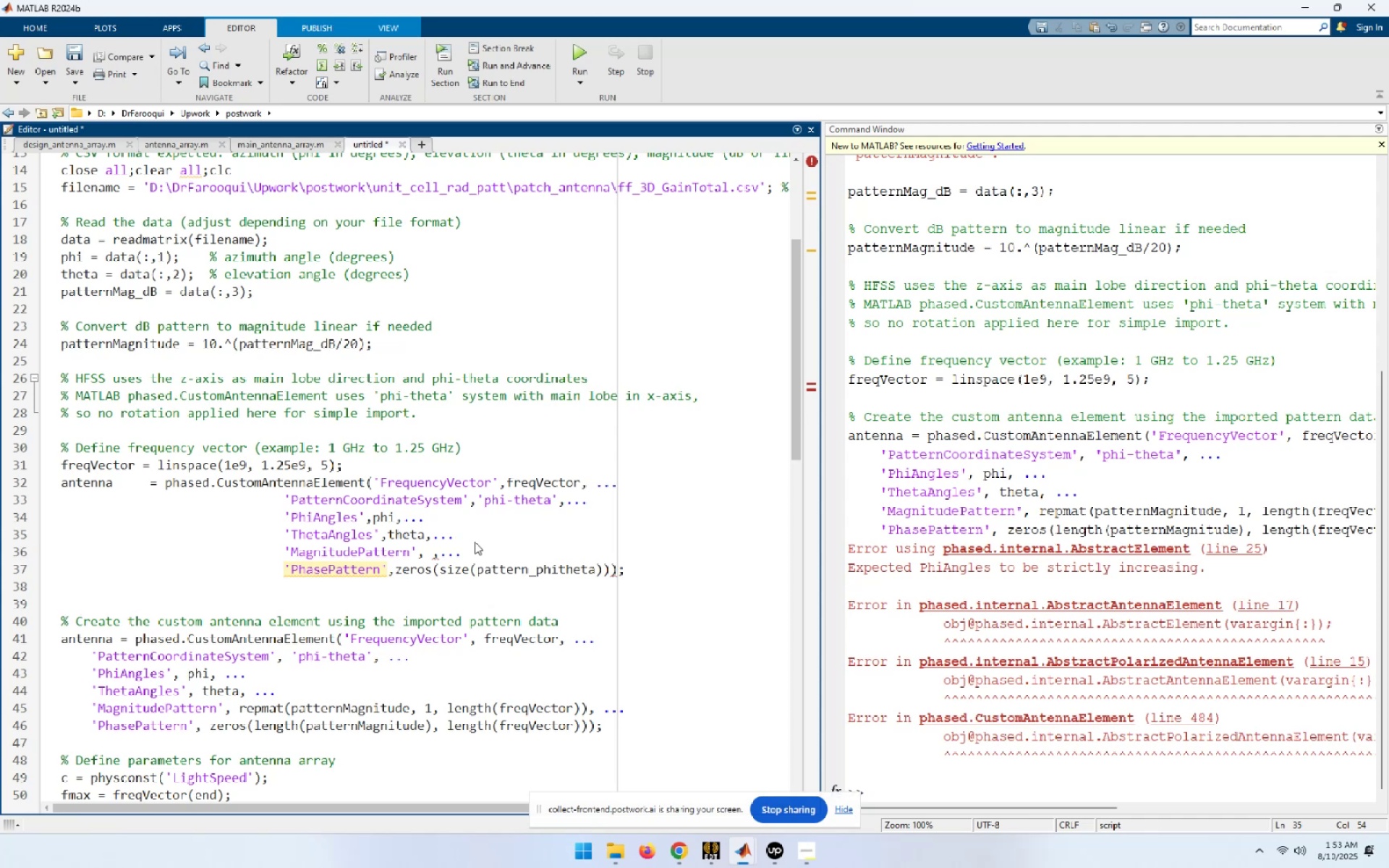 
key(Control+Z)
 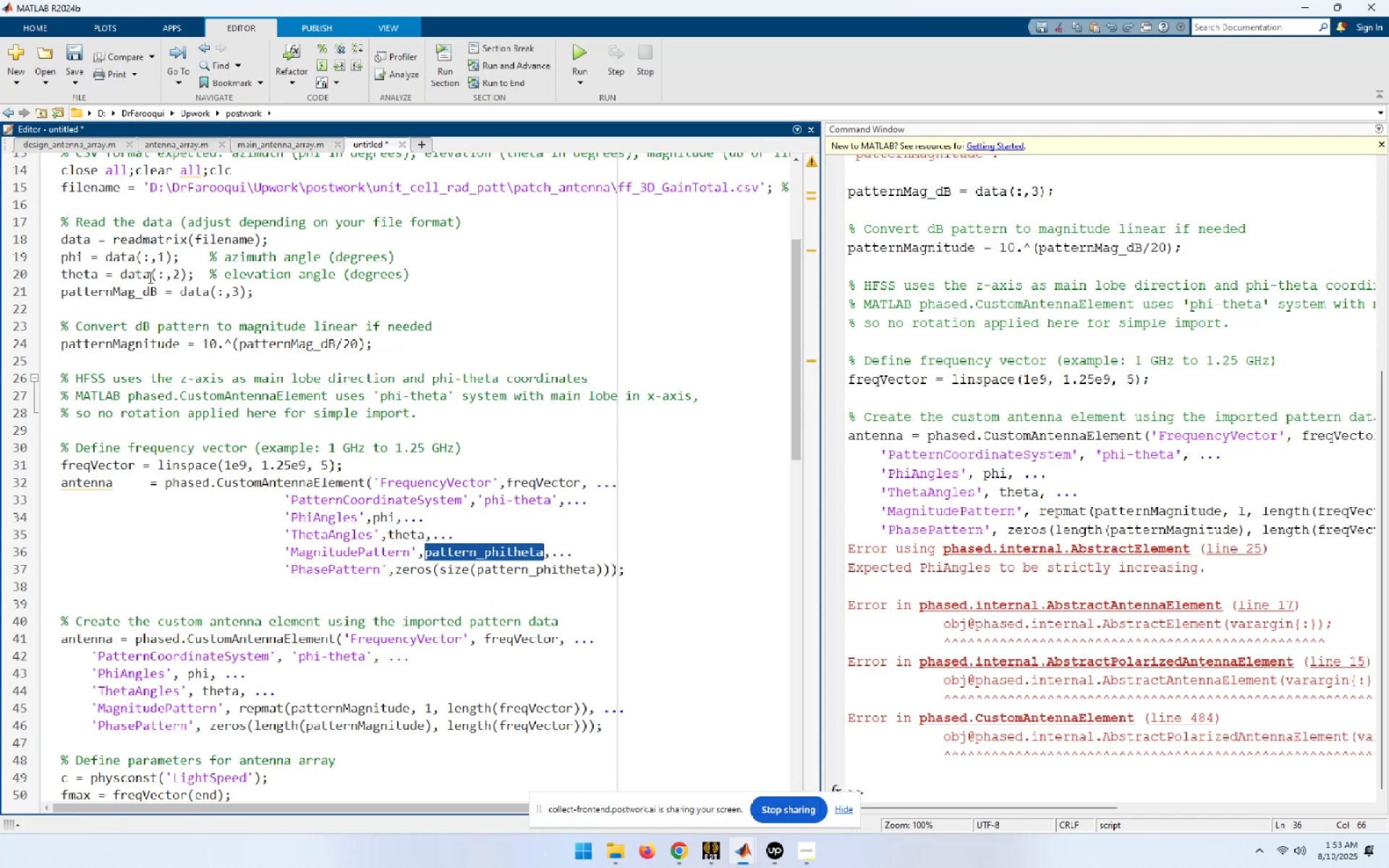 
double_click([132, 287])
 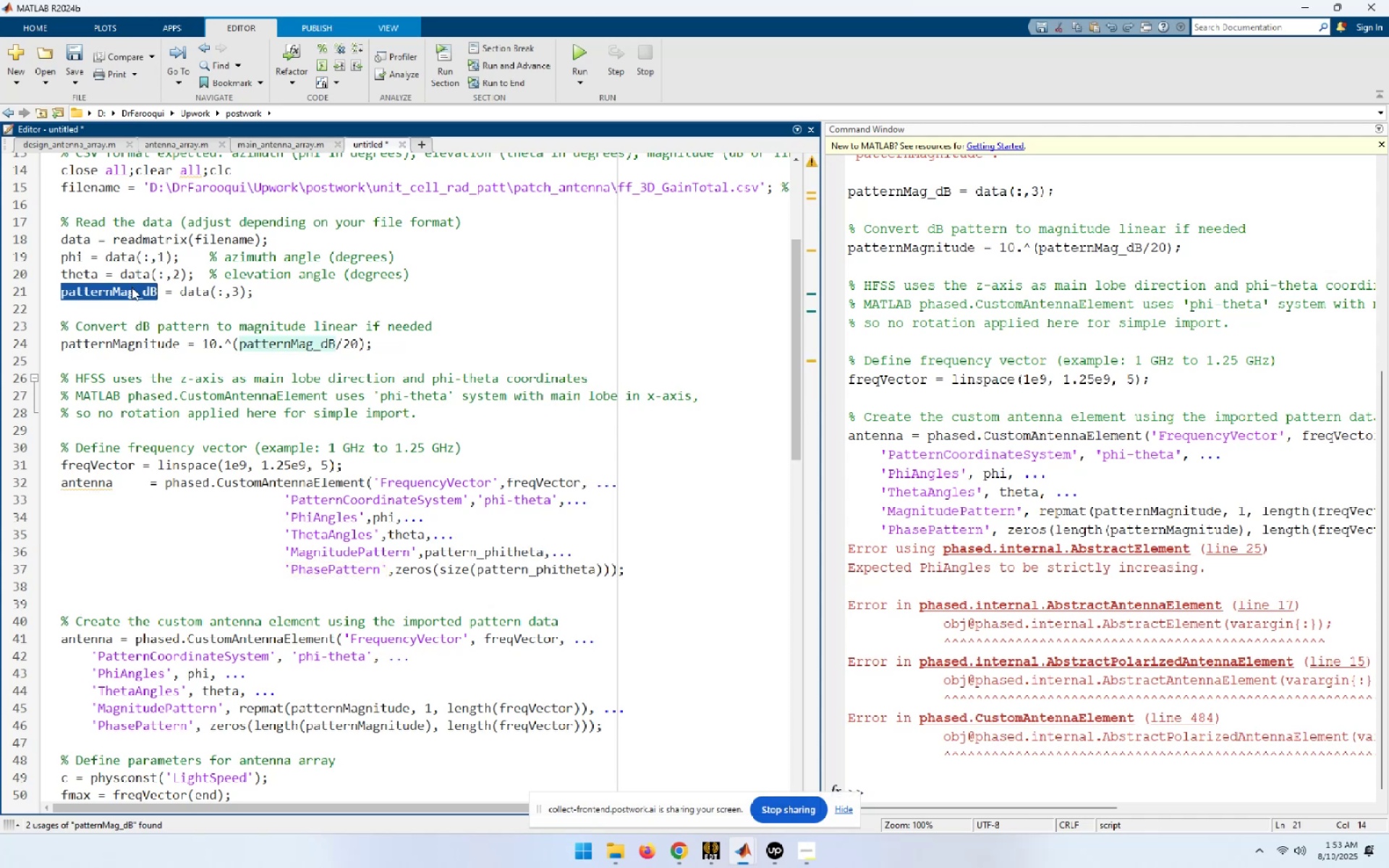 
key(Control+C)
 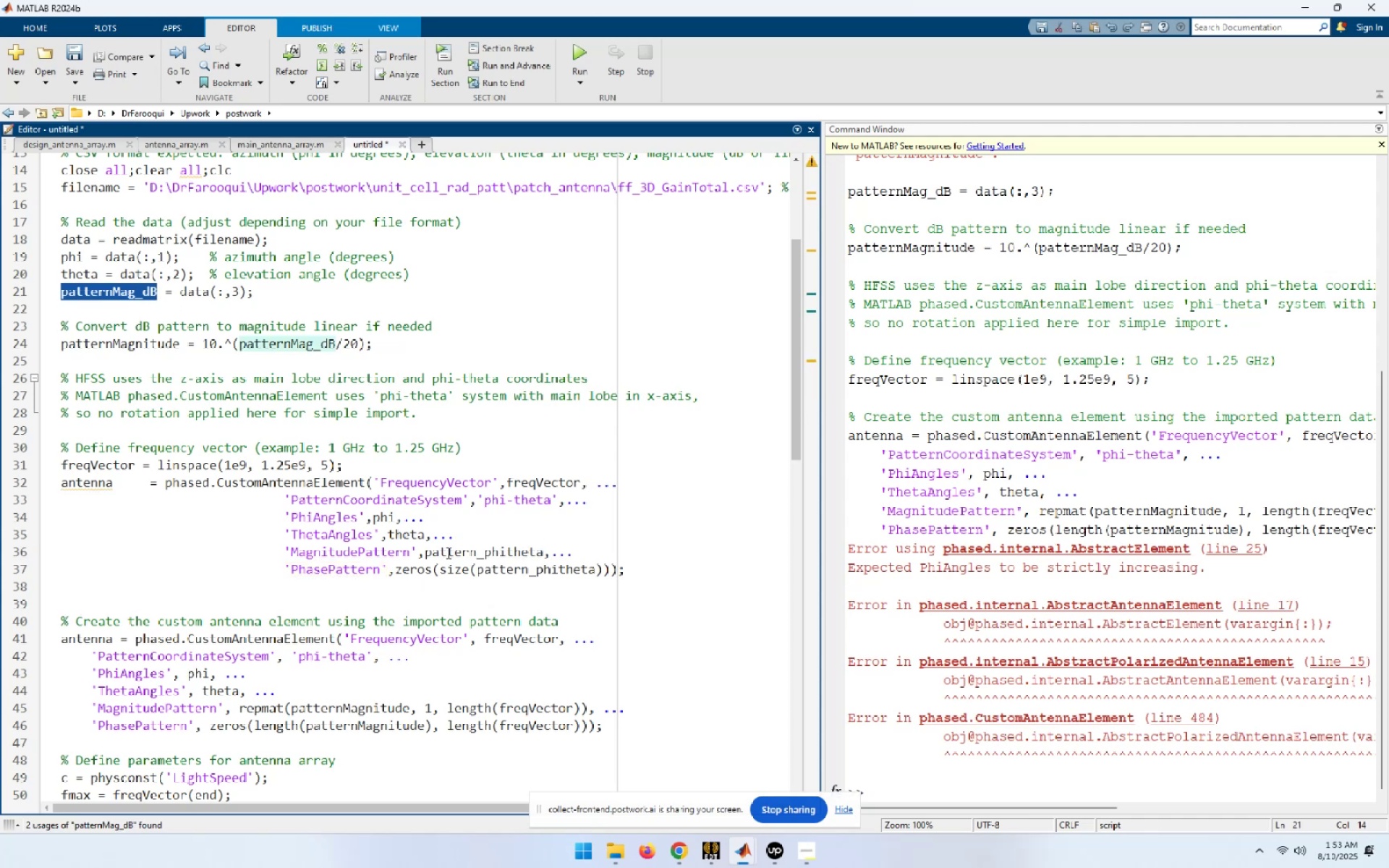 
double_click([449, 550])
 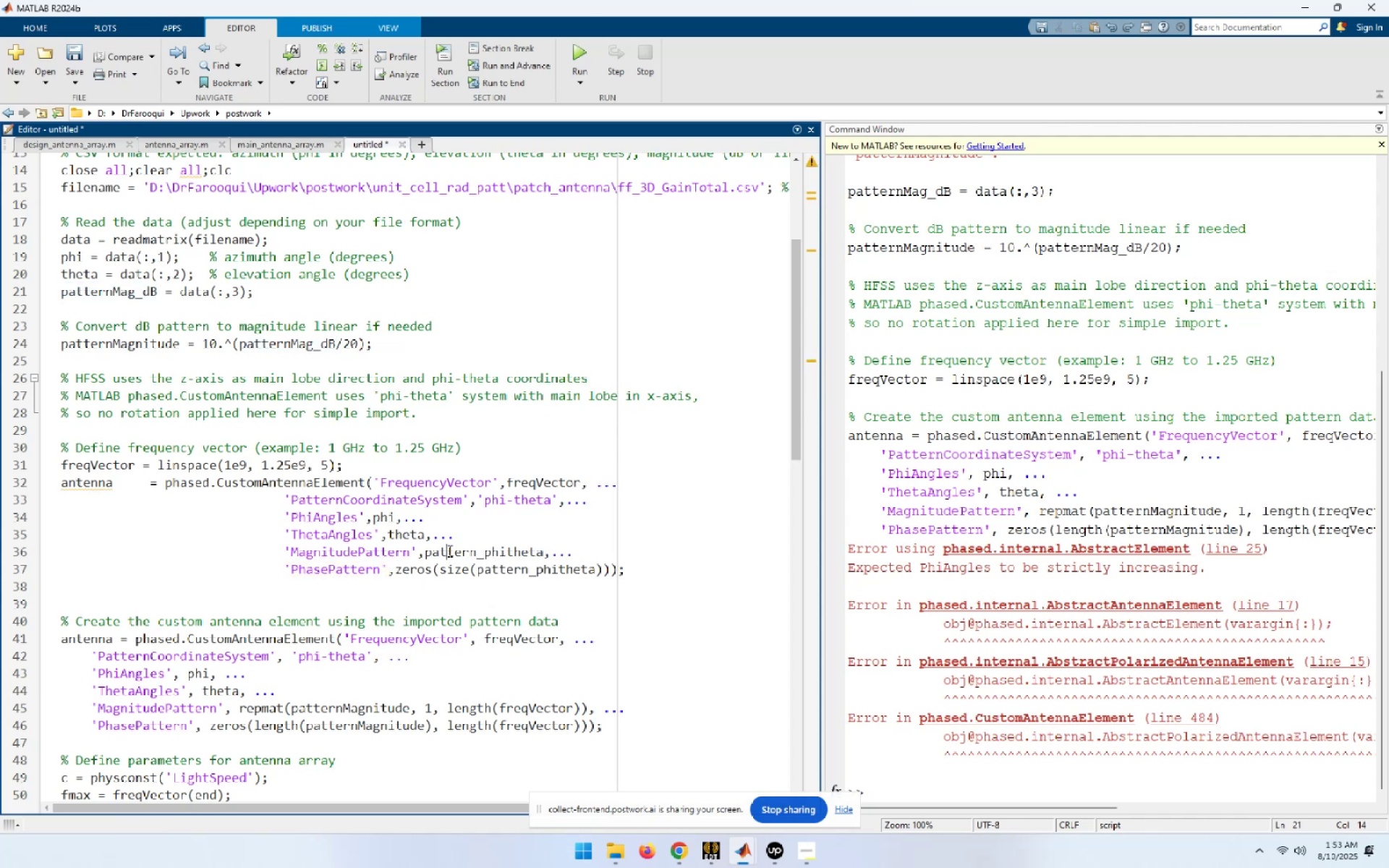 
key(Control+ControlLeft)
 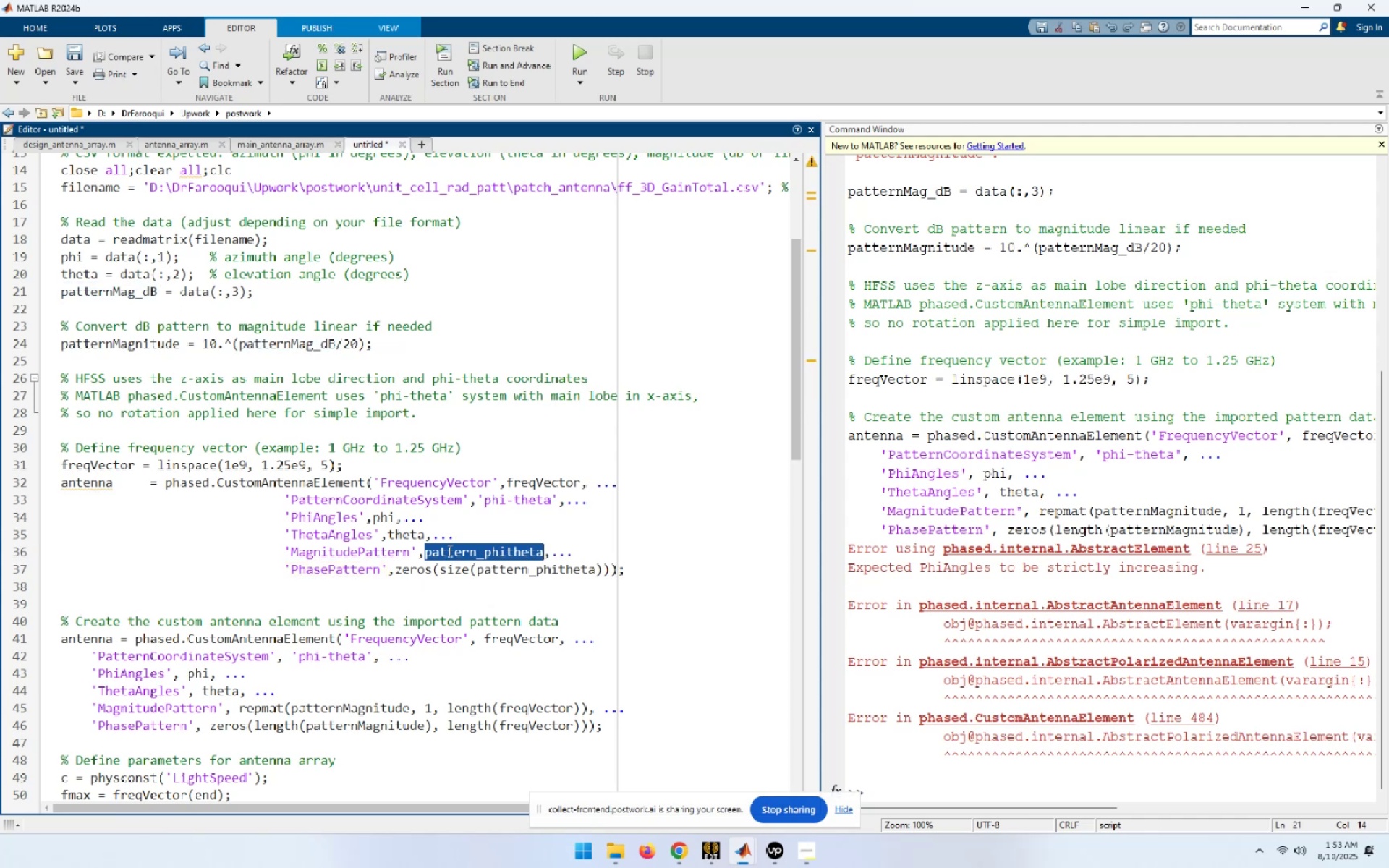 
key(Control+V)
 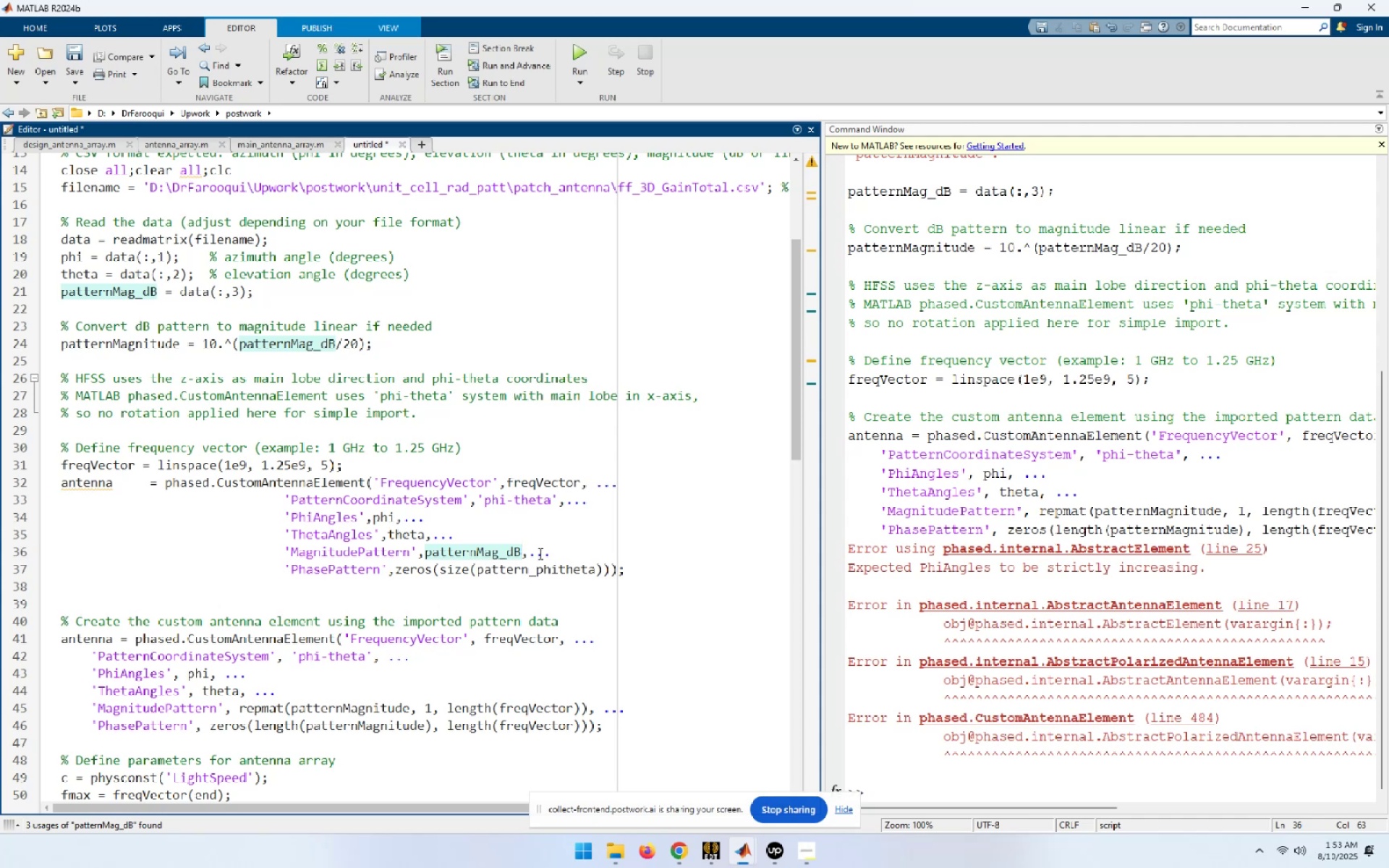 
wait(5.16)
 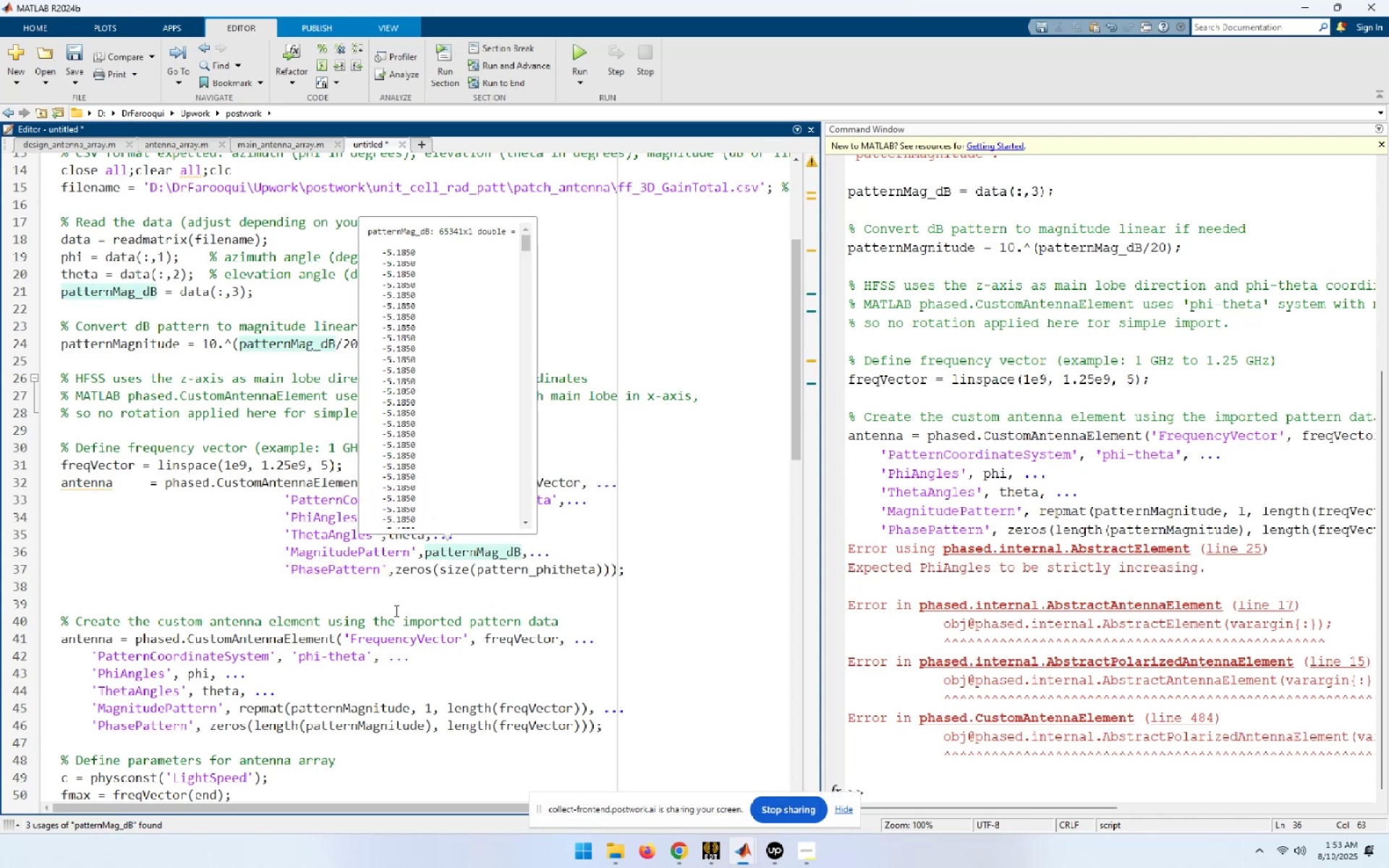 
double_click([466, 551])
 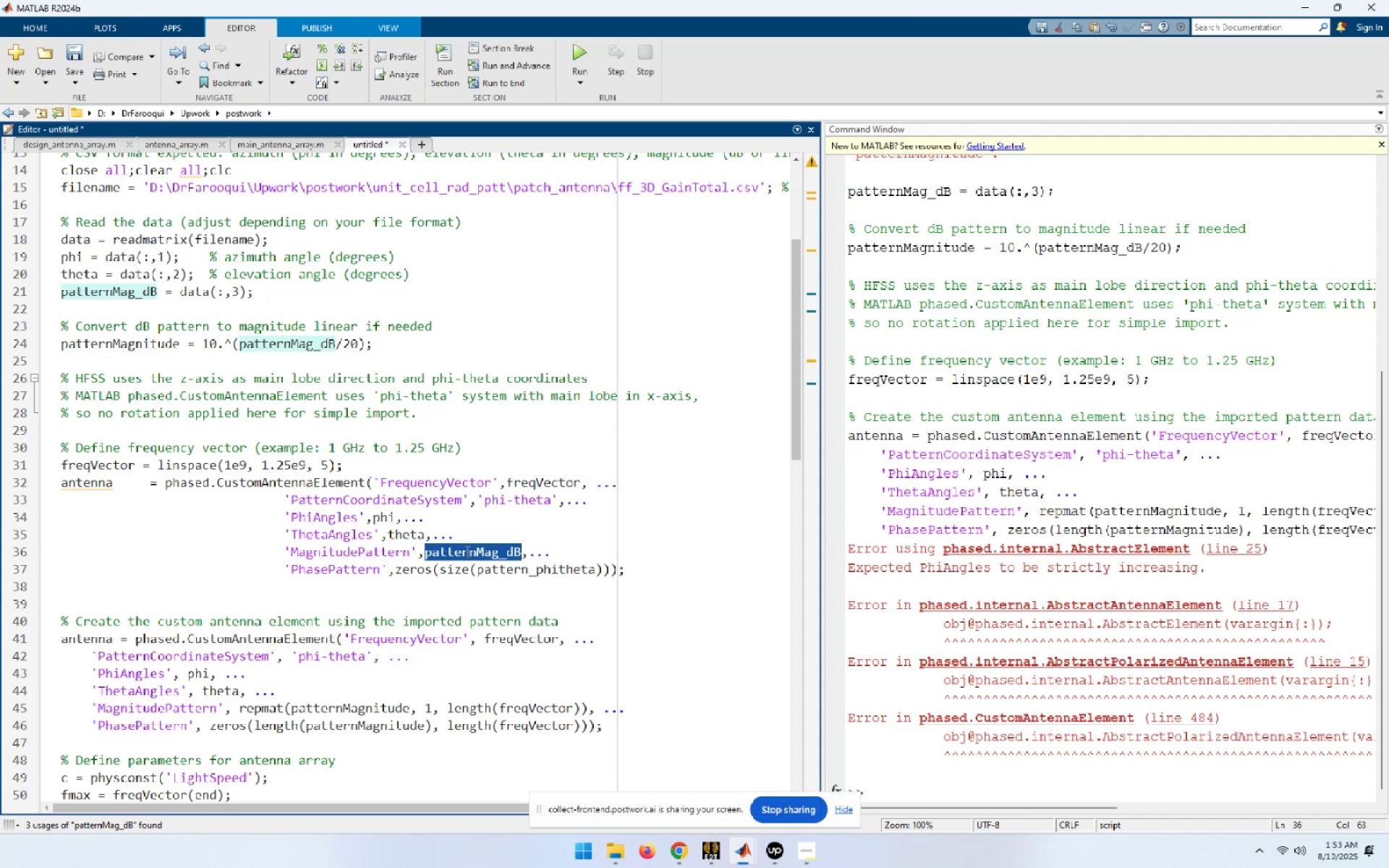 
key(Control+C)
 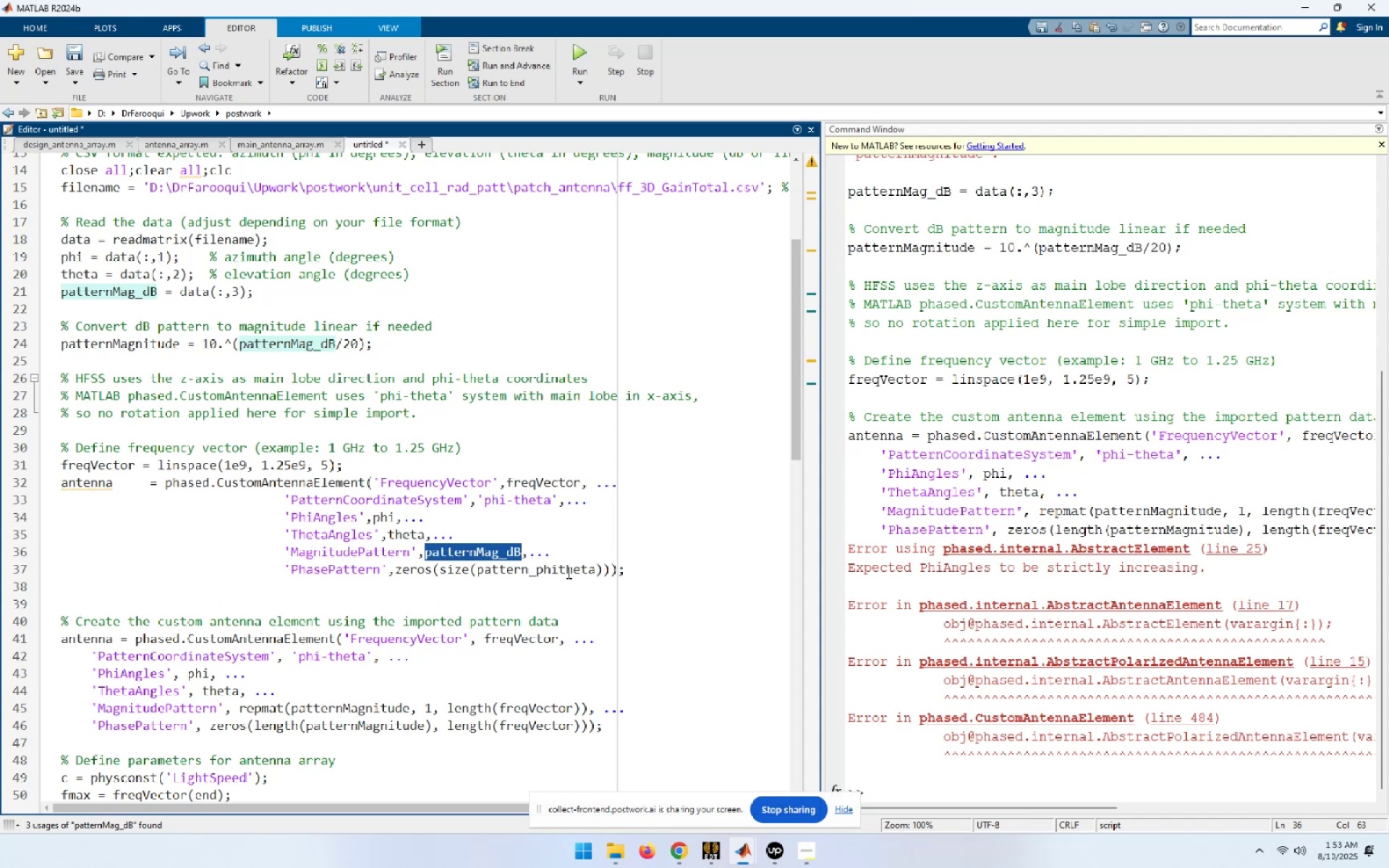 
double_click([567, 572])
 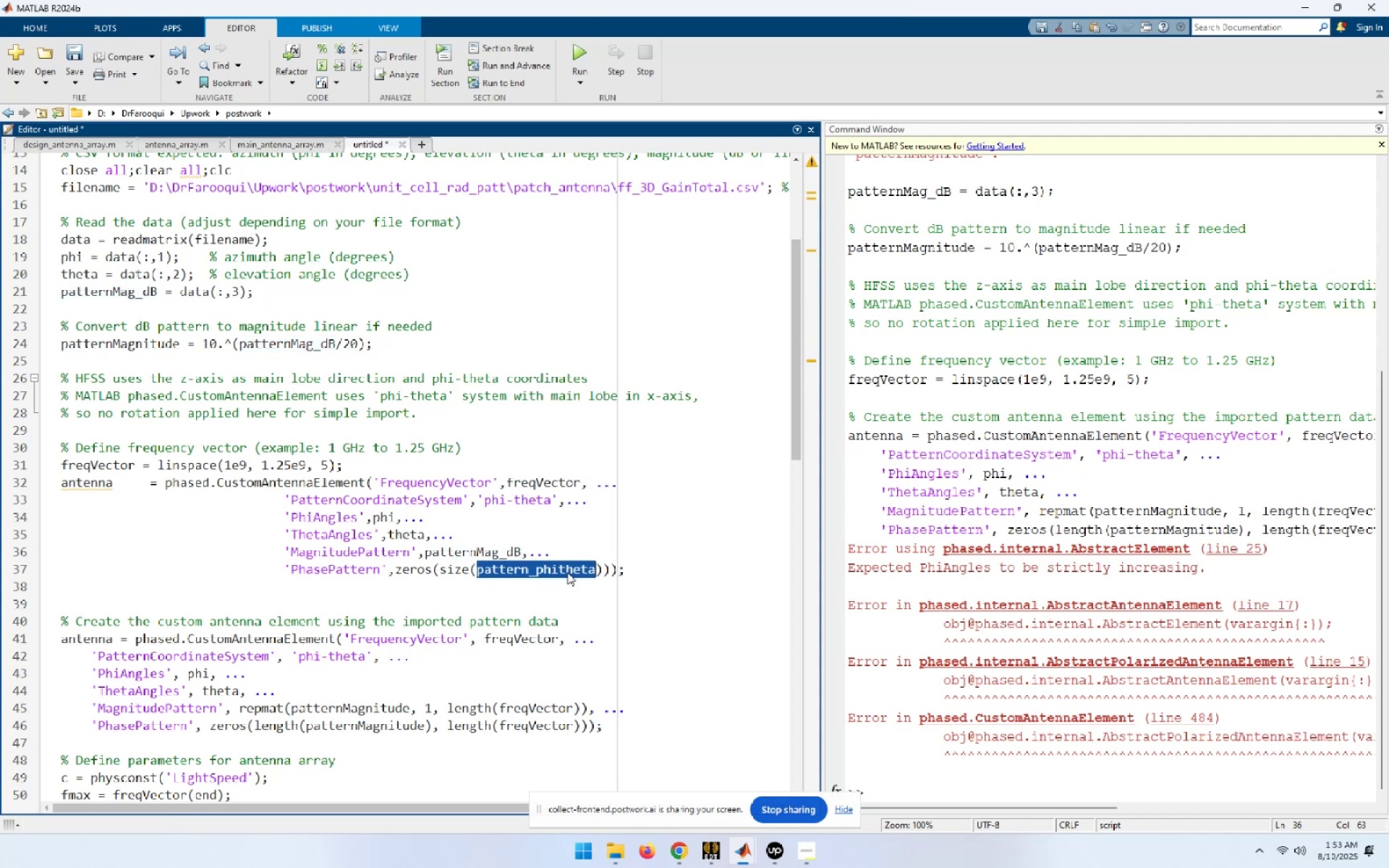 
key(Control+ControlLeft)
 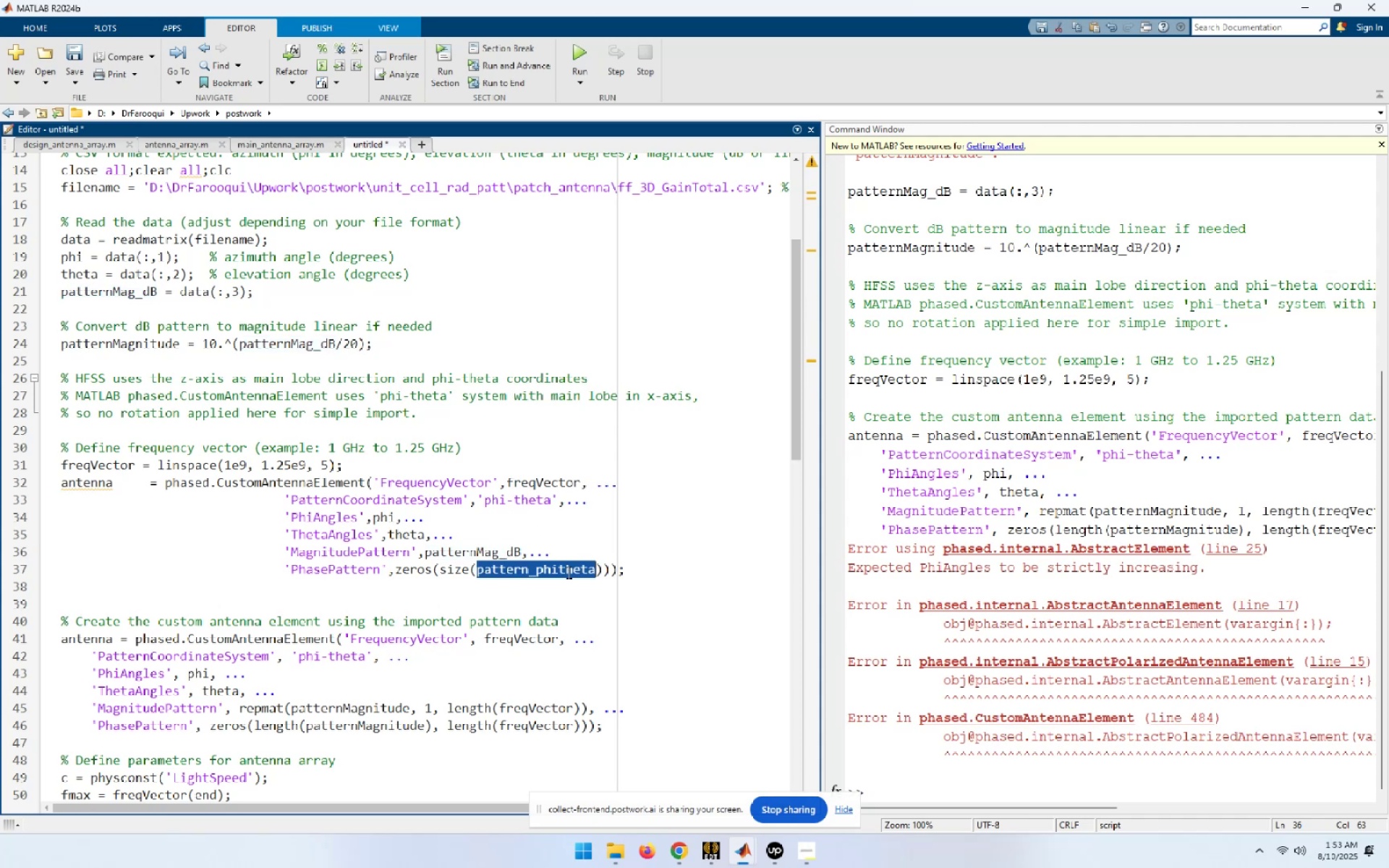 
key(Control+V)
 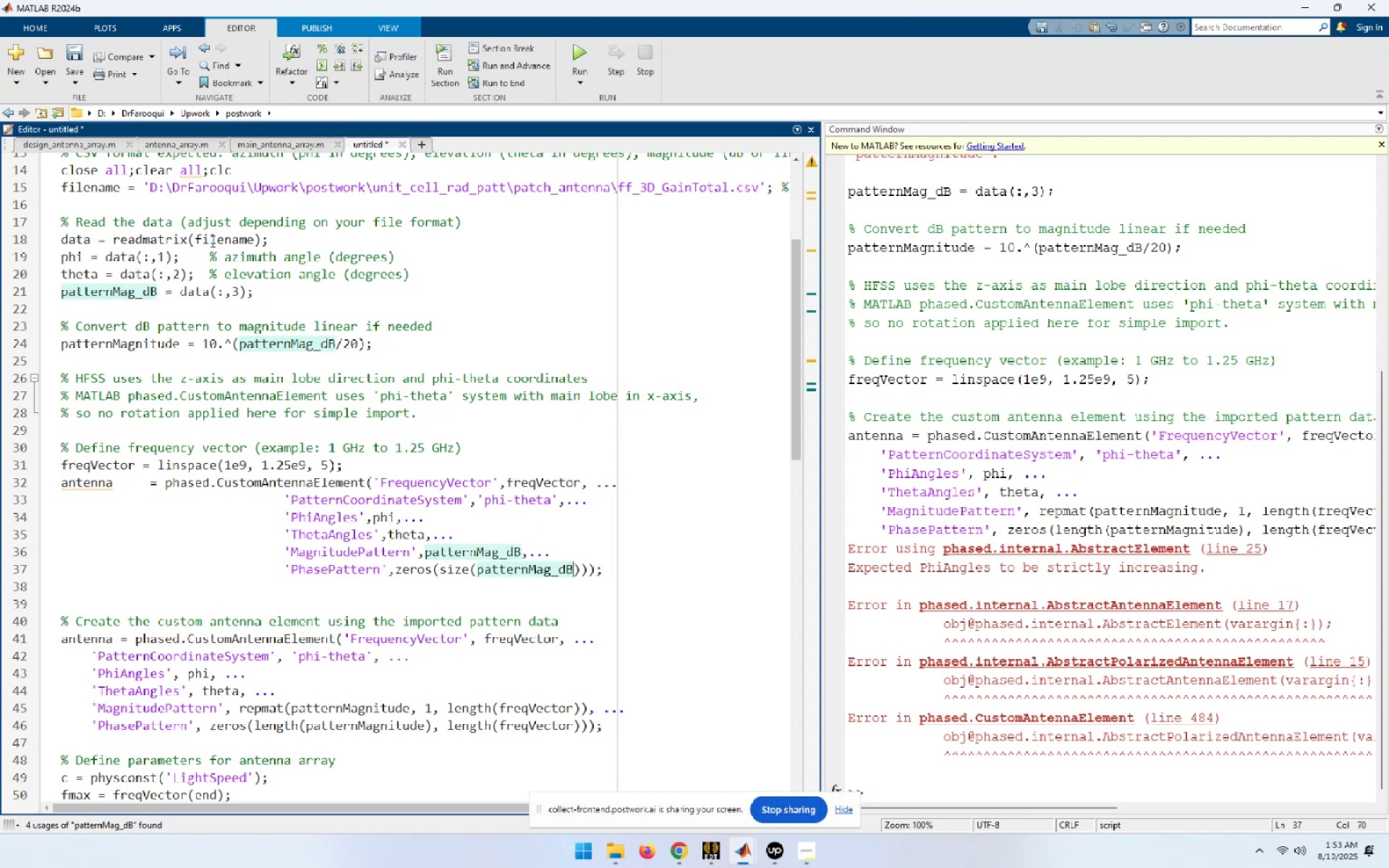 
left_click_drag(start_coordinate=[62, 172], to_coordinate=[464, 469])
 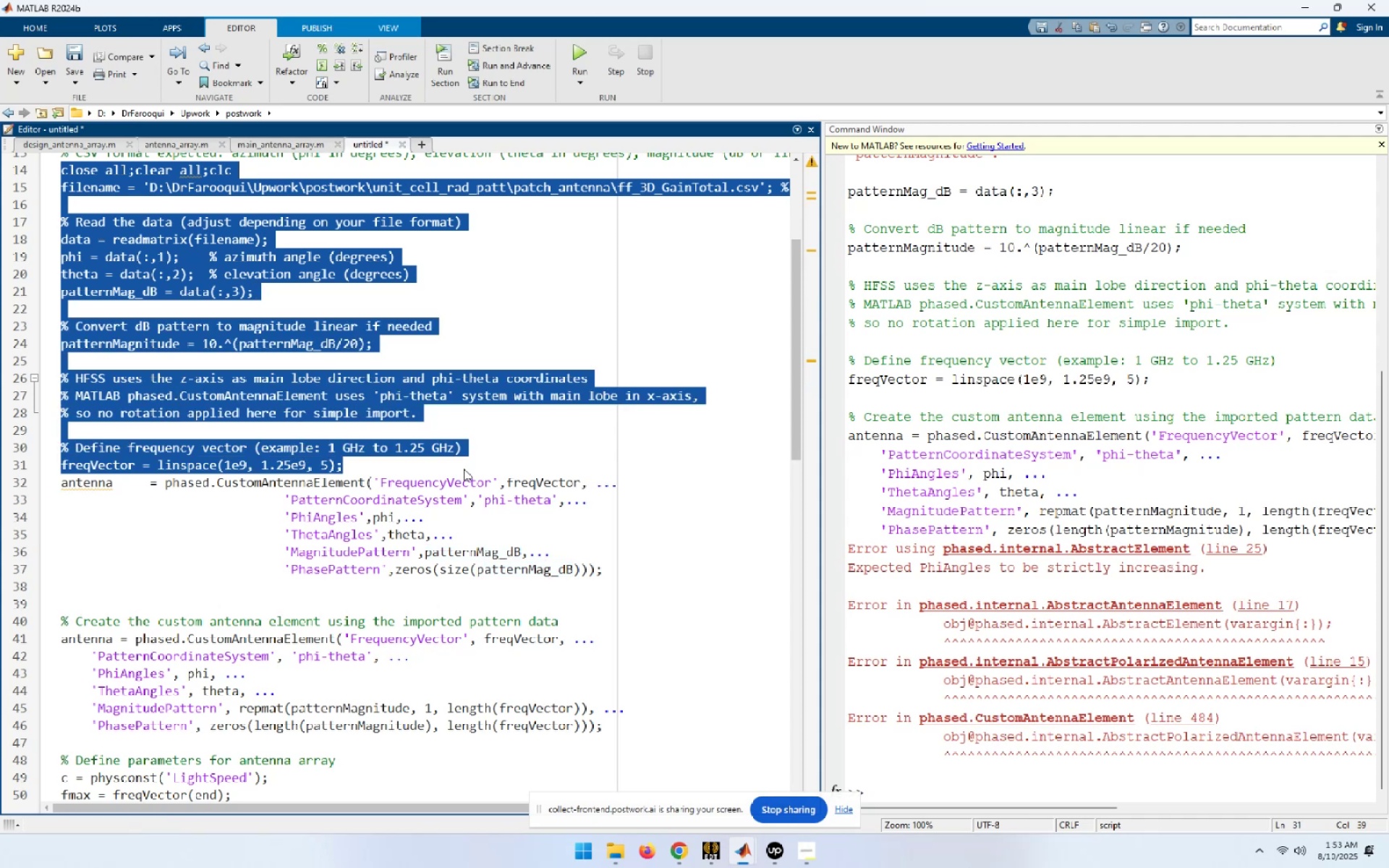 
key(F9)
 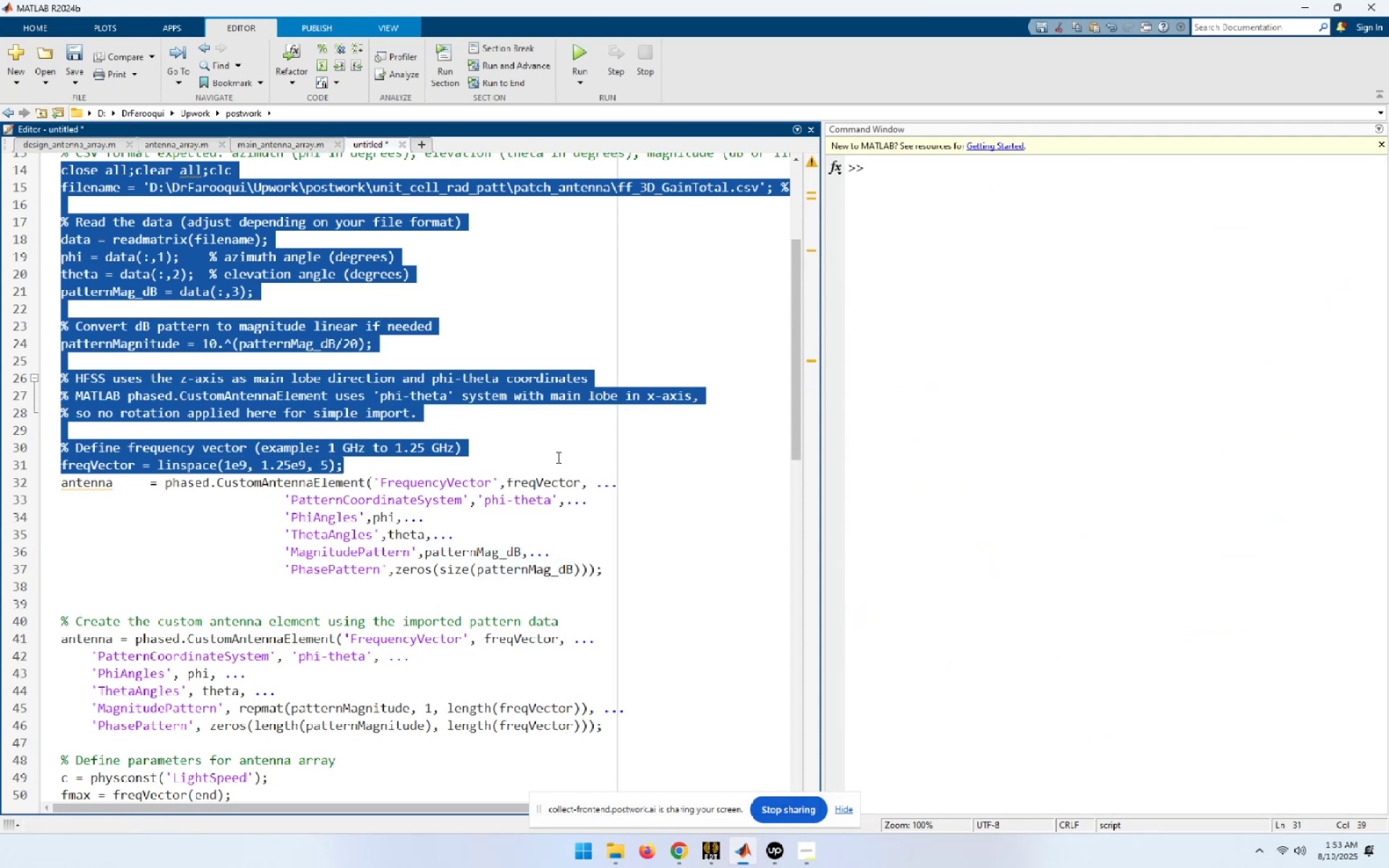 
wait(5.73)
 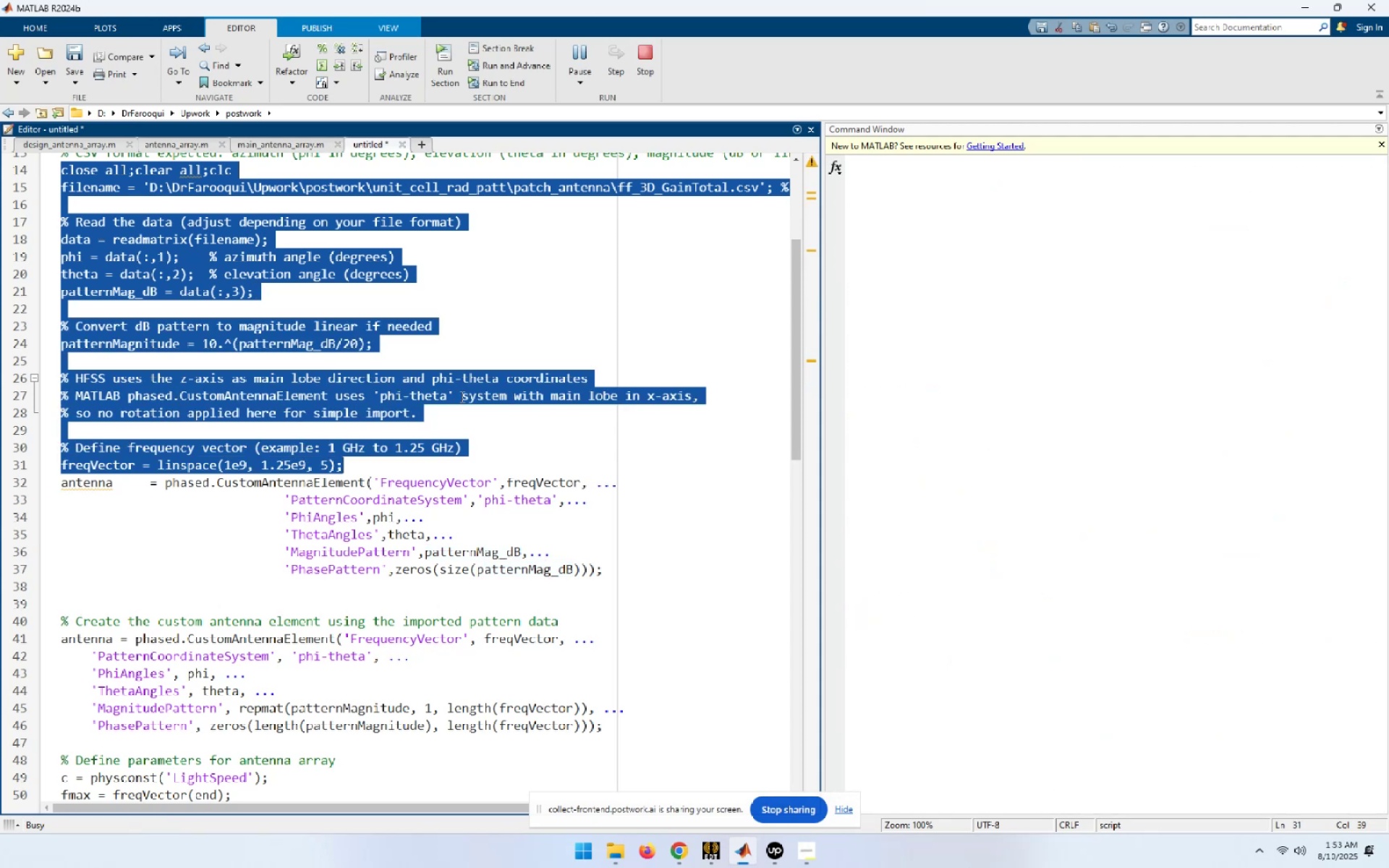 
left_click([557, 457])
 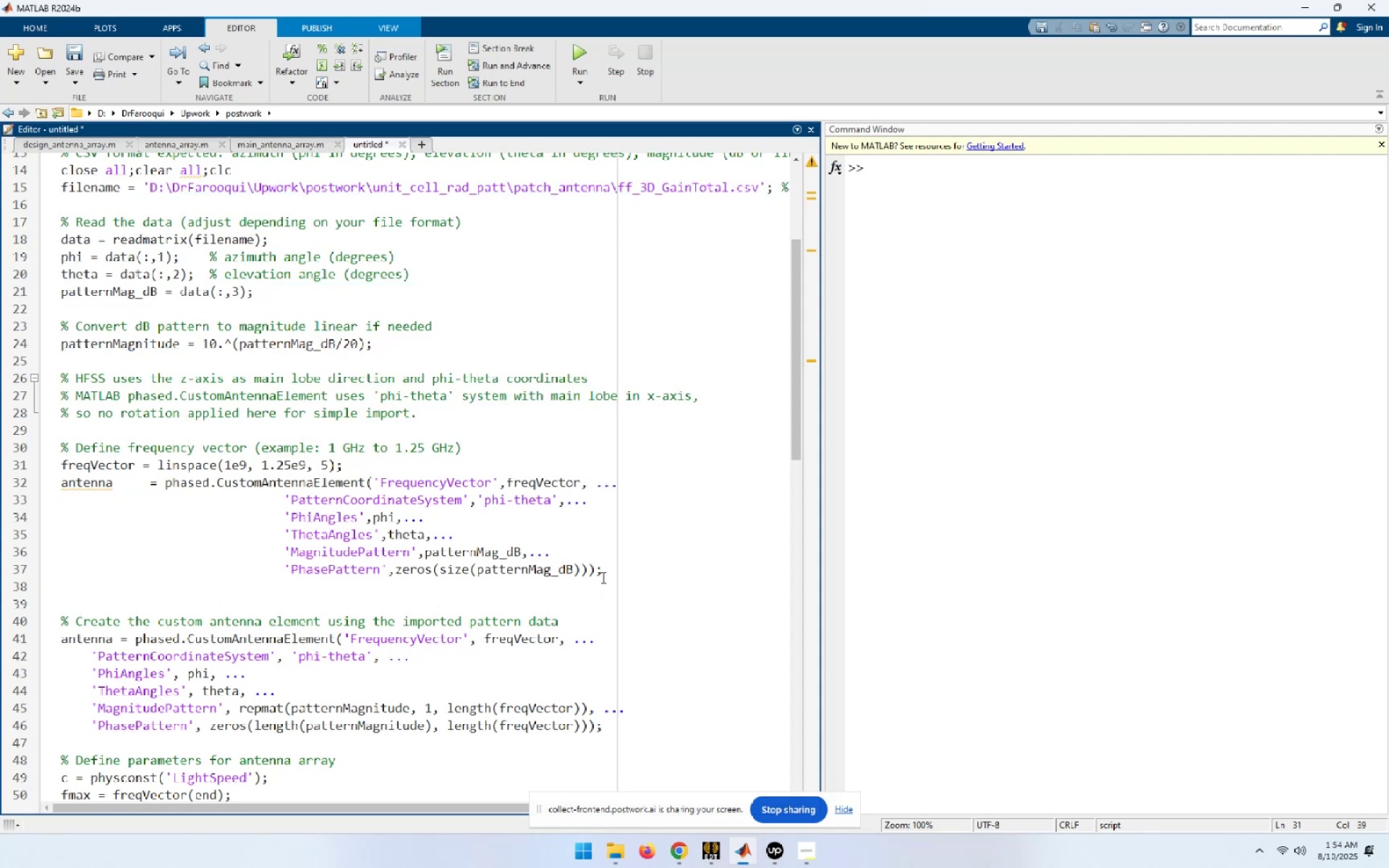 
left_click_drag(start_coordinate=[603, 571], to_coordinate=[1, 488])
 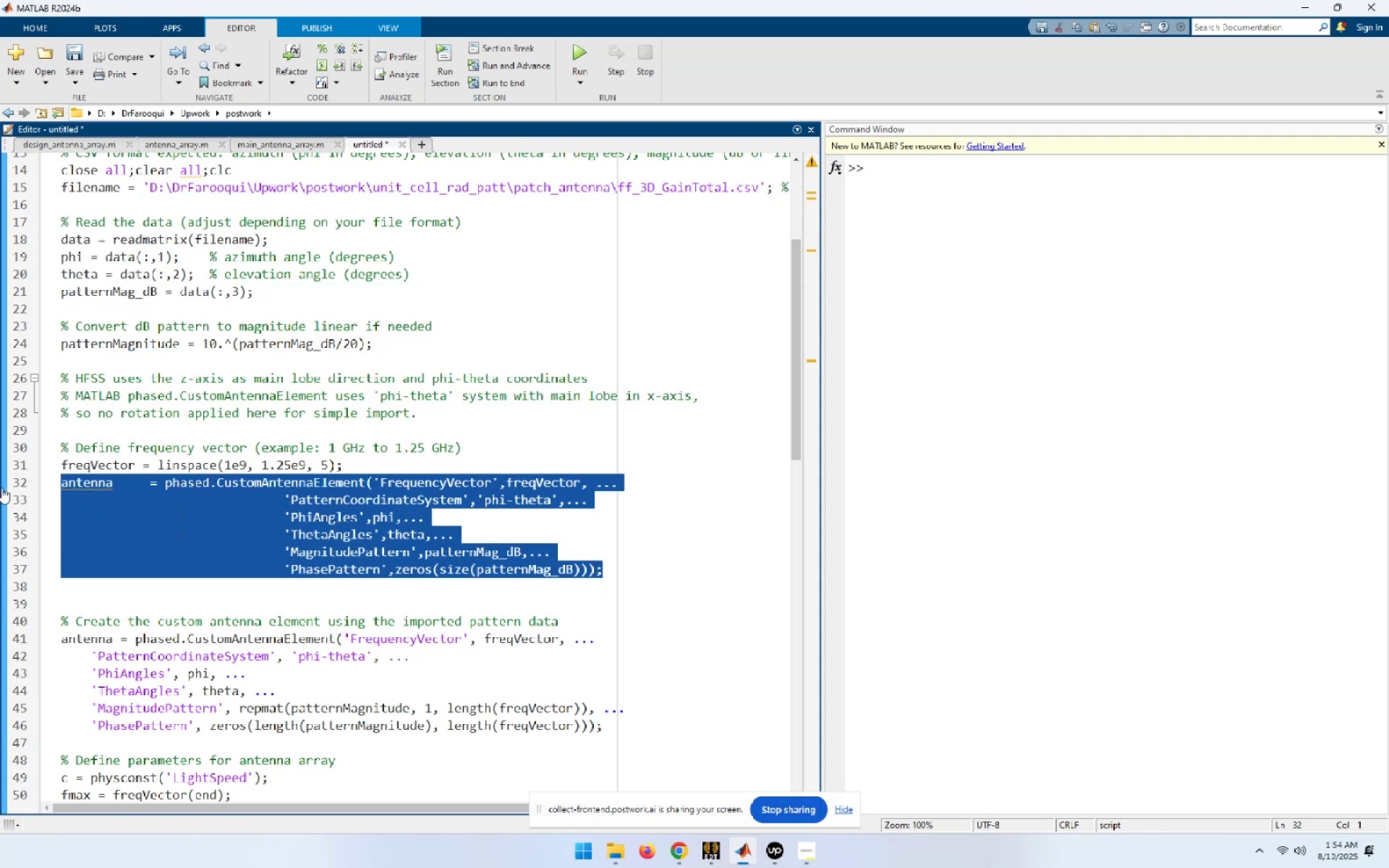 
key(F9)
 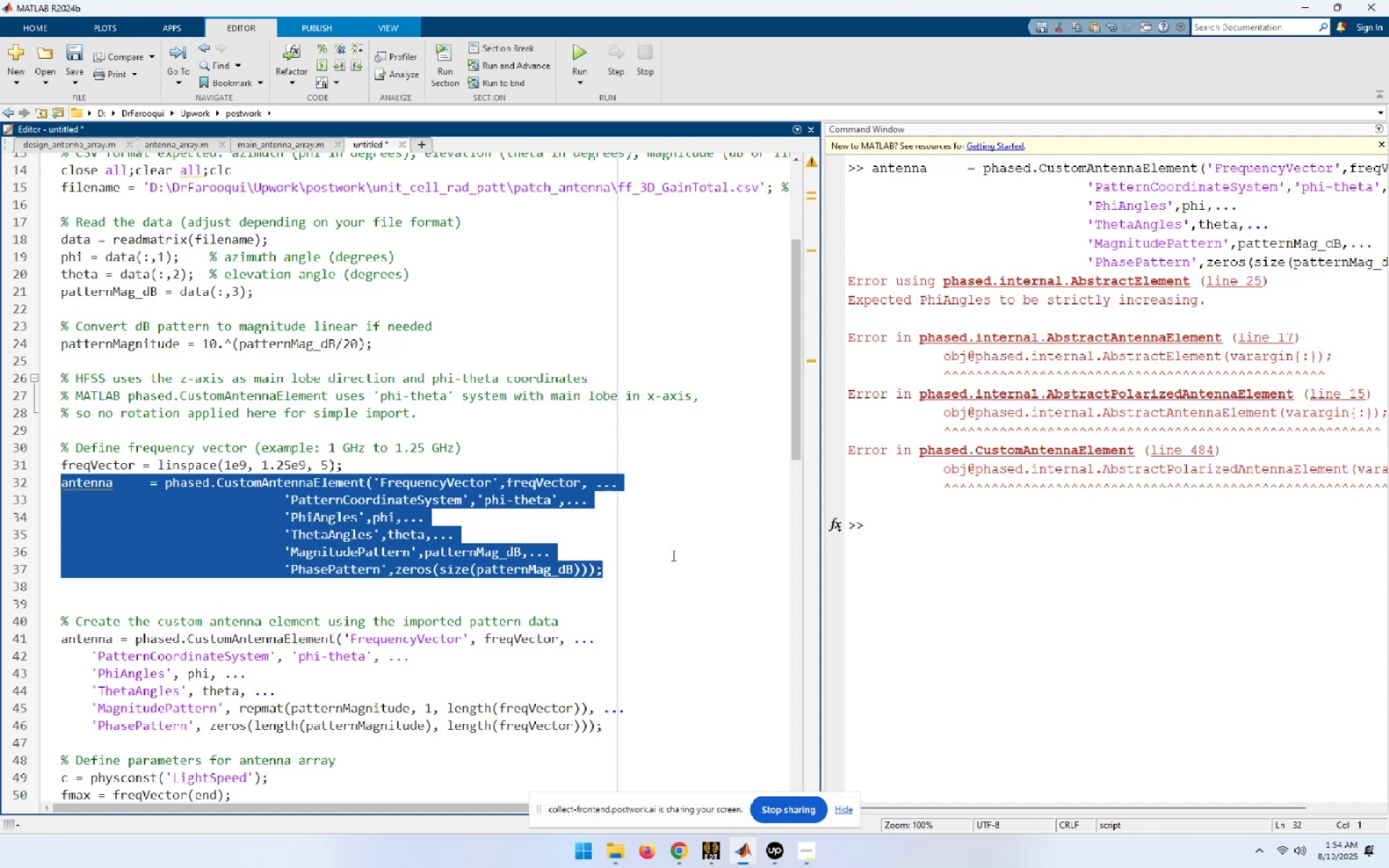 
wait(13.69)
 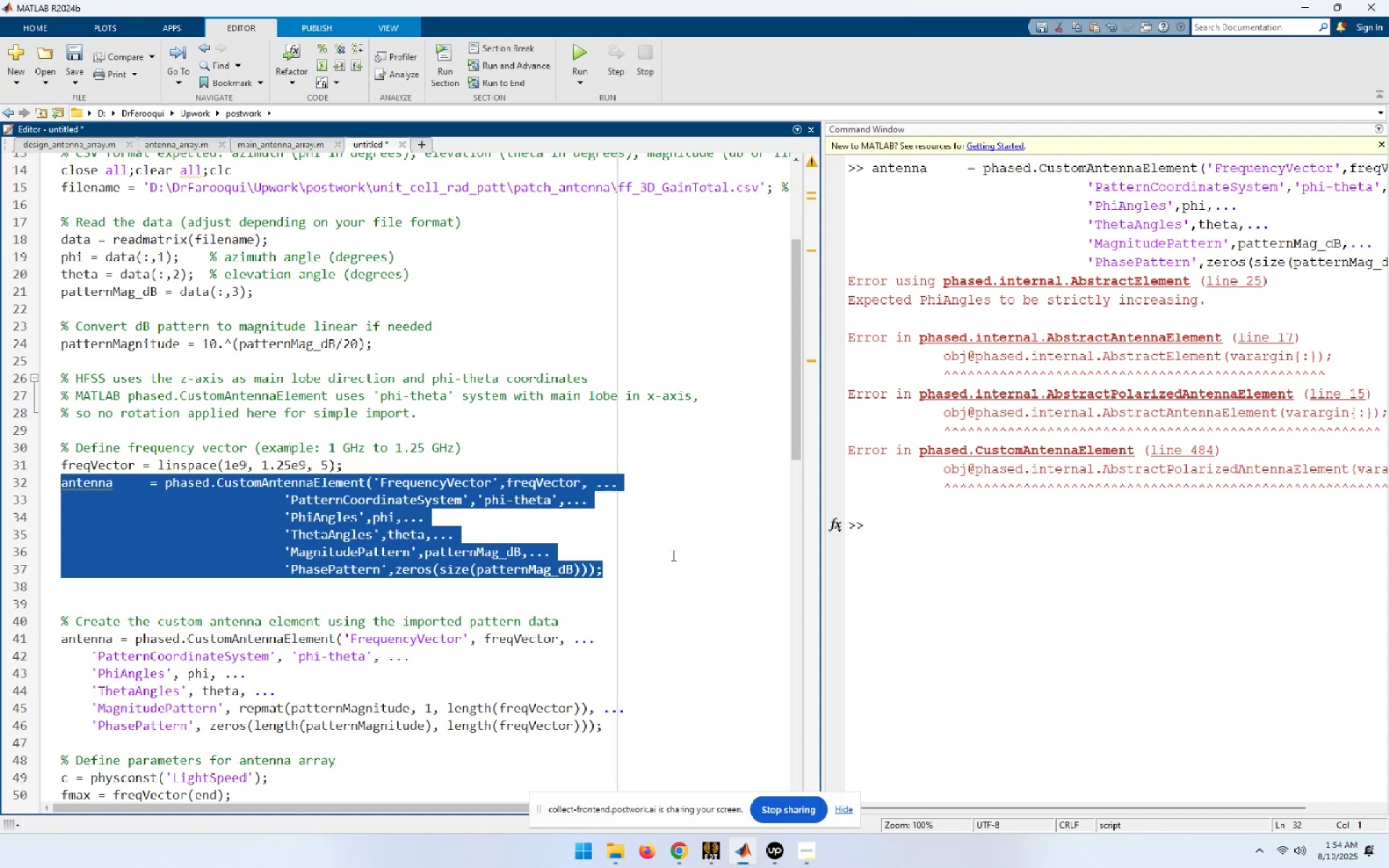 
left_click([1314, 8])
 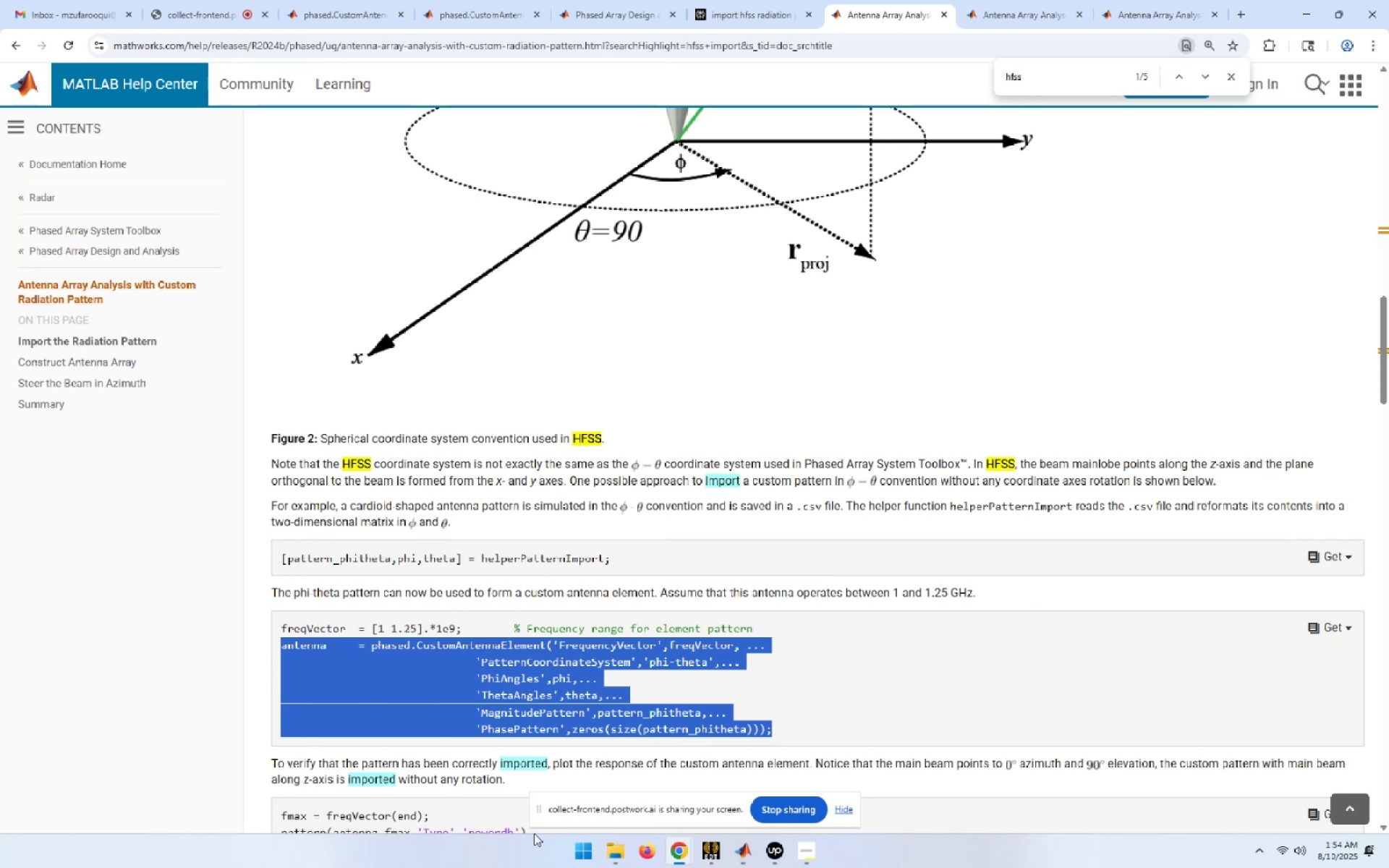 
mouse_move([646, 860])
 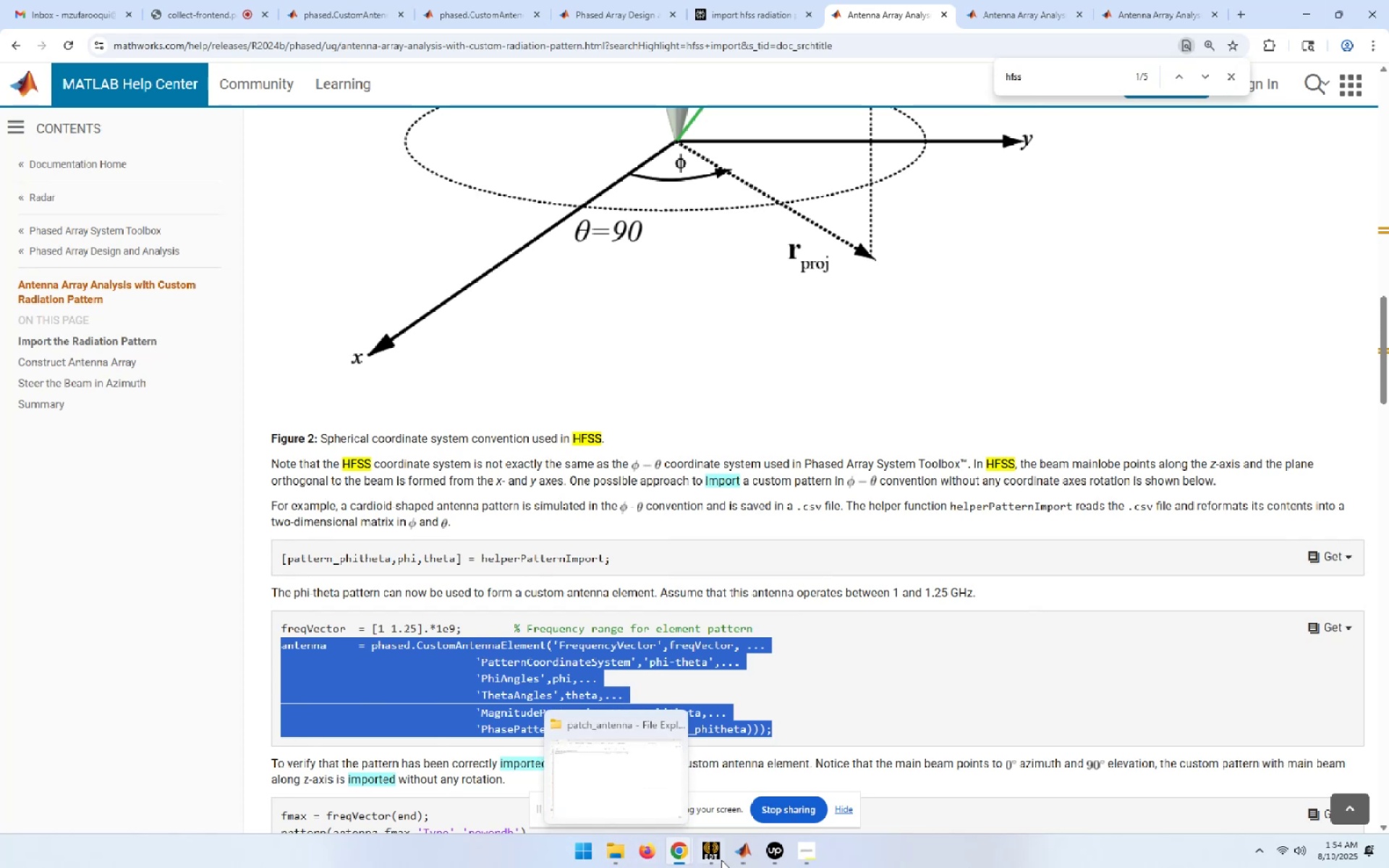 
mouse_move([750, 854])
 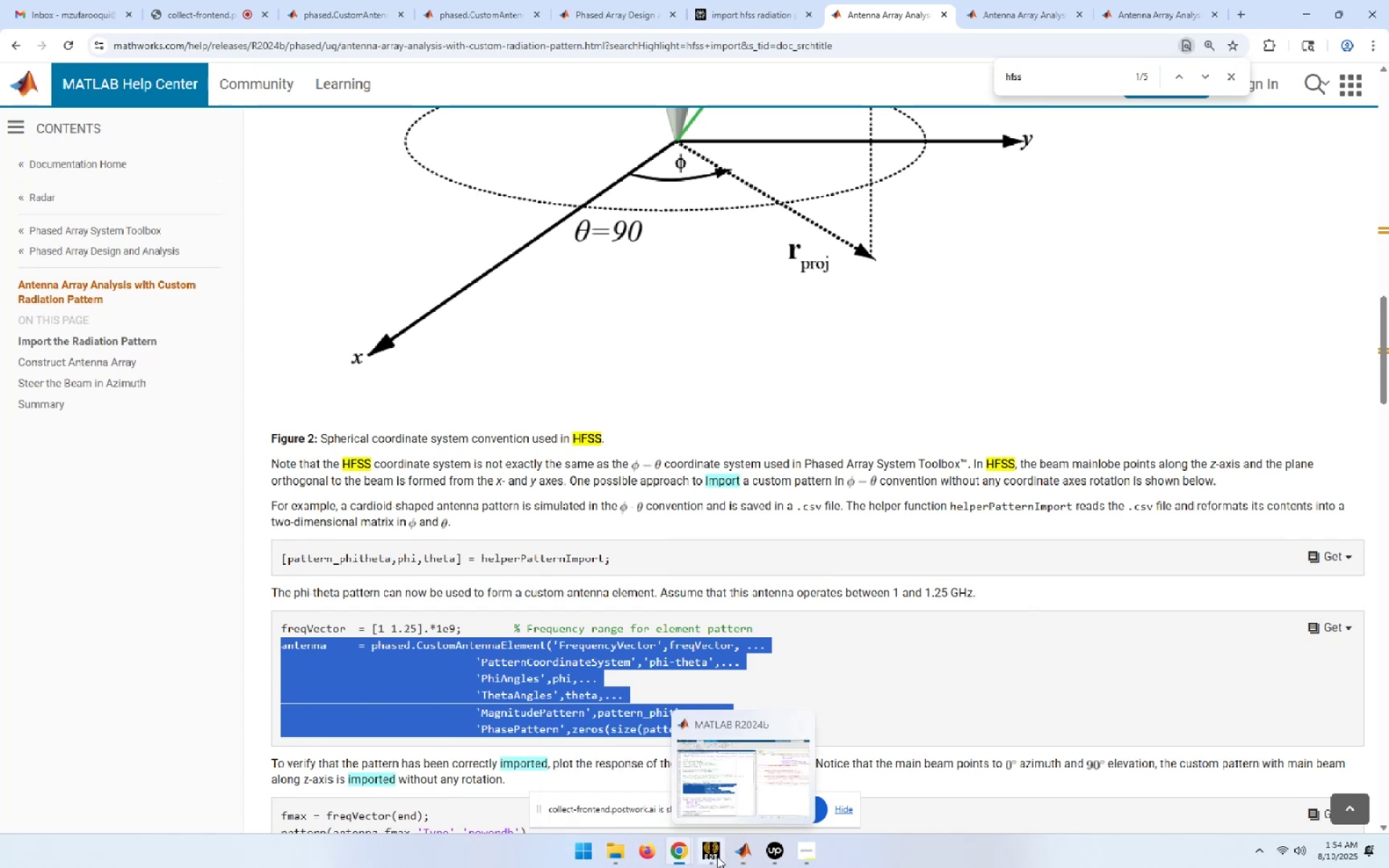 
left_click([717, 856])
 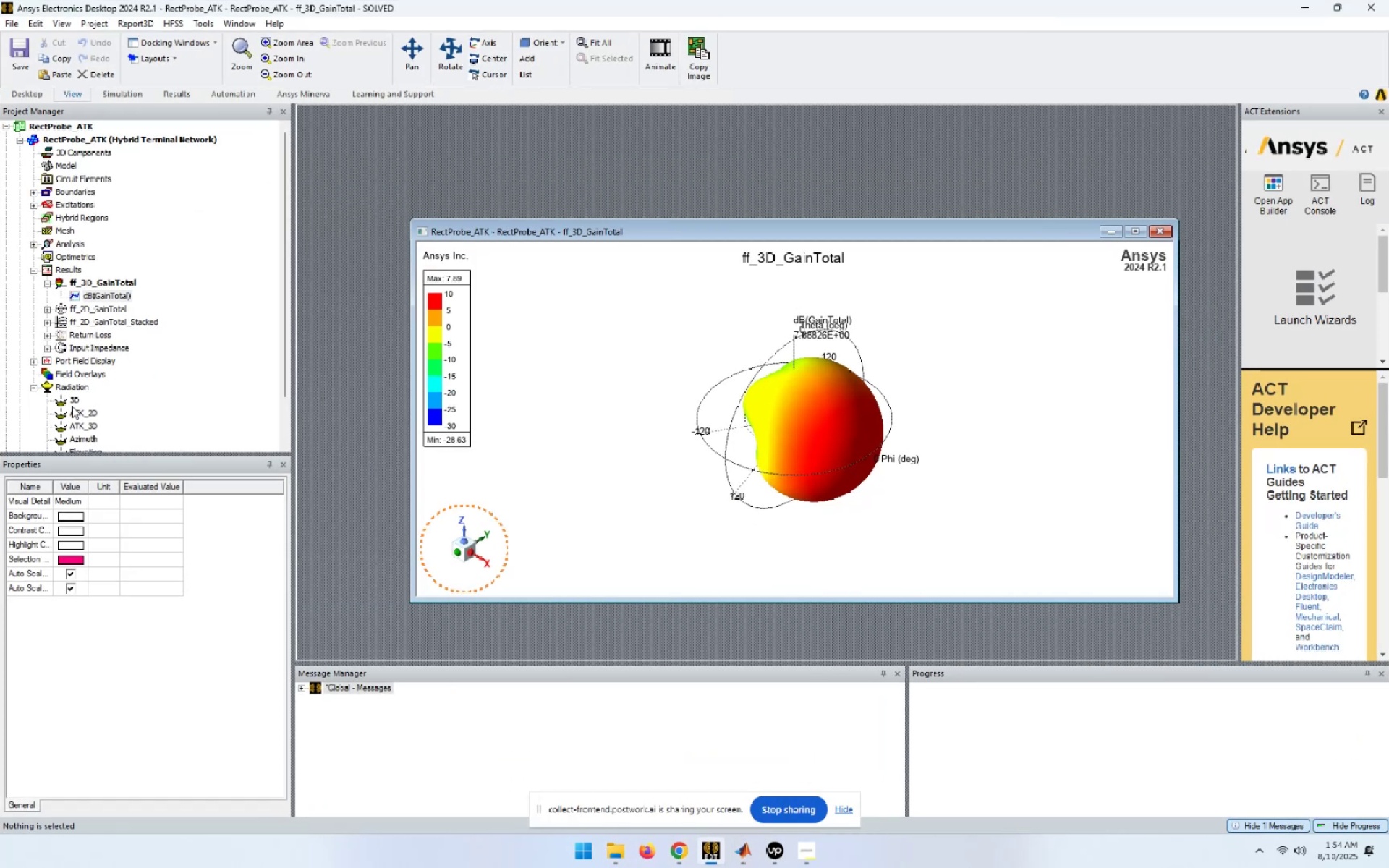 
double_click([74, 398])
 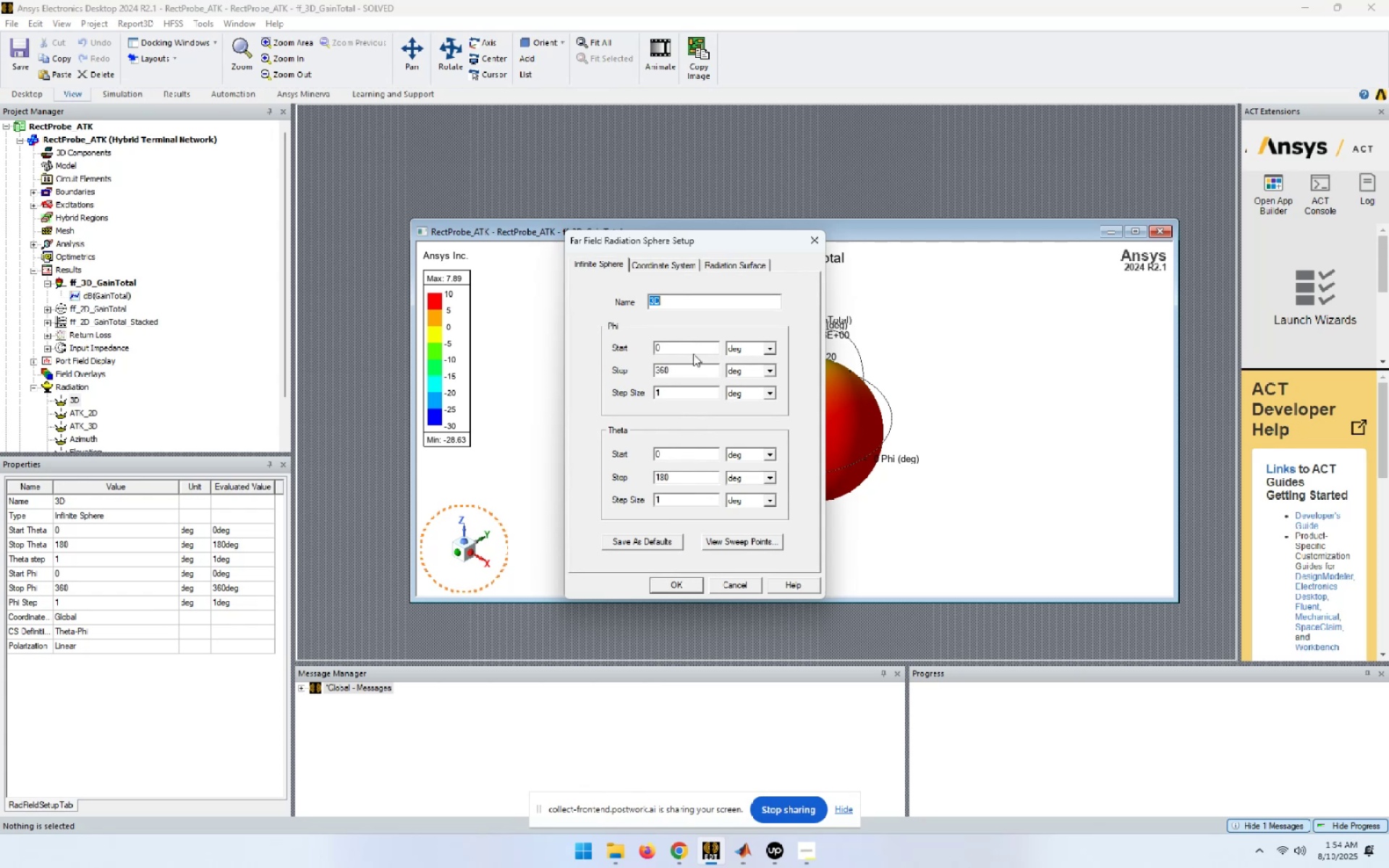 
left_click([684, 350])
 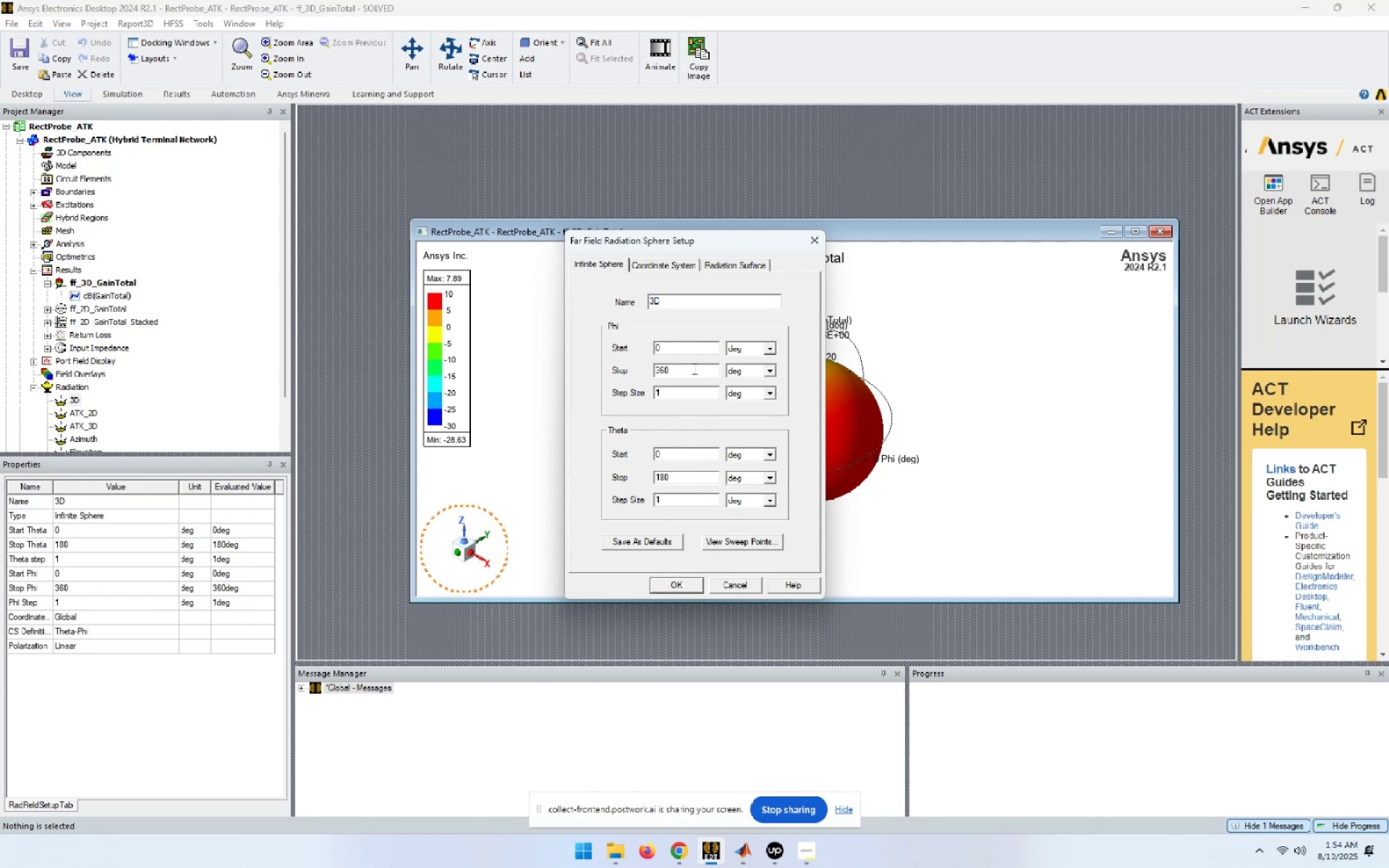 
left_click([693, 368])
 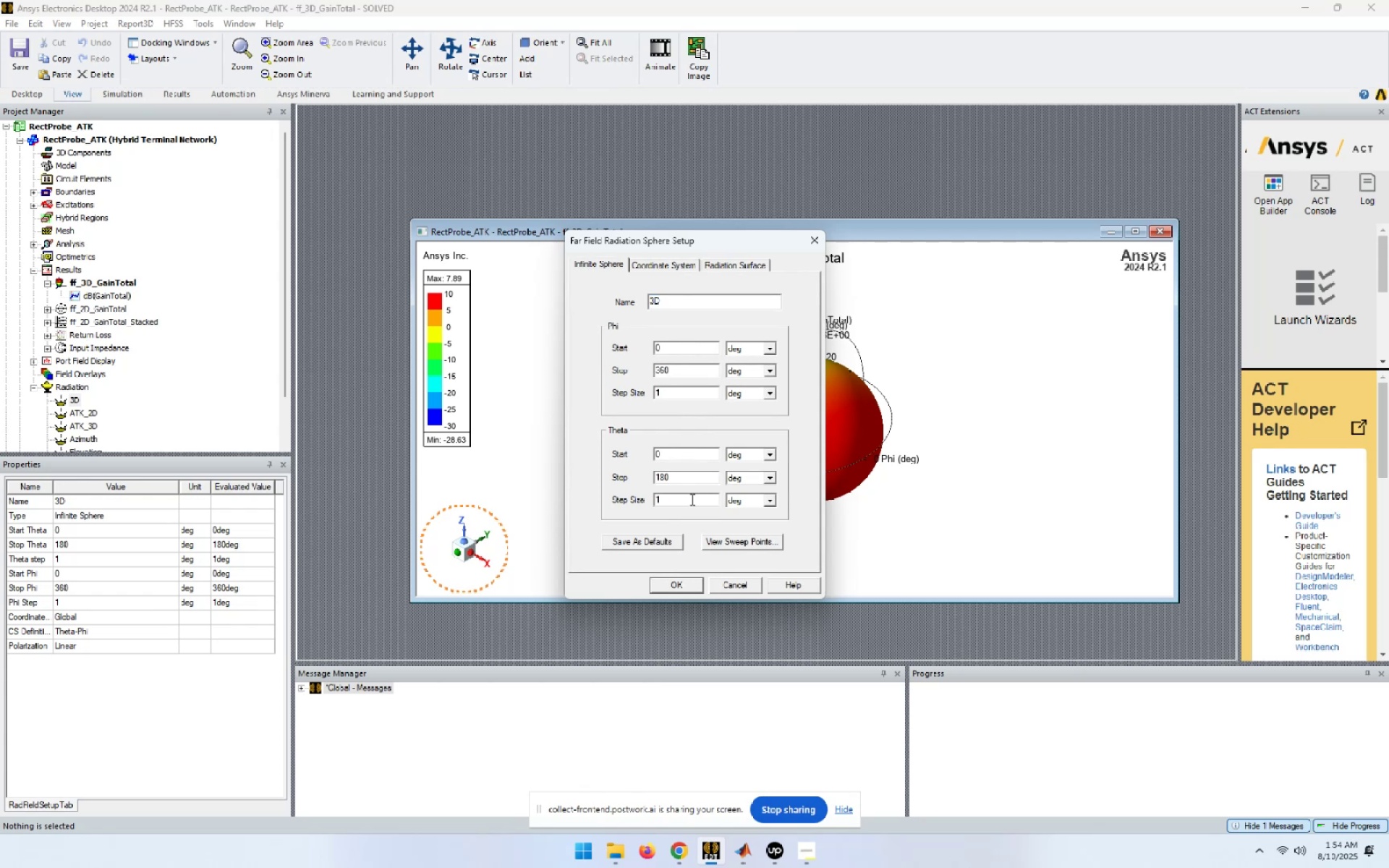 
left_click([689, 455])
 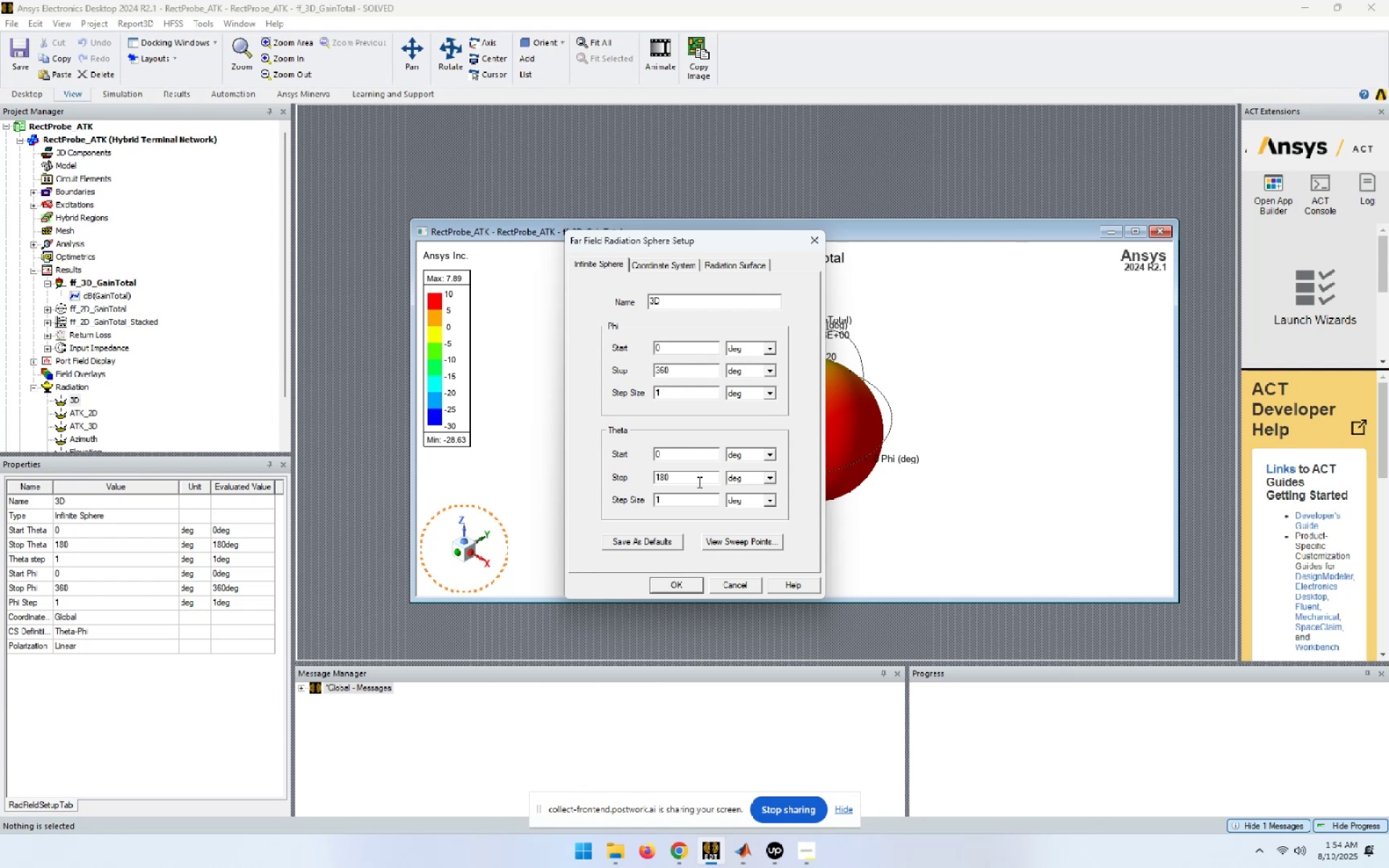 
left_click([698, 482])
 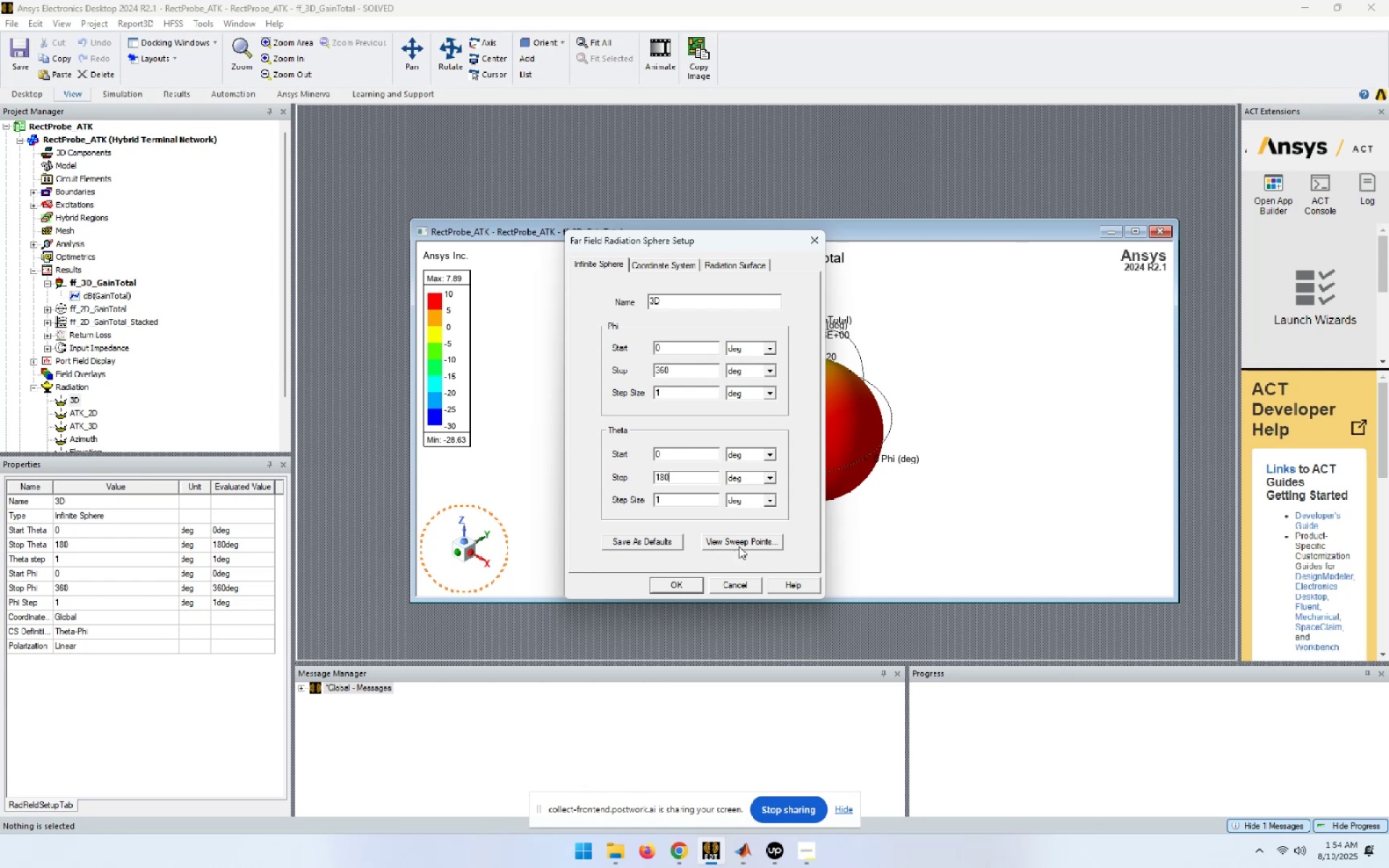 
left_click([739, 548])
 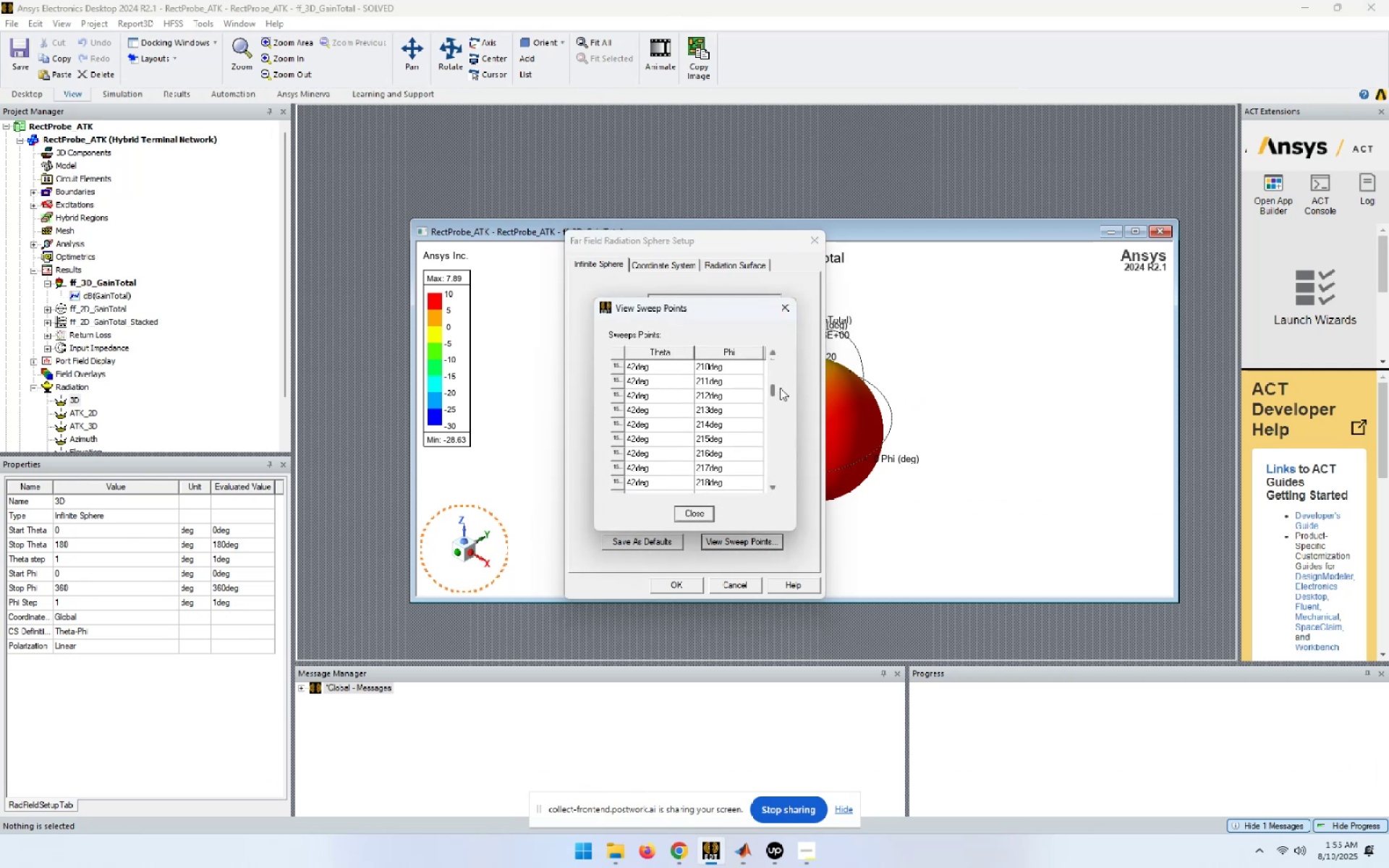 
wait(28.07)
 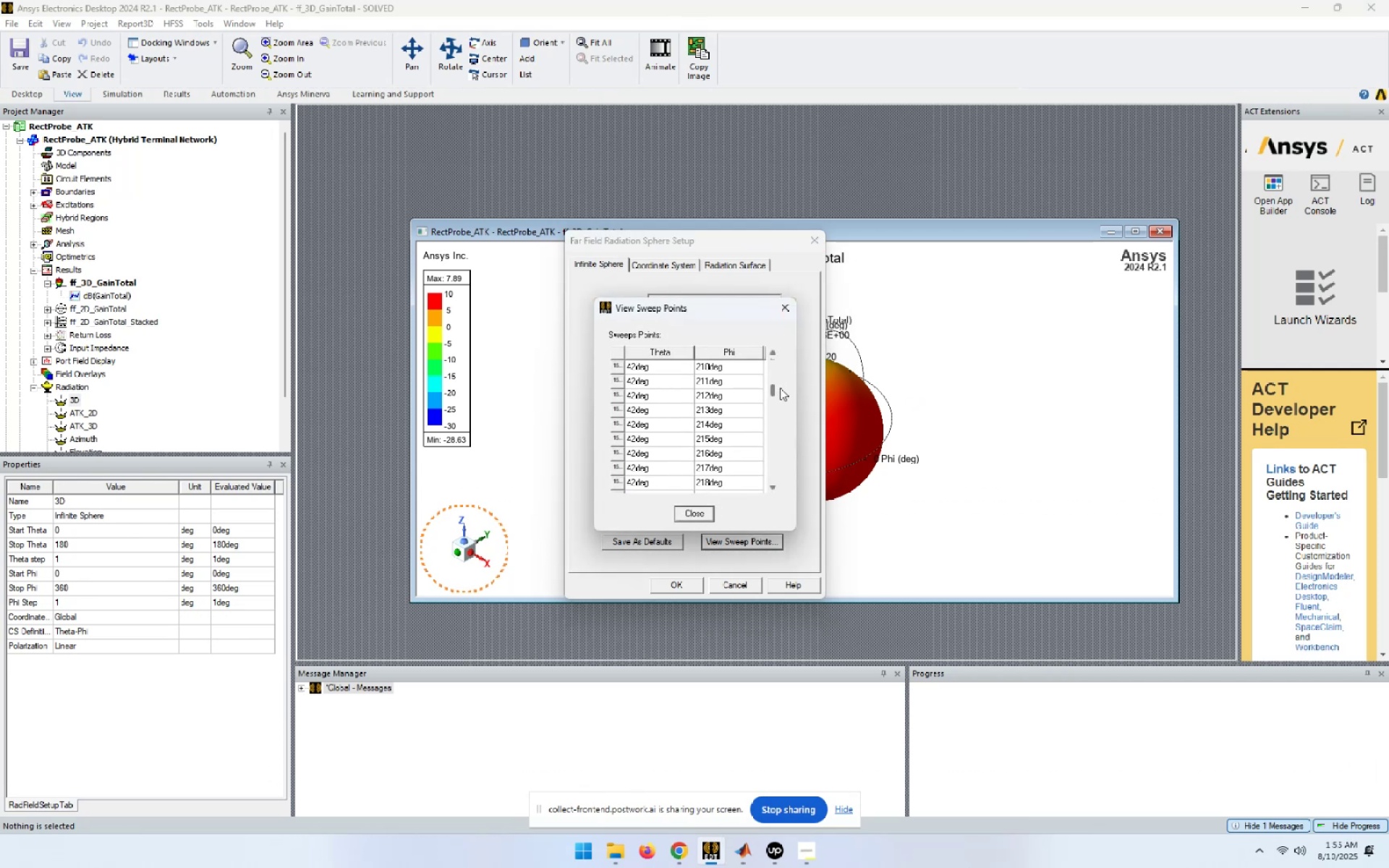 
left_click([779, 312])
 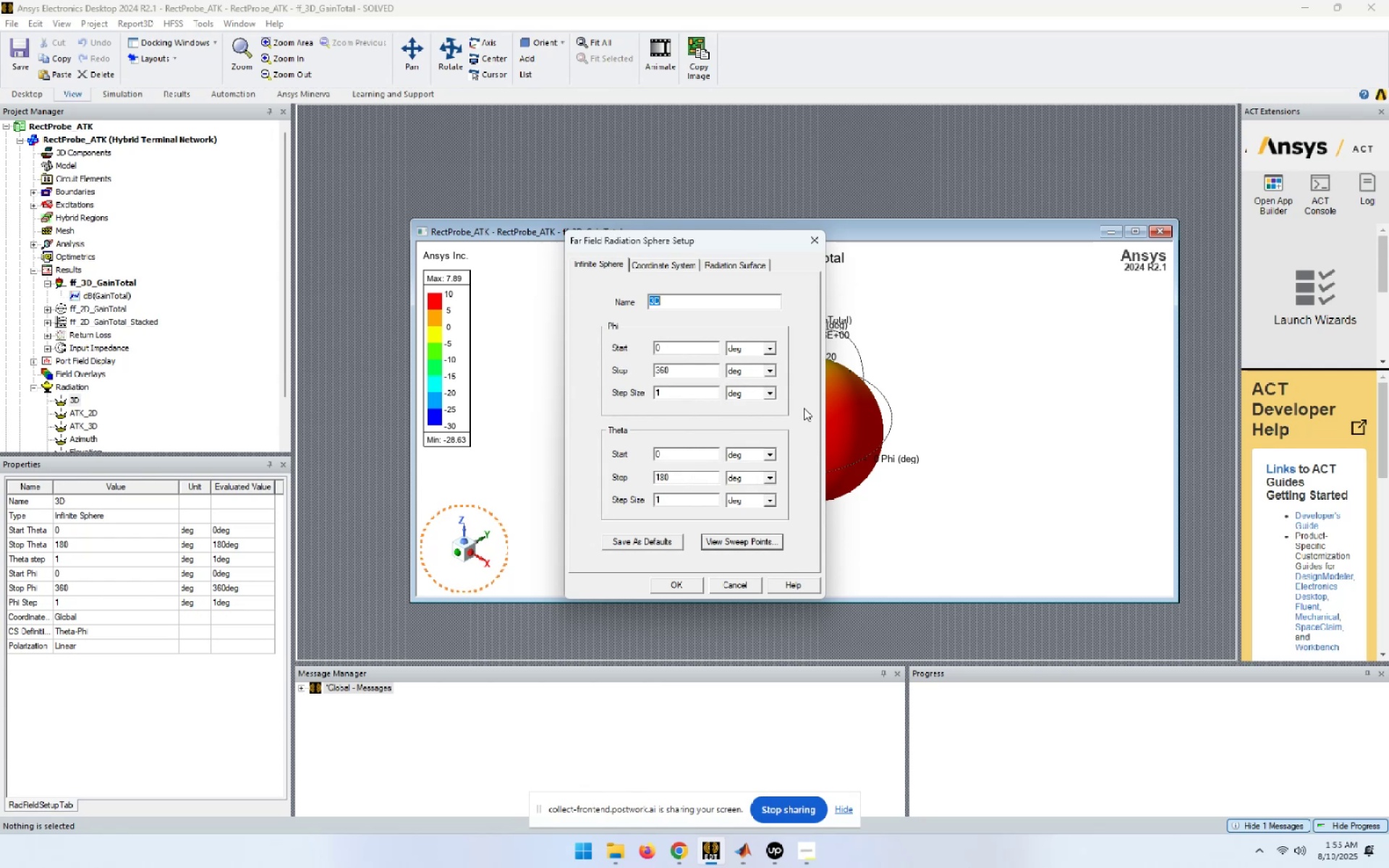 
left_click([662, 268])
 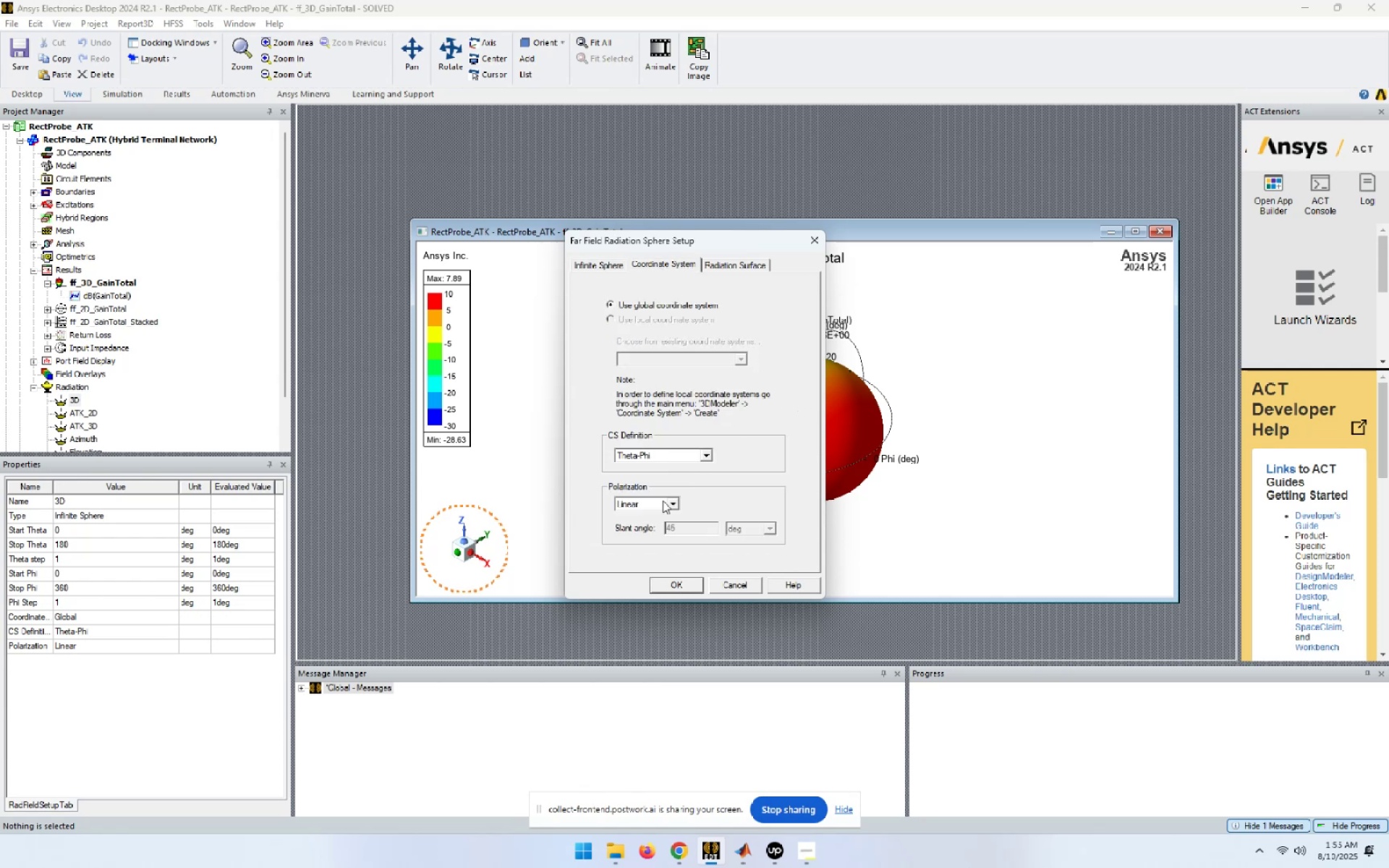 
wait(5.05)
 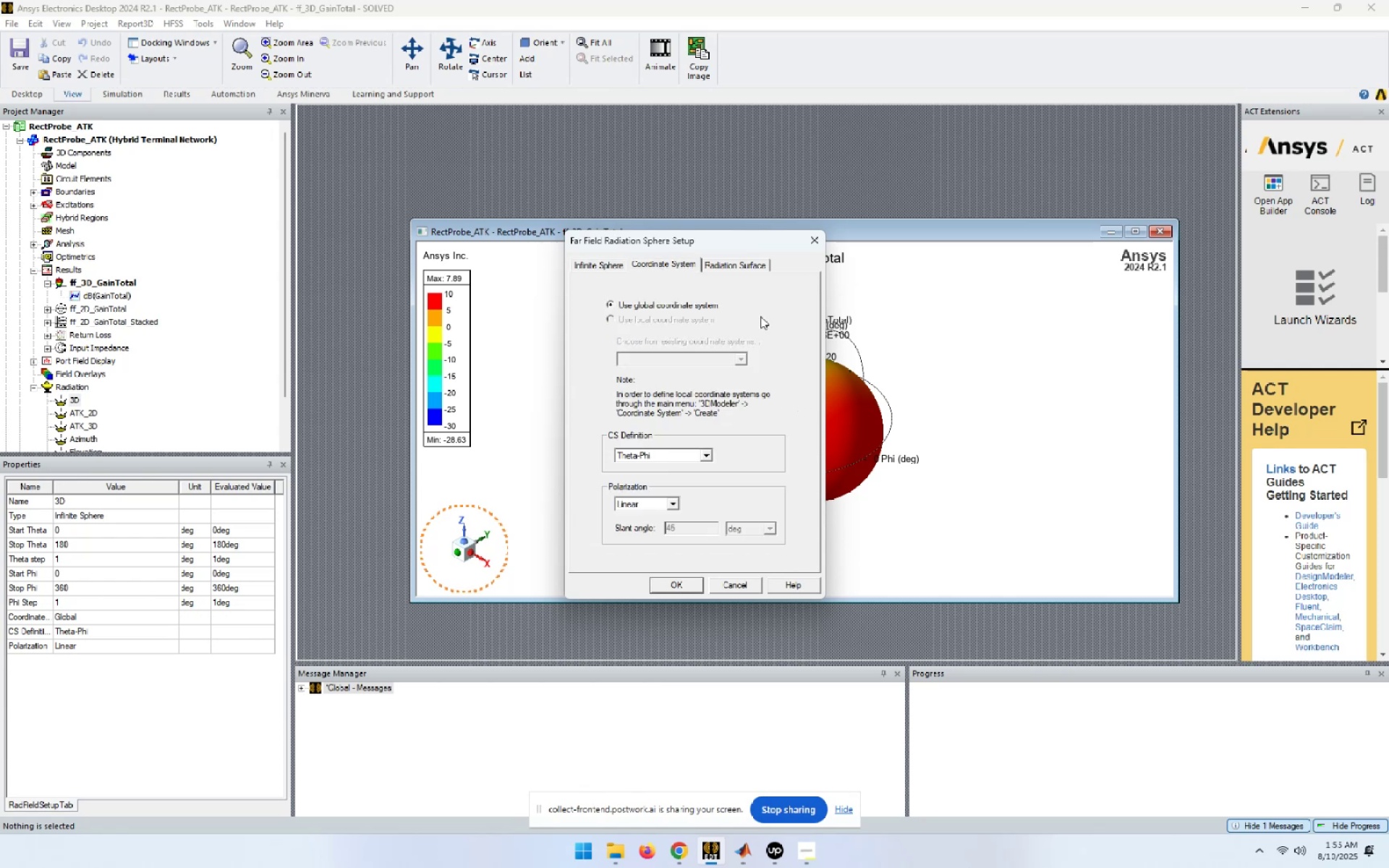 
left_click([705, 454])
 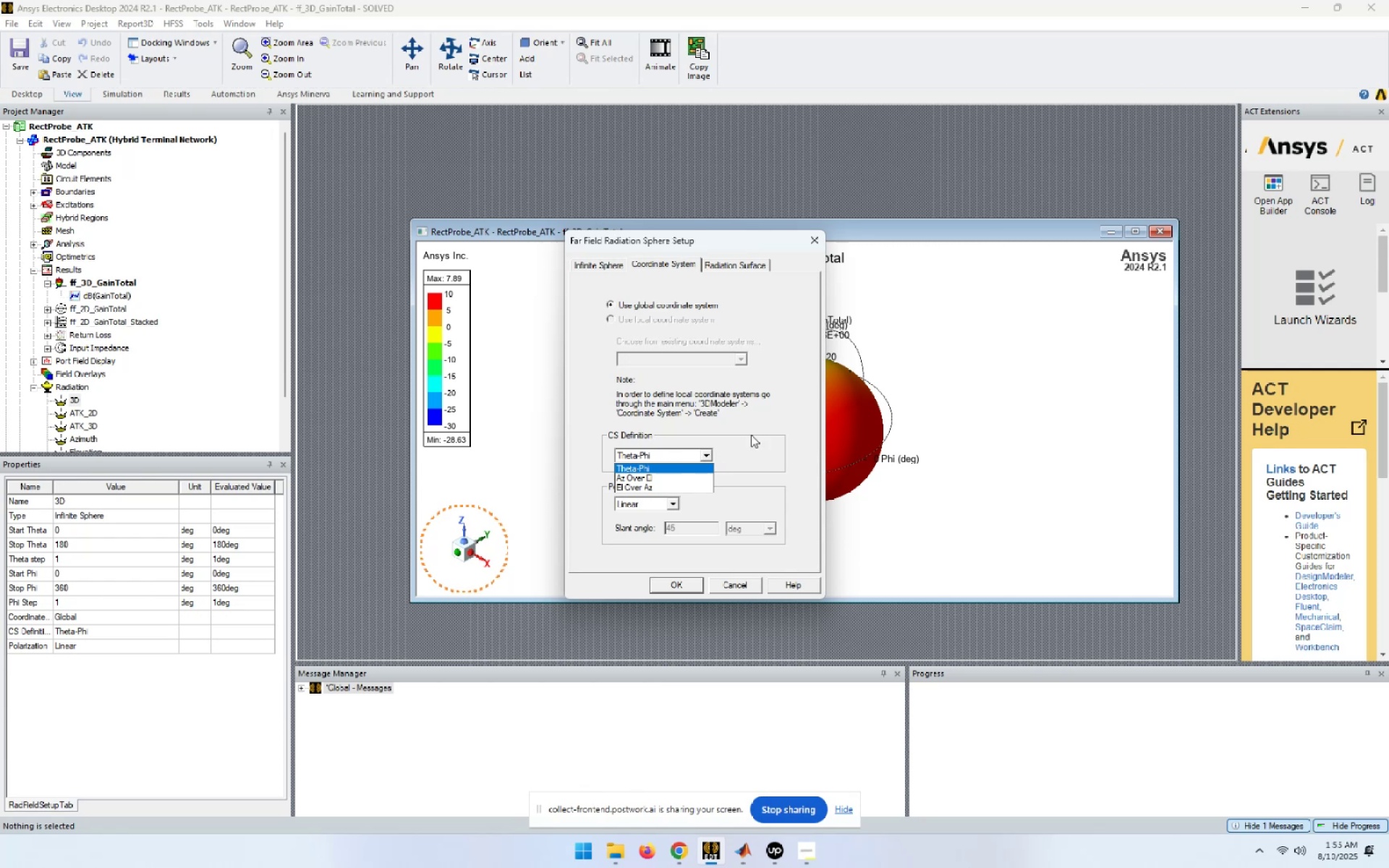 
wait(10.66)
 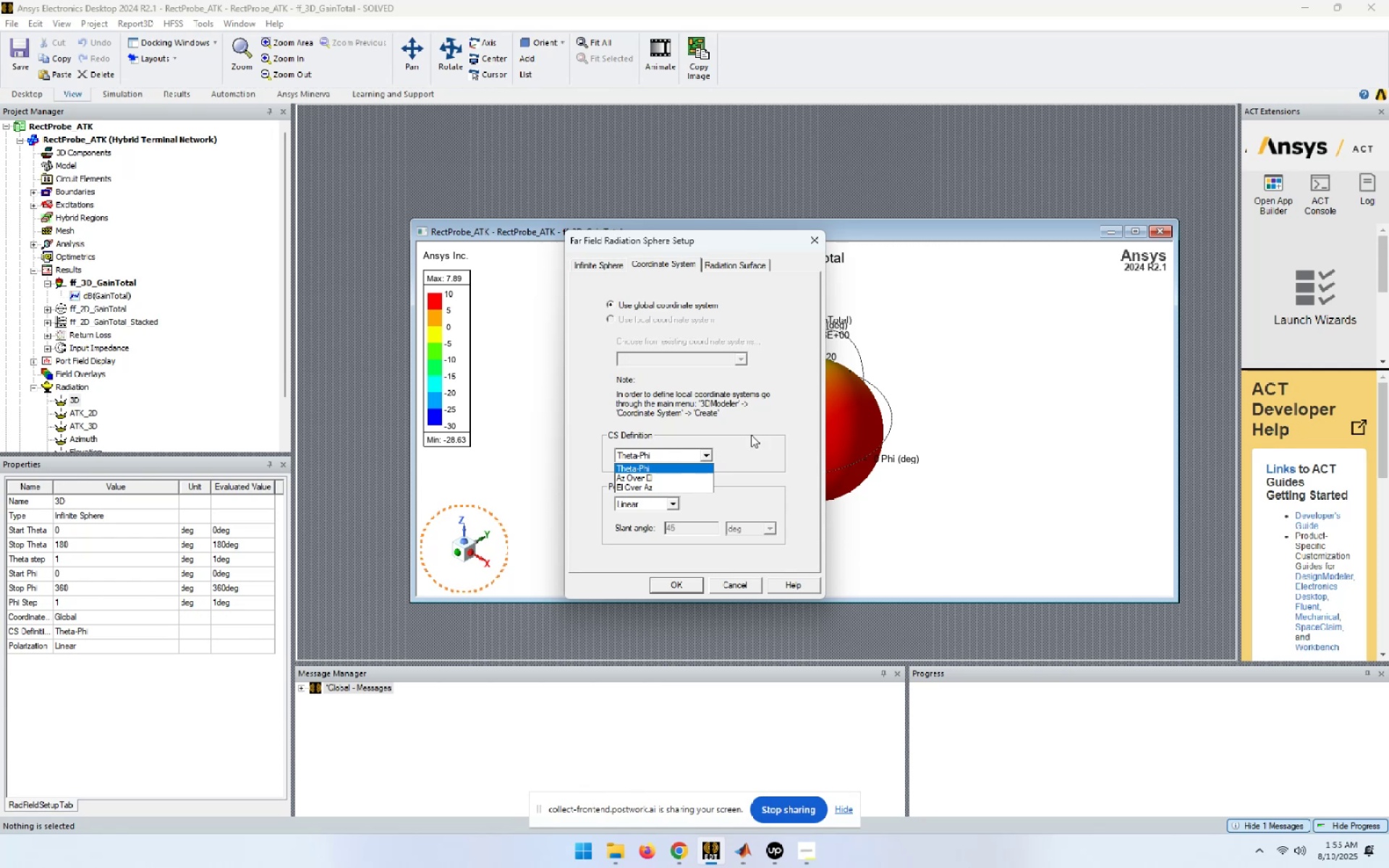 
left_click([751, 435])
 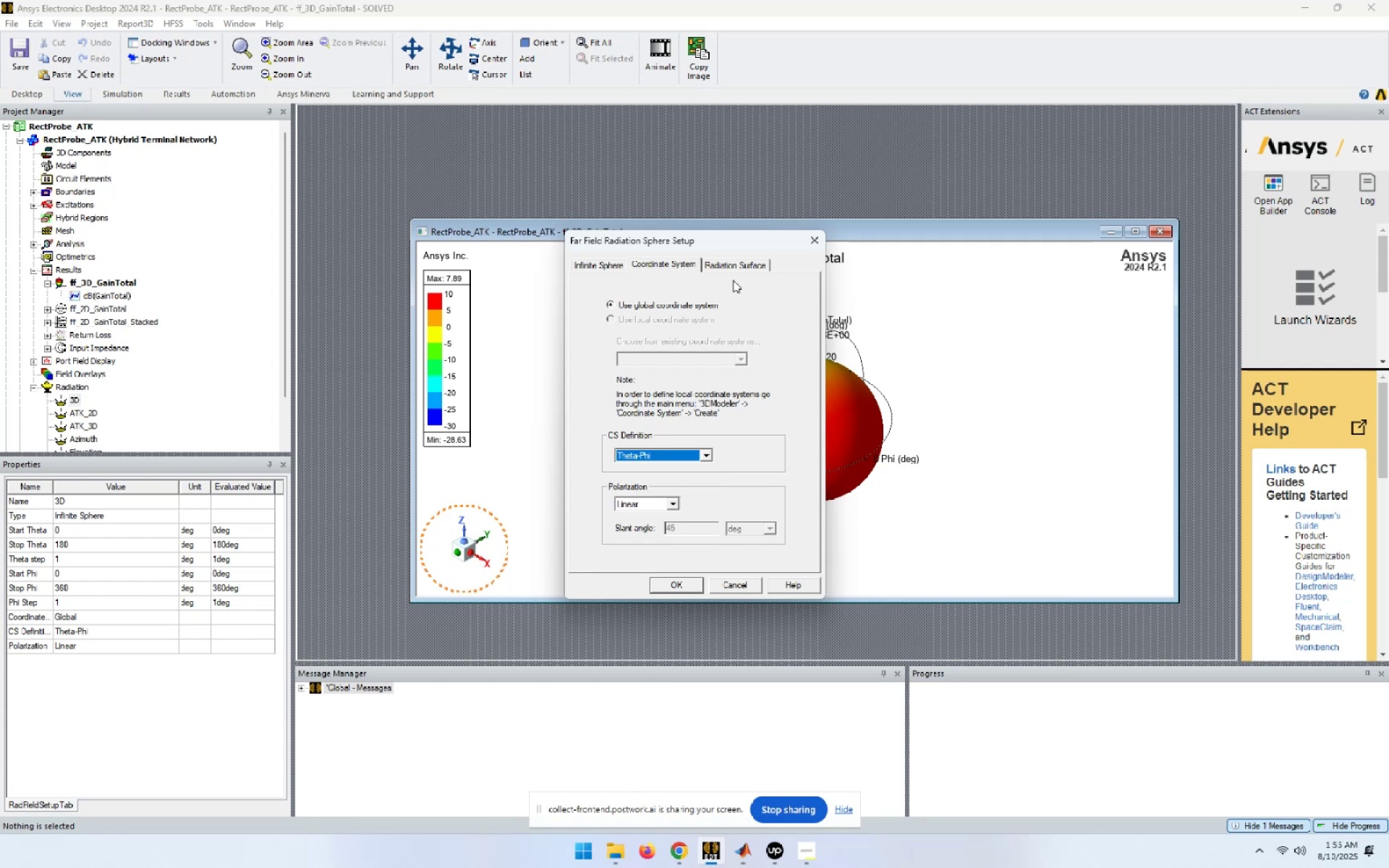 
left_click([735, 268])
 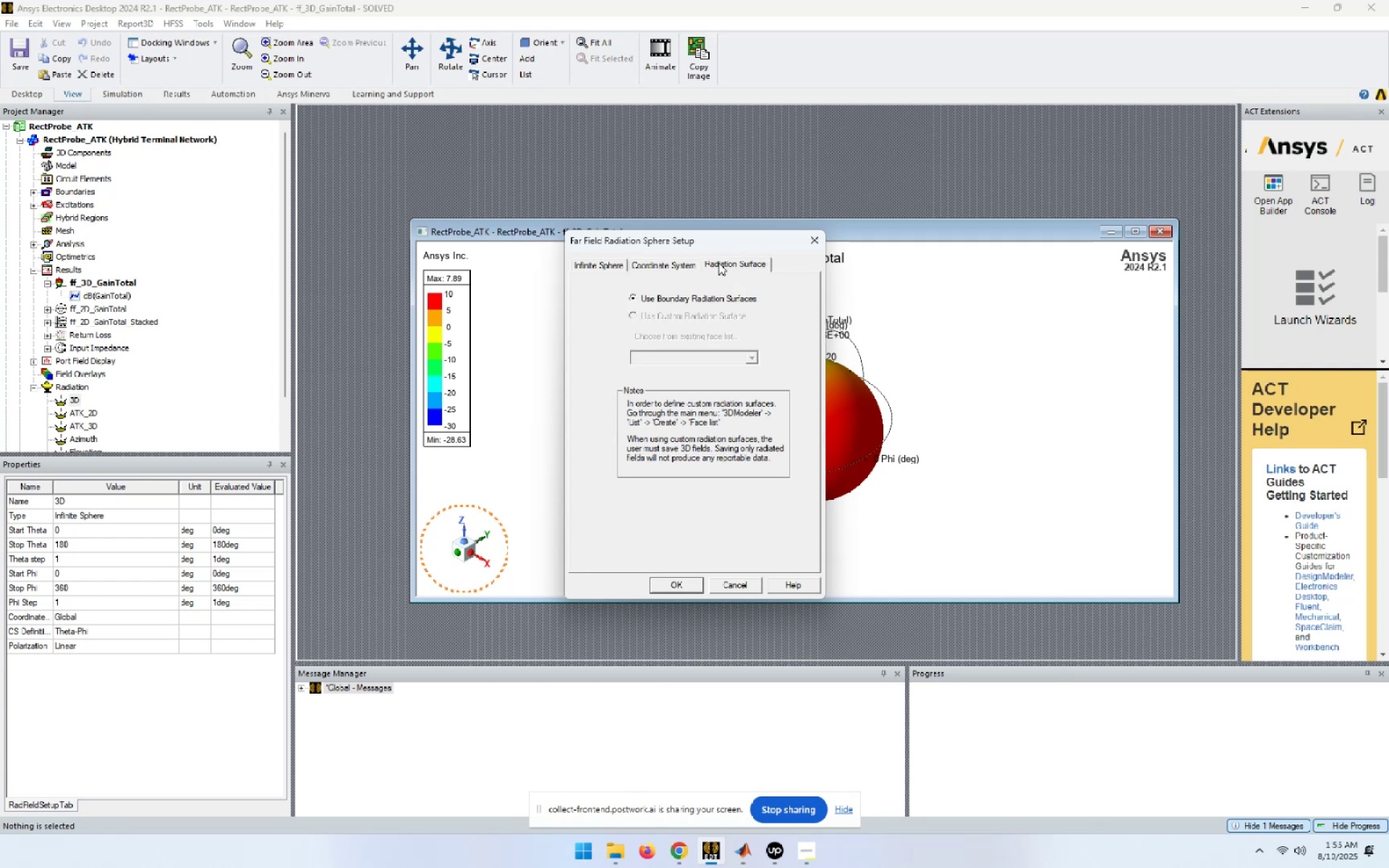 
left_click([668, 262])
 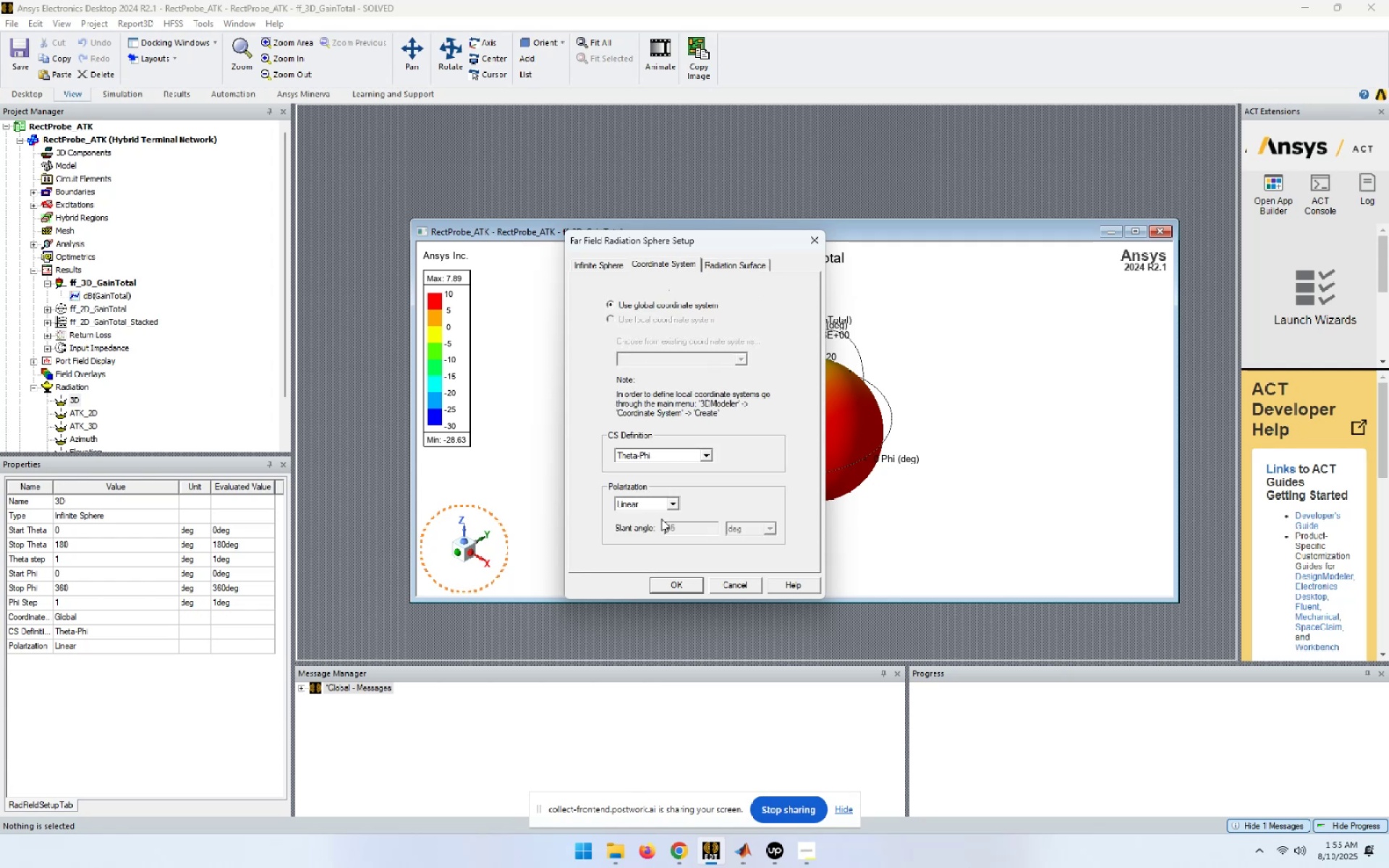 
left_click([705, 459])
 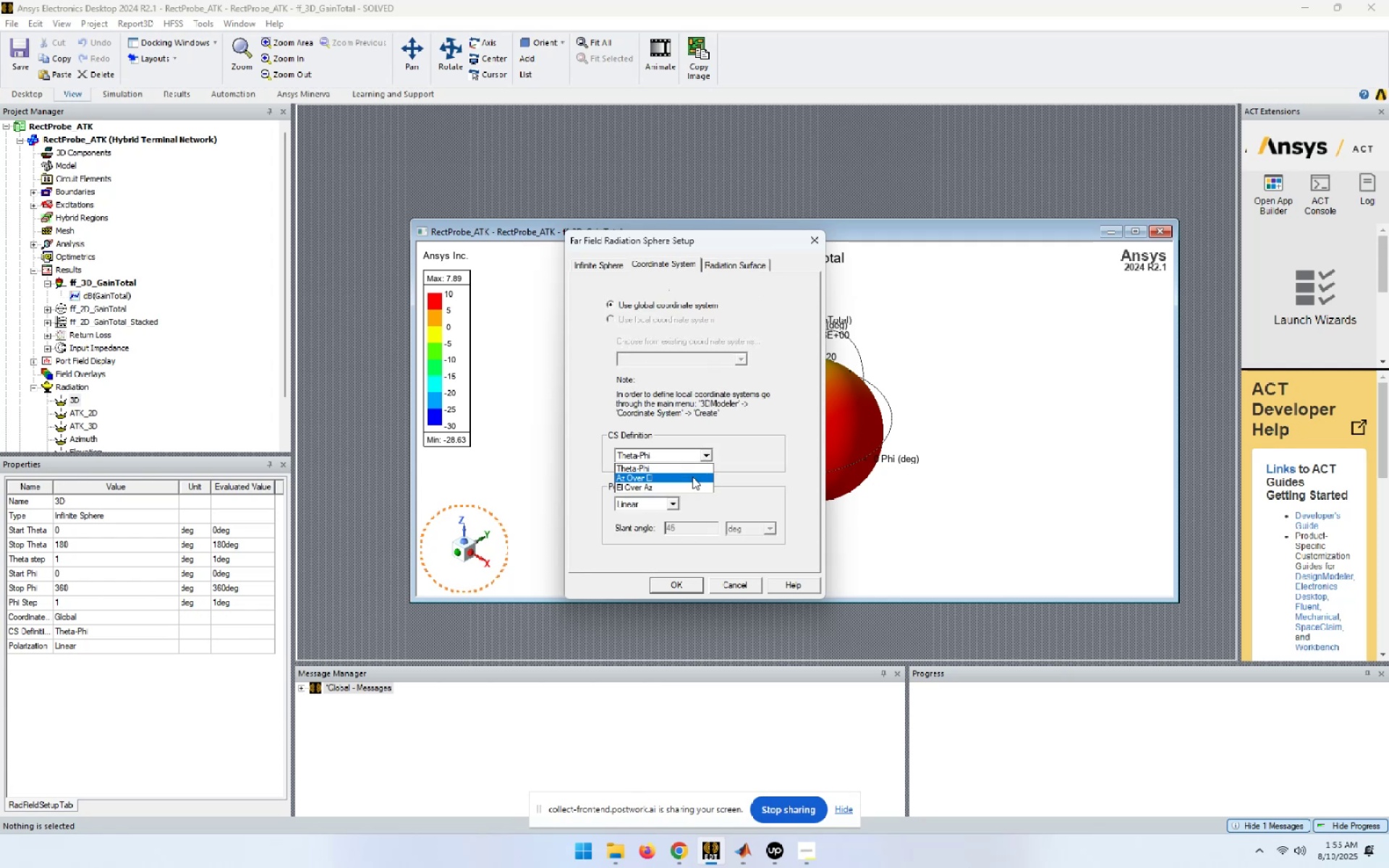 
left_click([692, 477])
 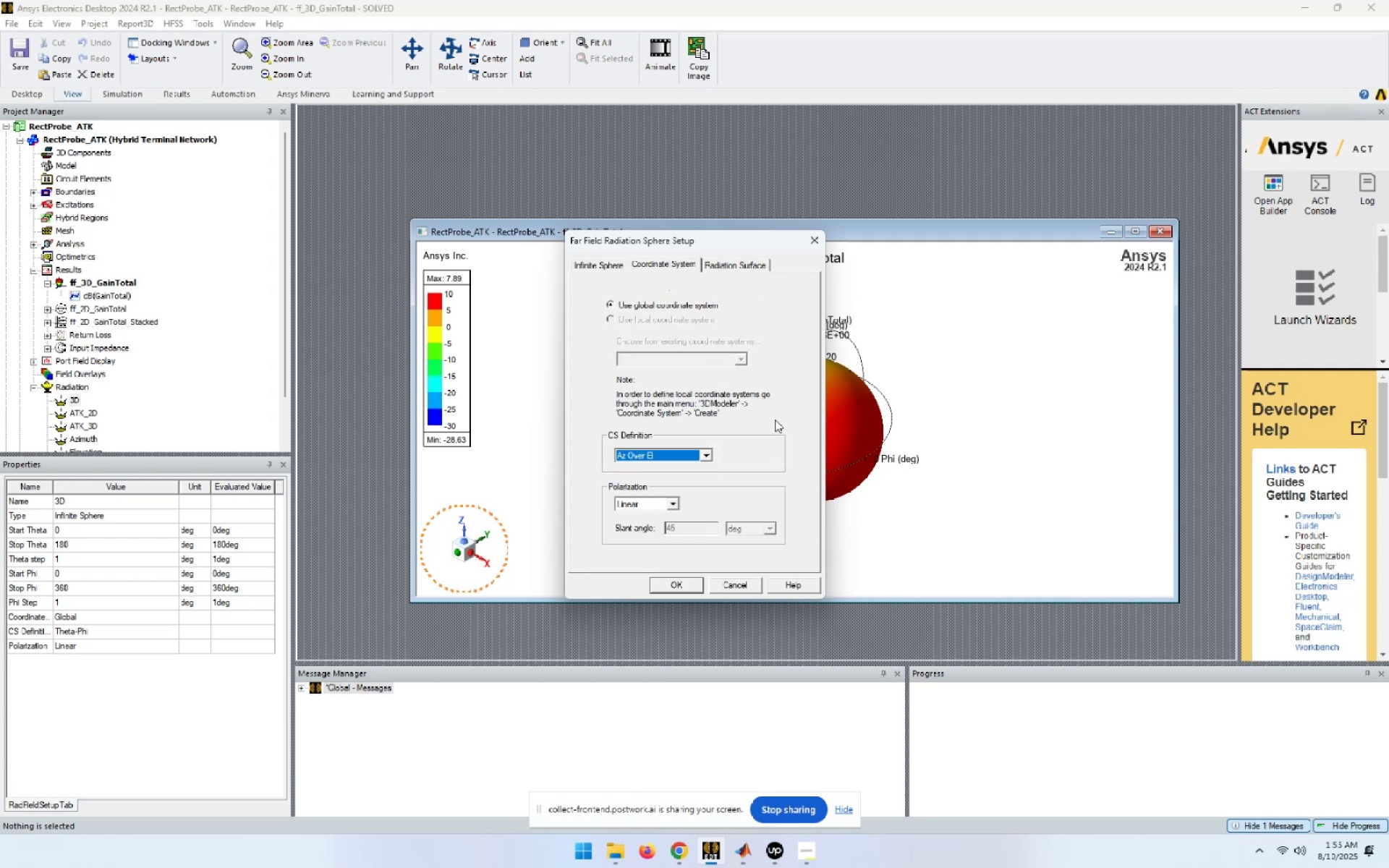 
left_click([775, 420])
 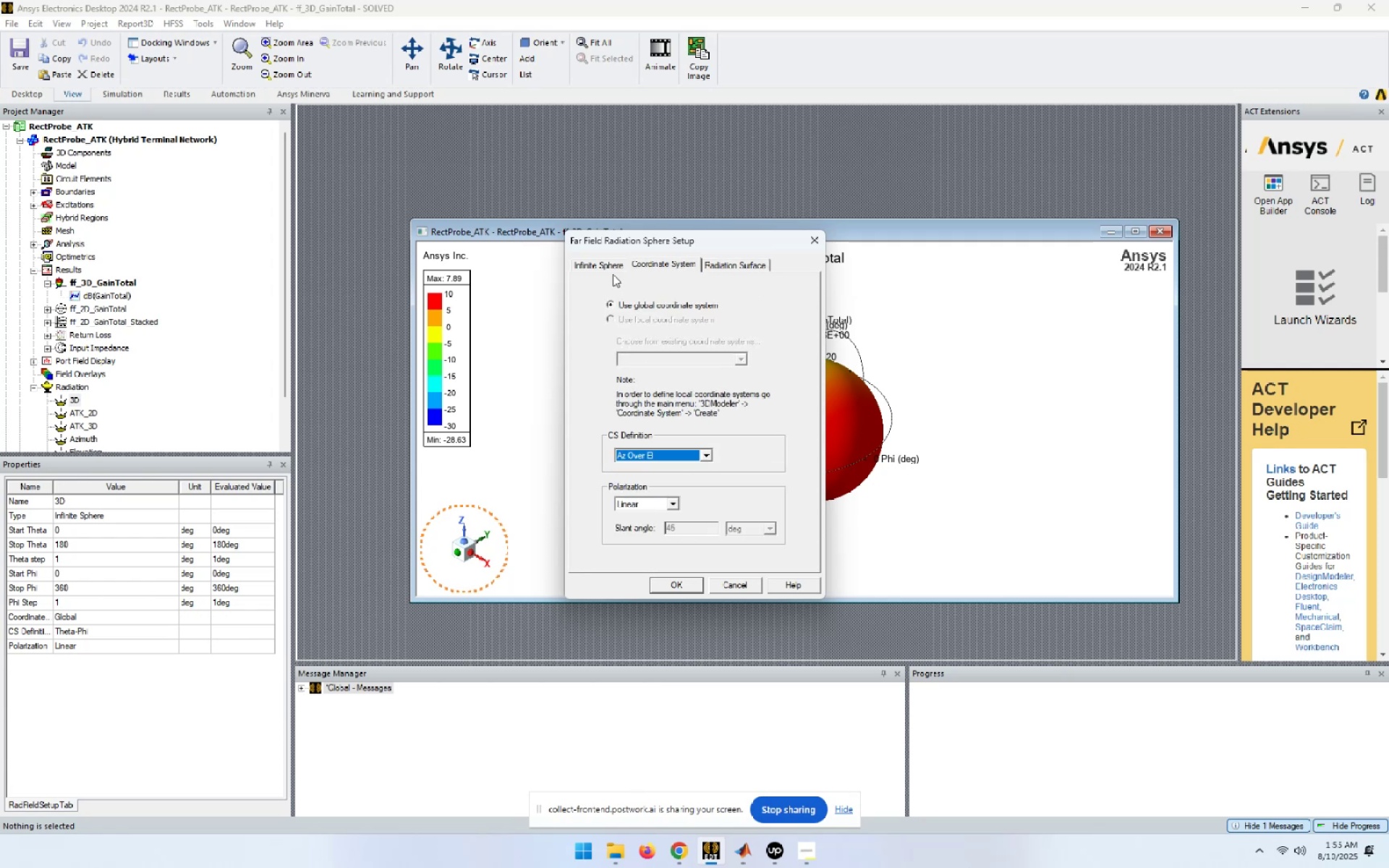 
left_click([607, 268])
 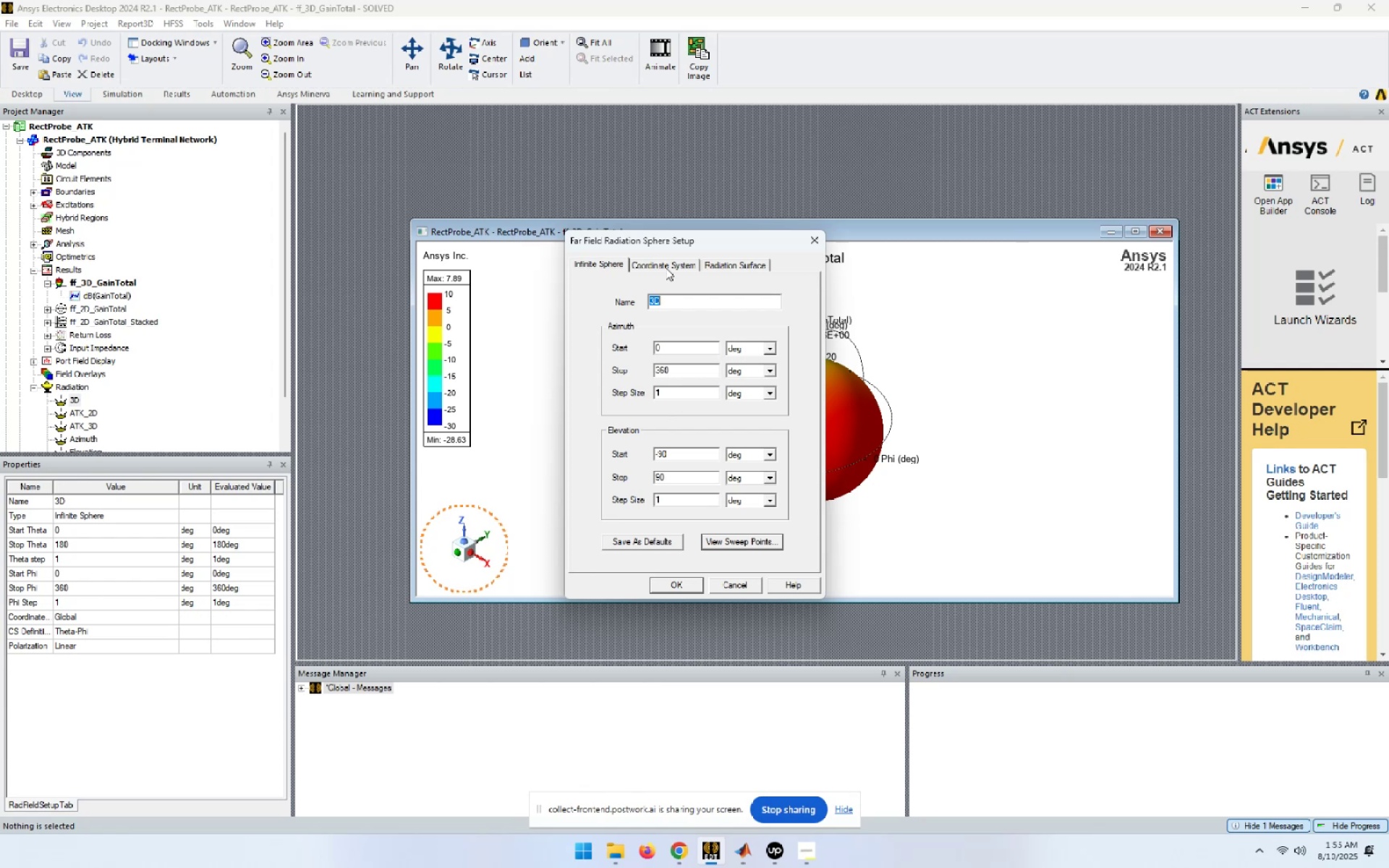 
wait(13.14)
 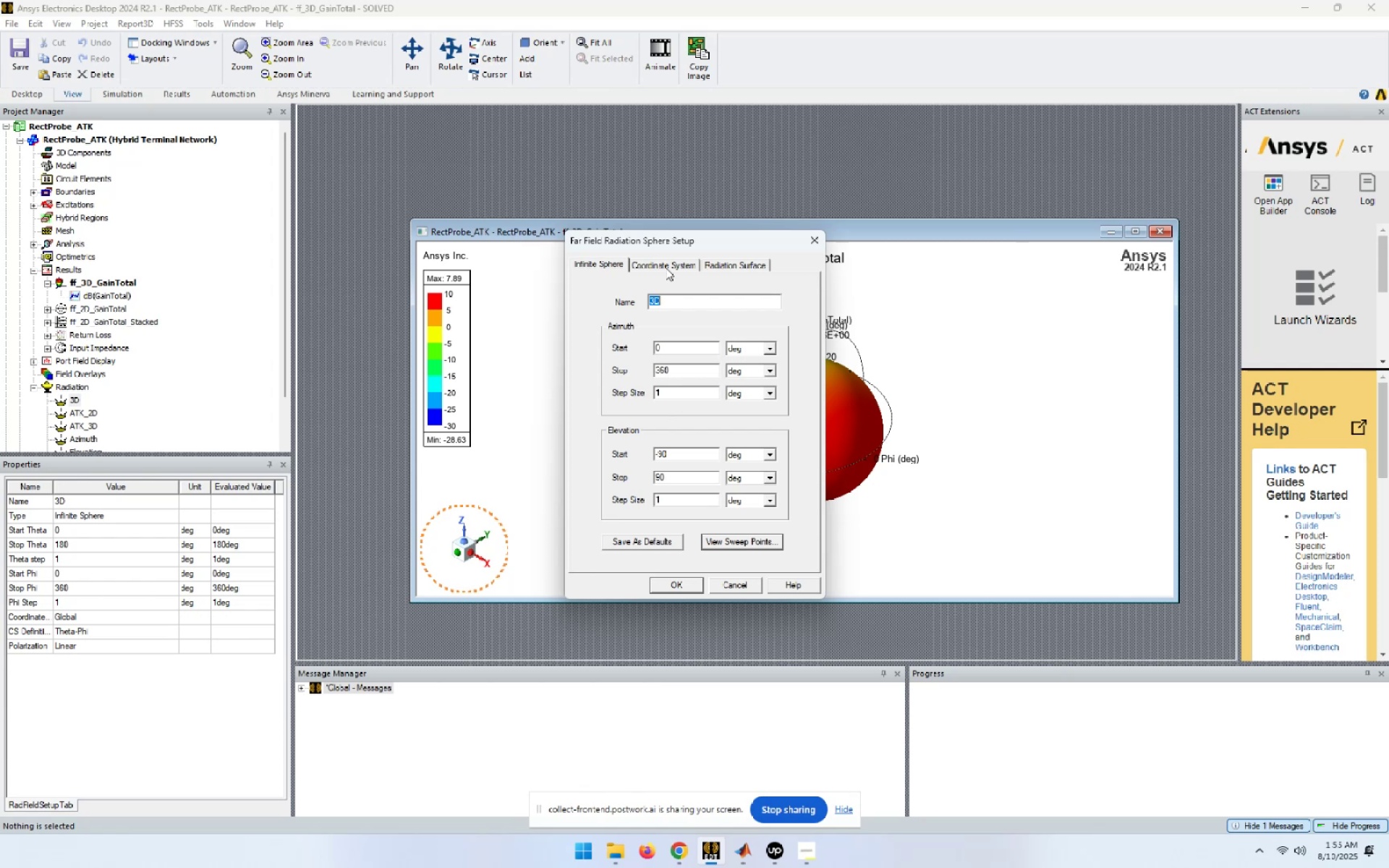 
left_click([814, 241])
 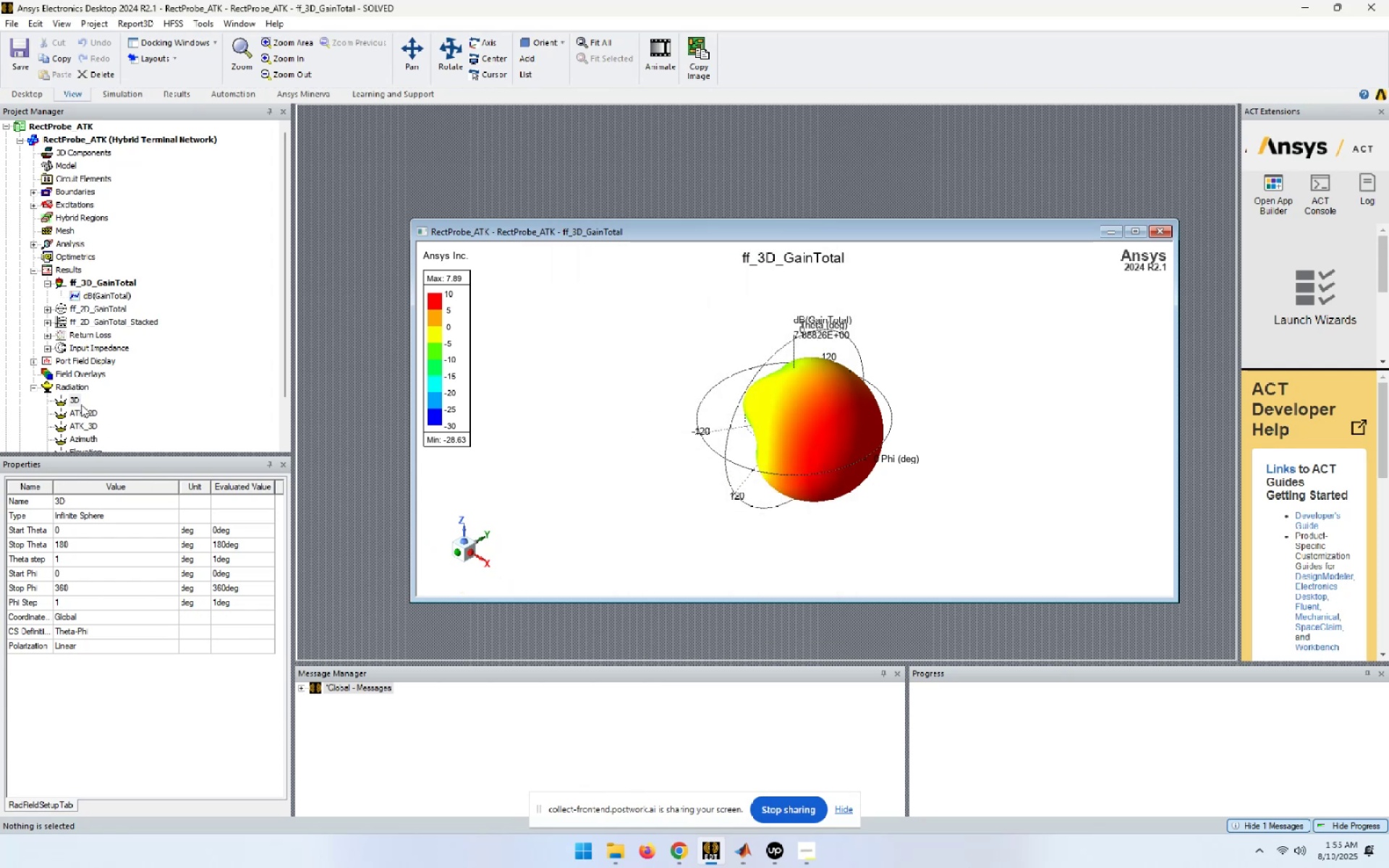 
double_click([90, 415])
 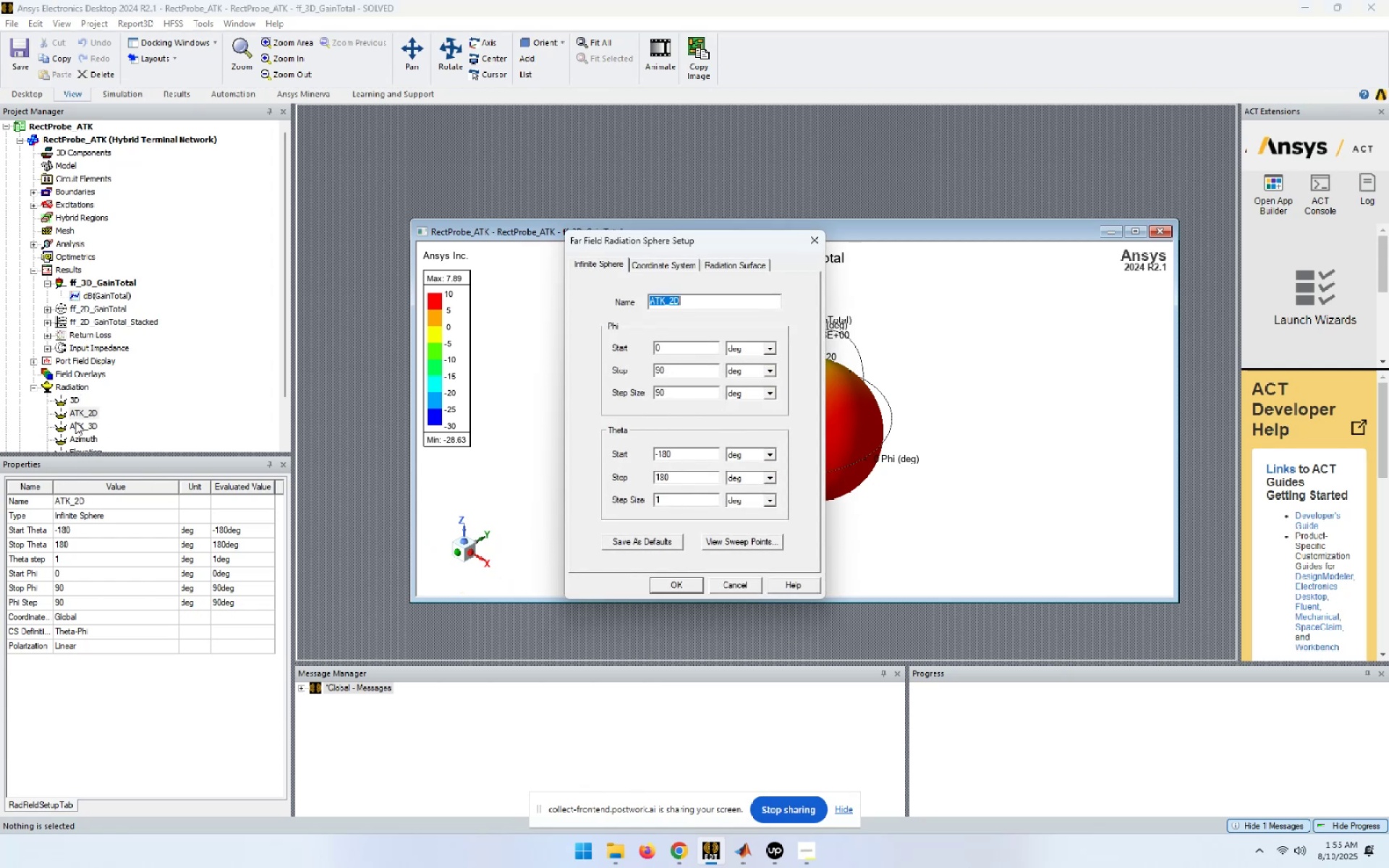 
double_click([78, 424])
 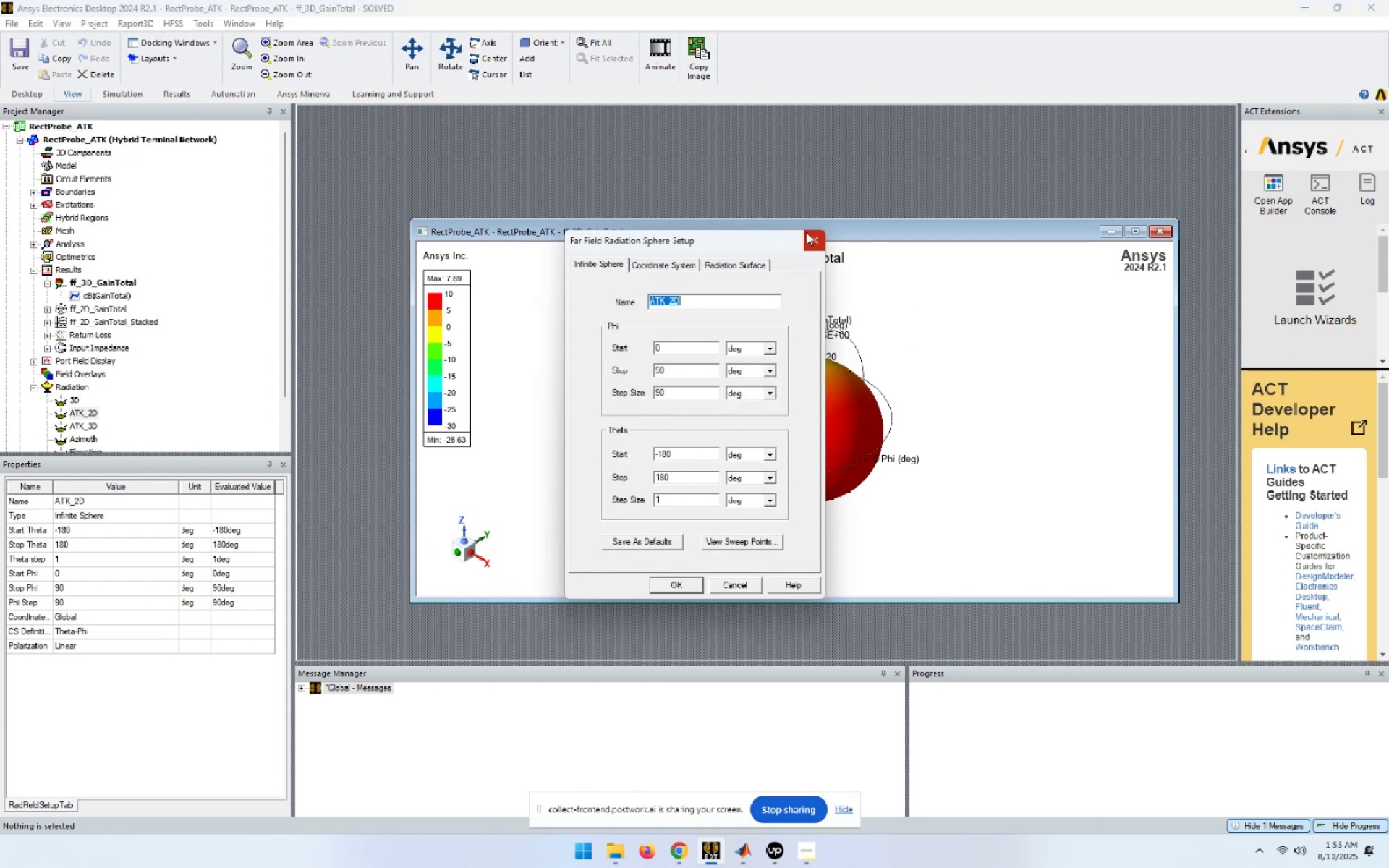 
left_click([658, 263])
 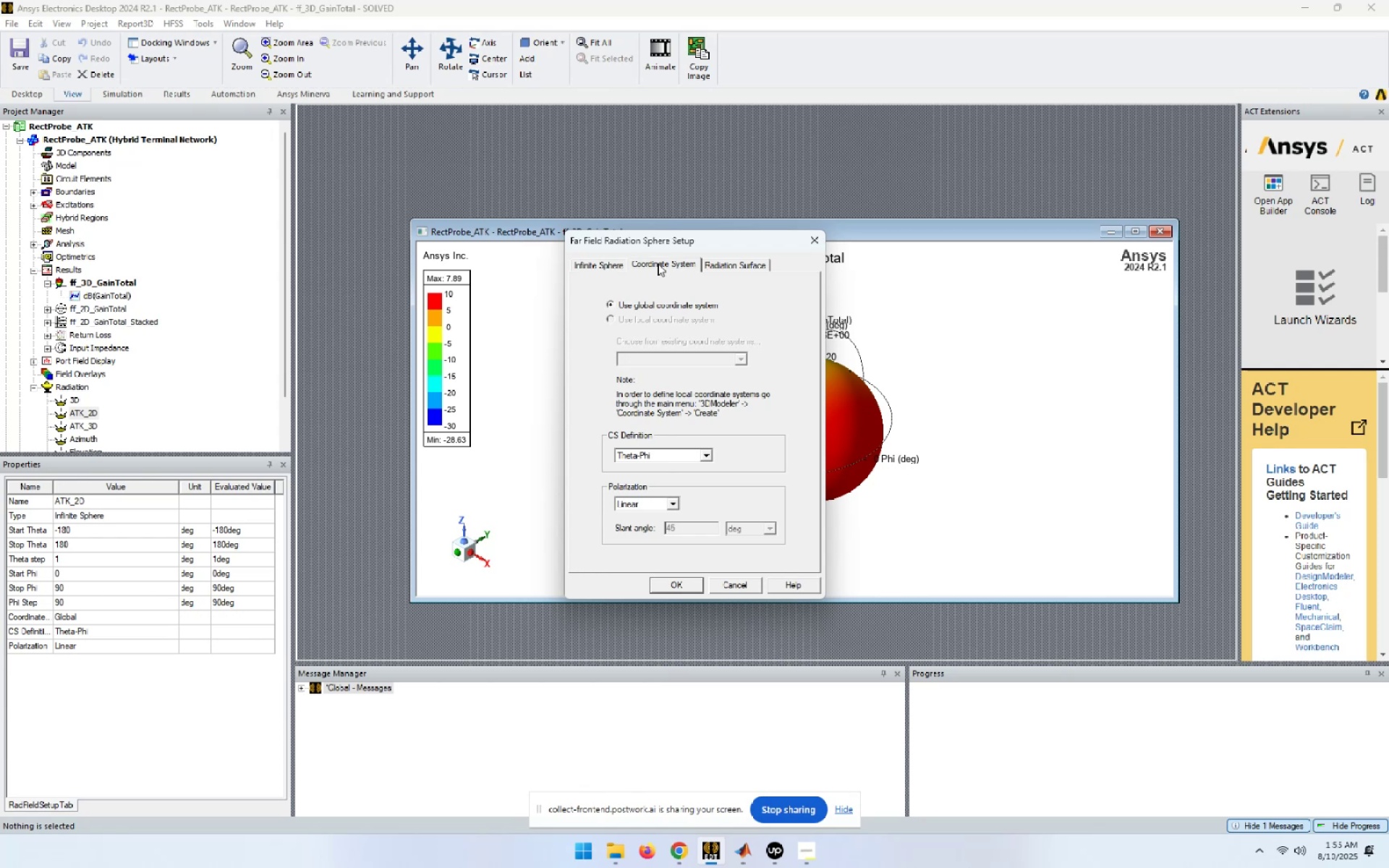 
key(Escape)
 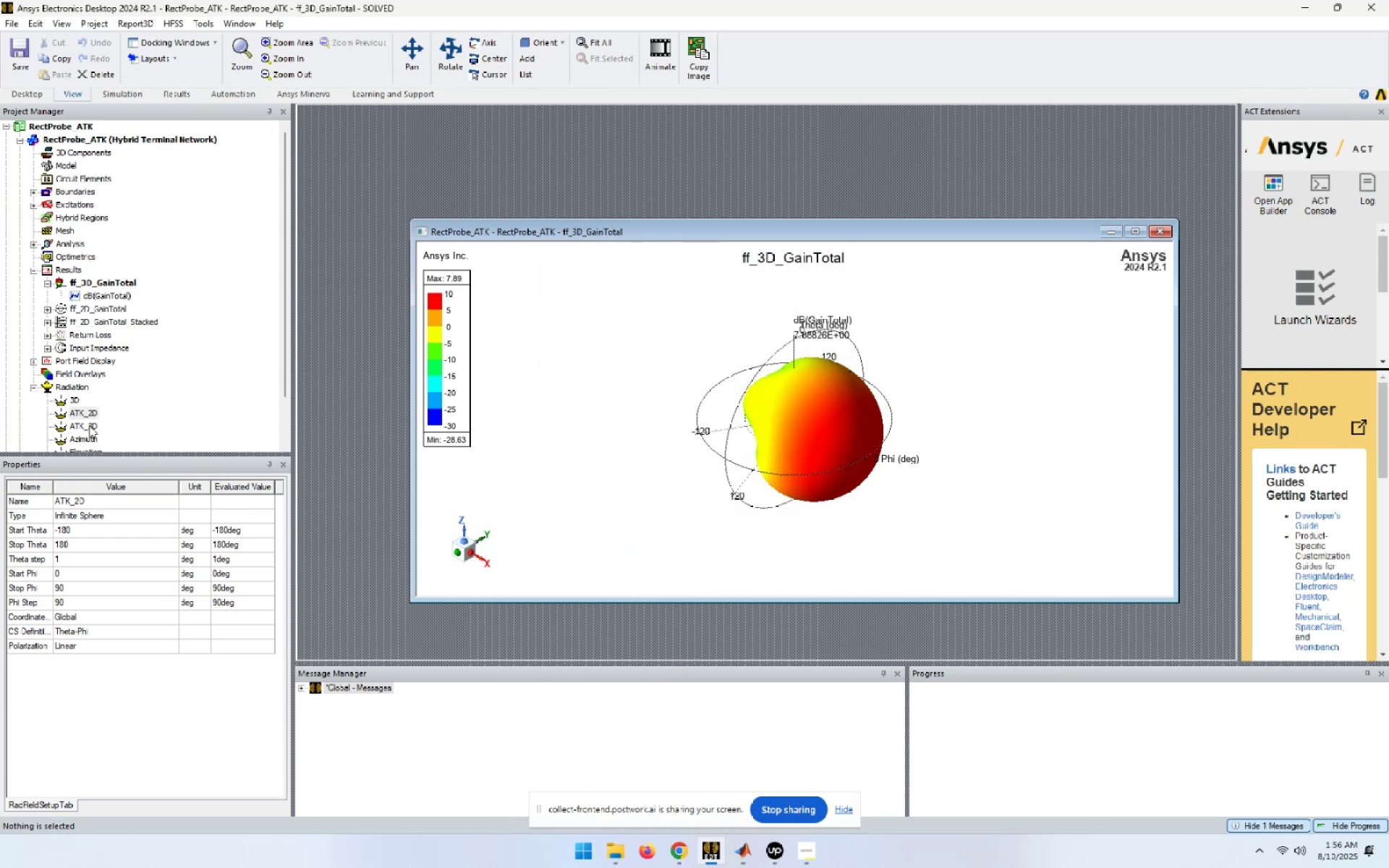 
double_click([89, 425])
 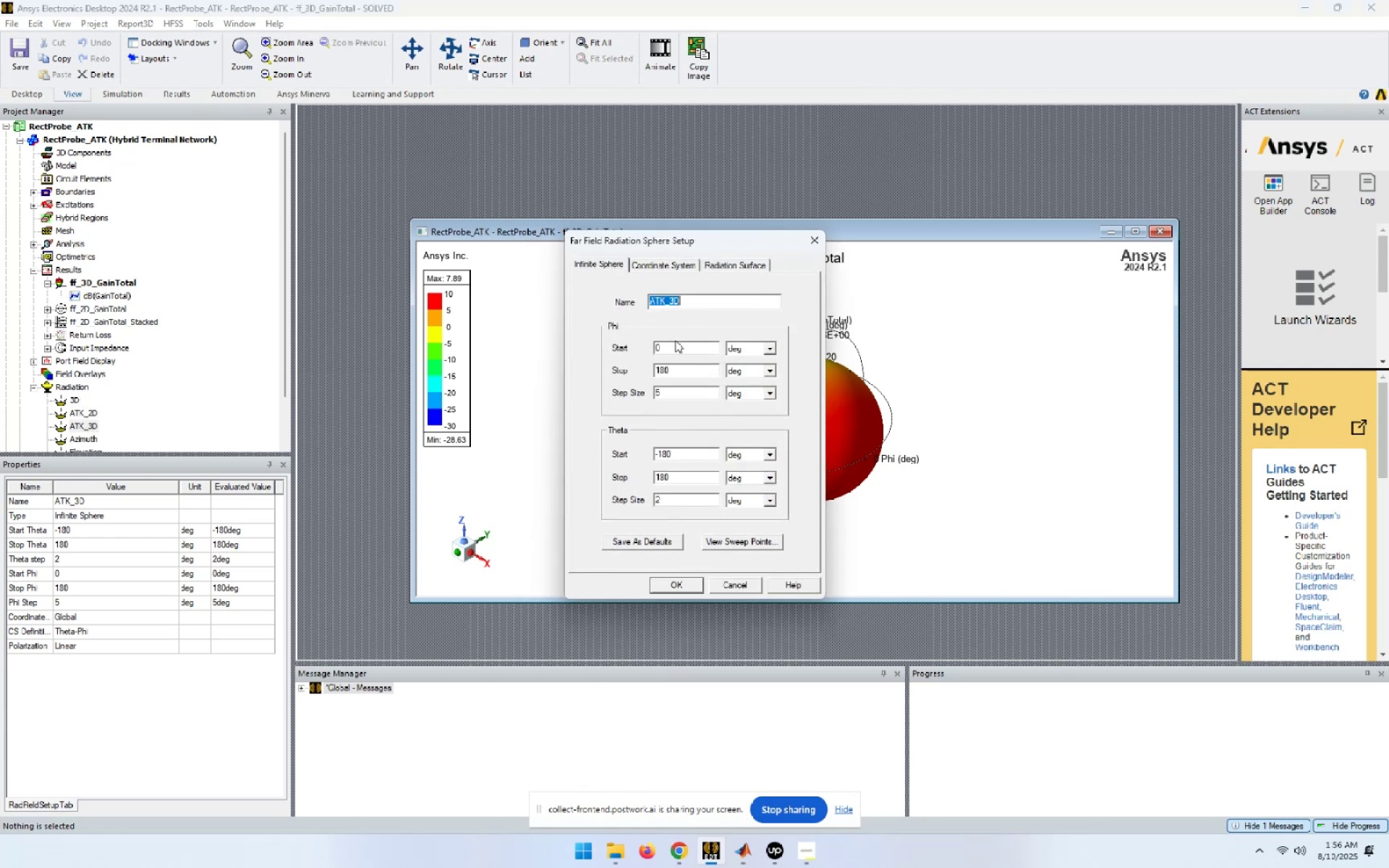 
left_click([658, 269])
 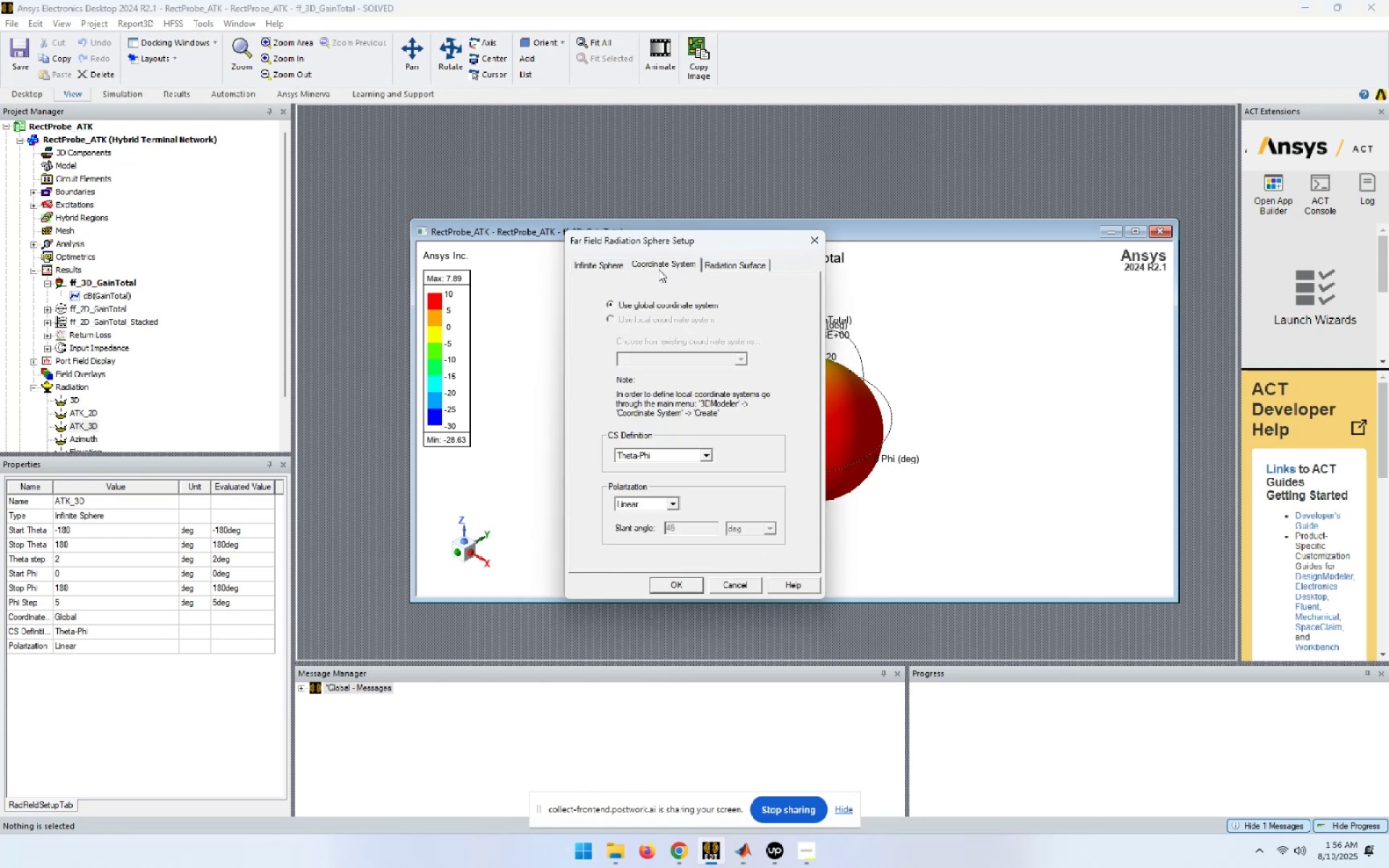 
key(Escape)
 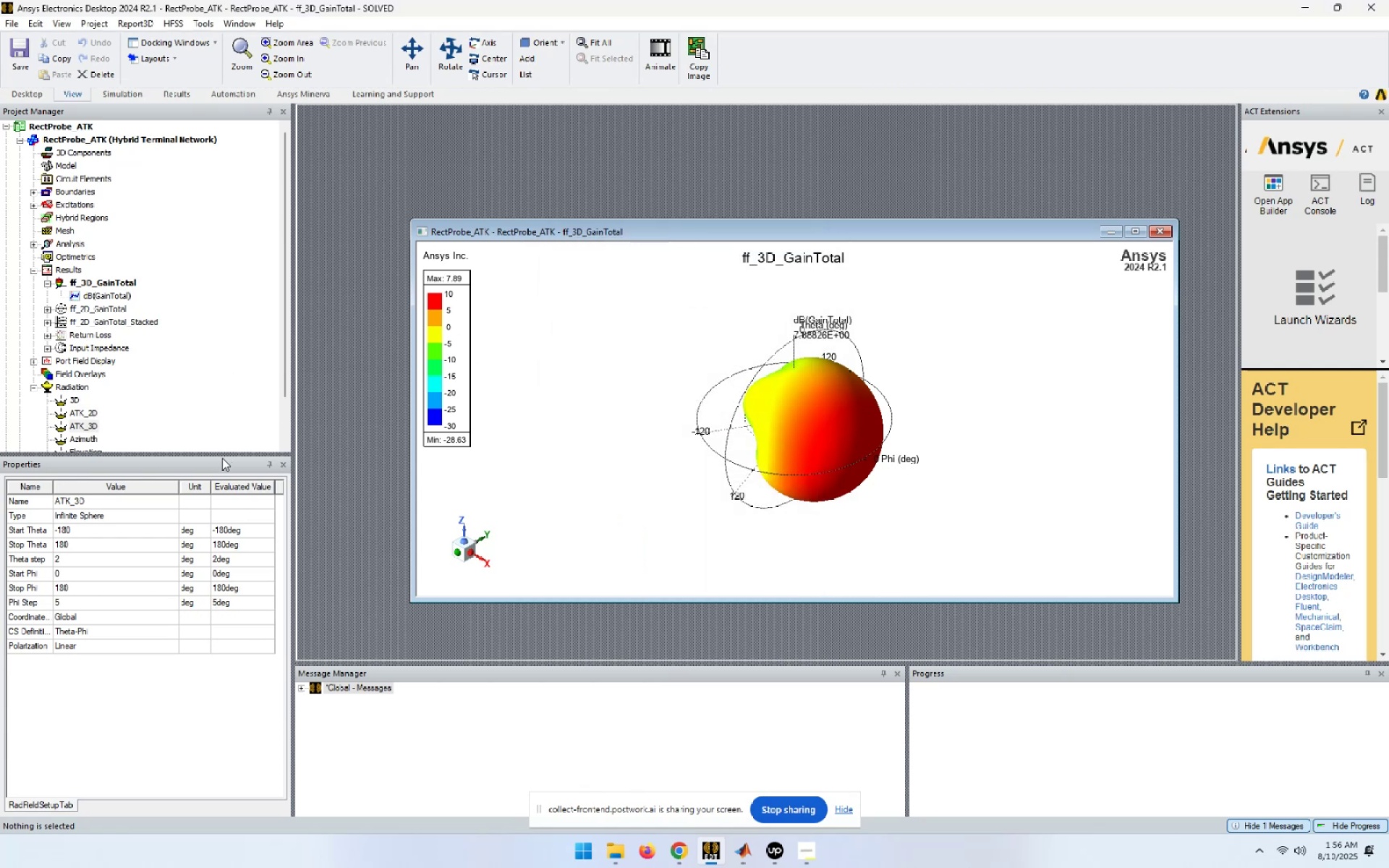 
scroll: coordinate [168, 417], scroll_direction: down, amount: 1.0
 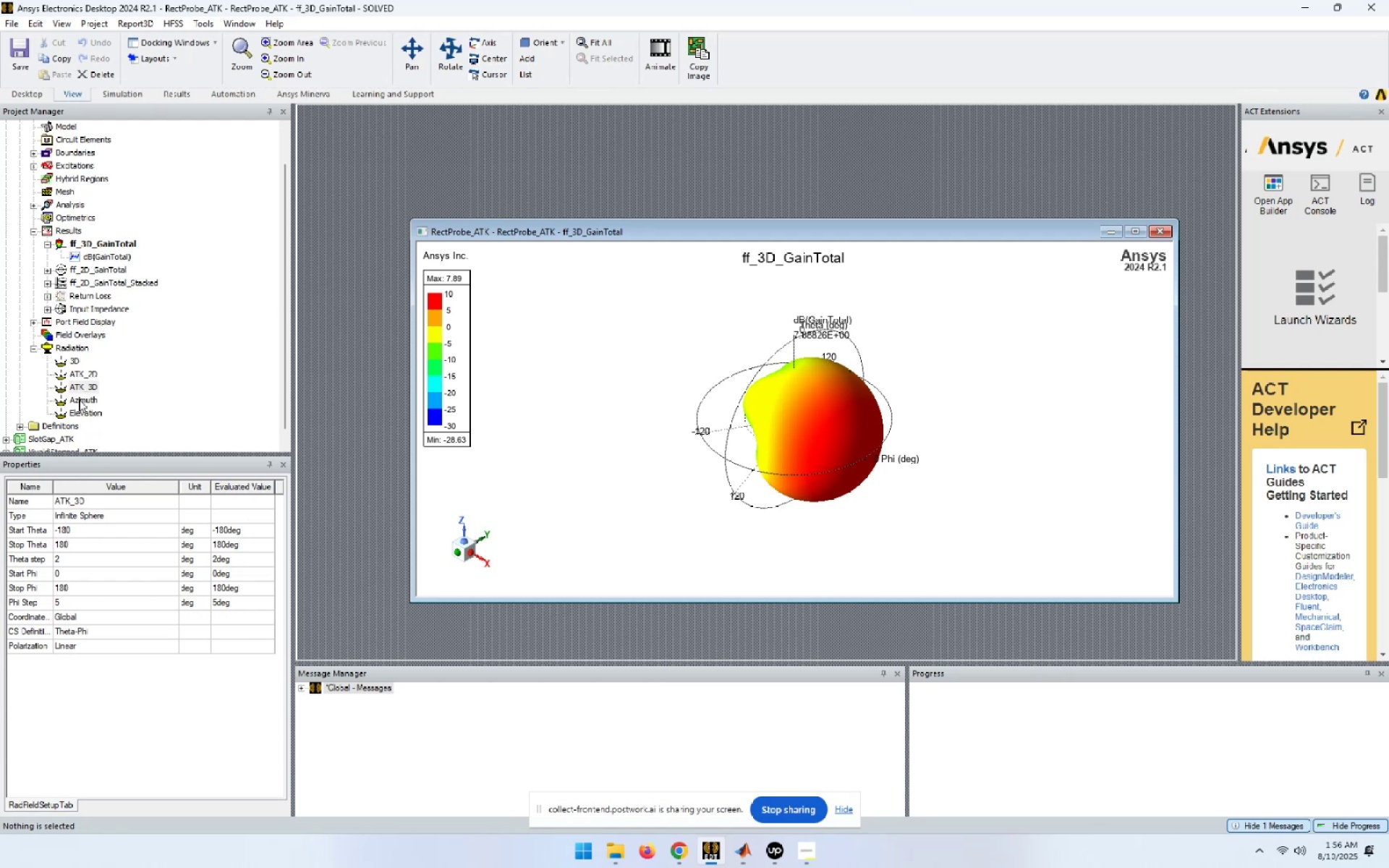 
double_click([79, 399])
 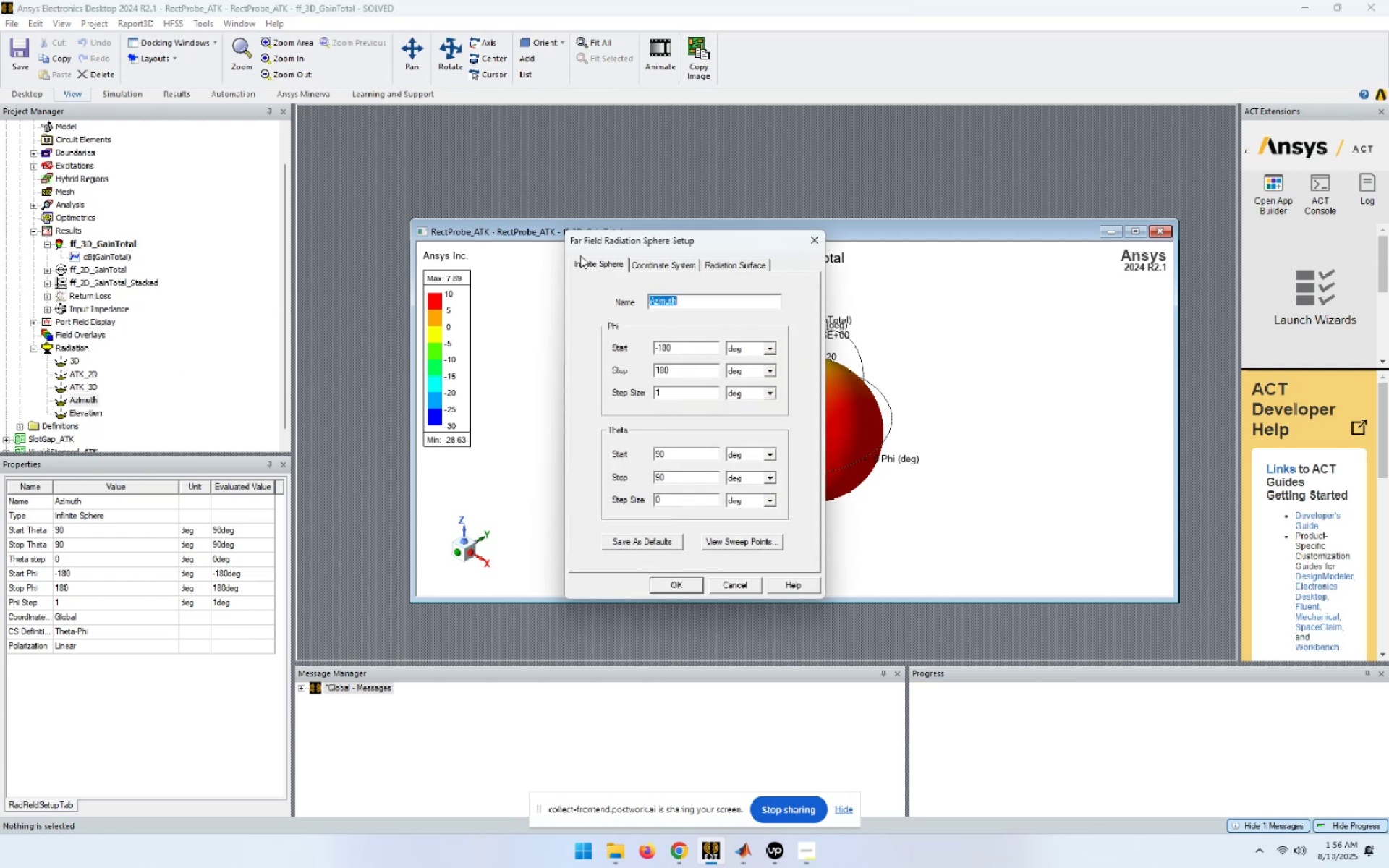 
left_click([645, 265])
 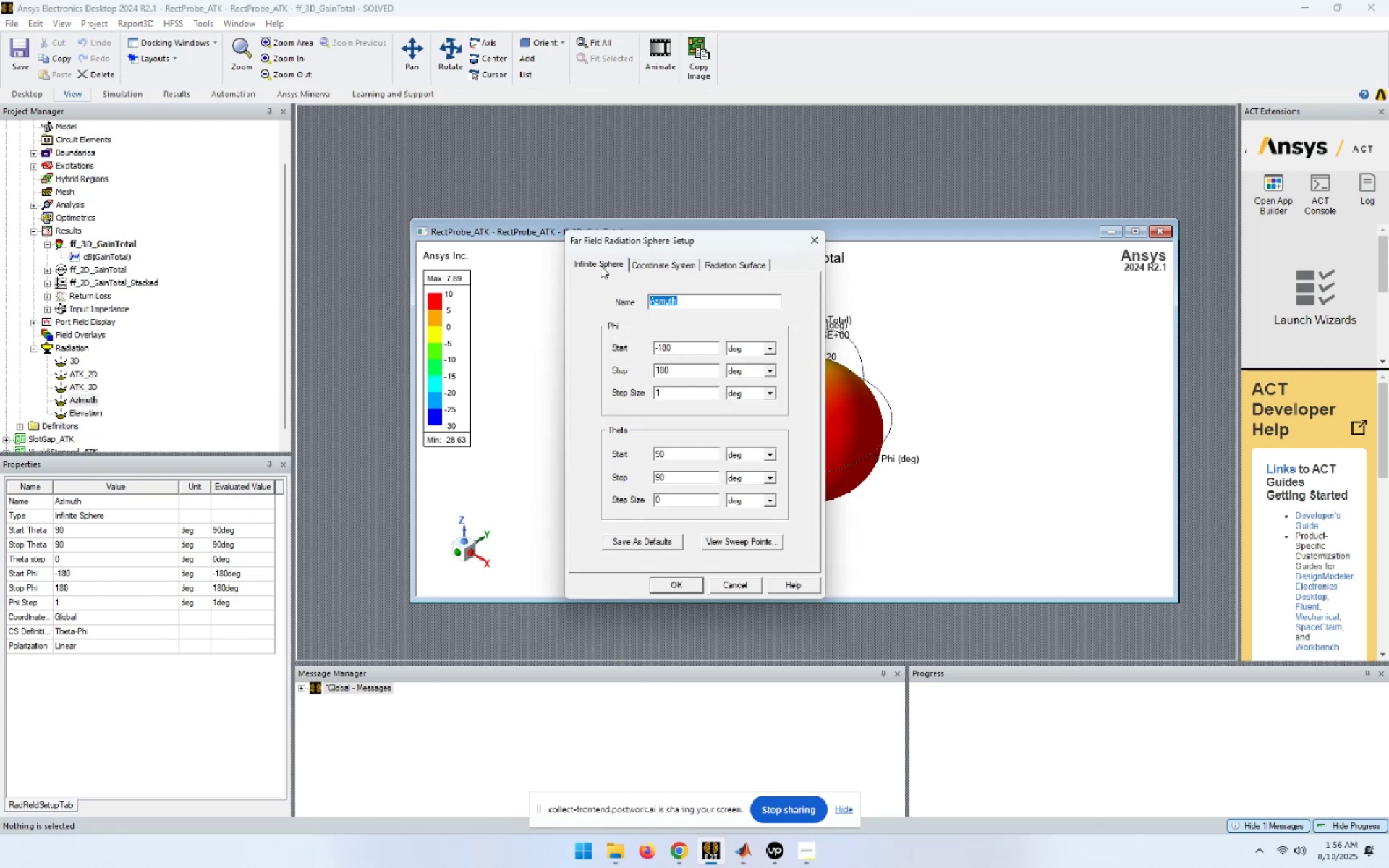 
key(Escape)
 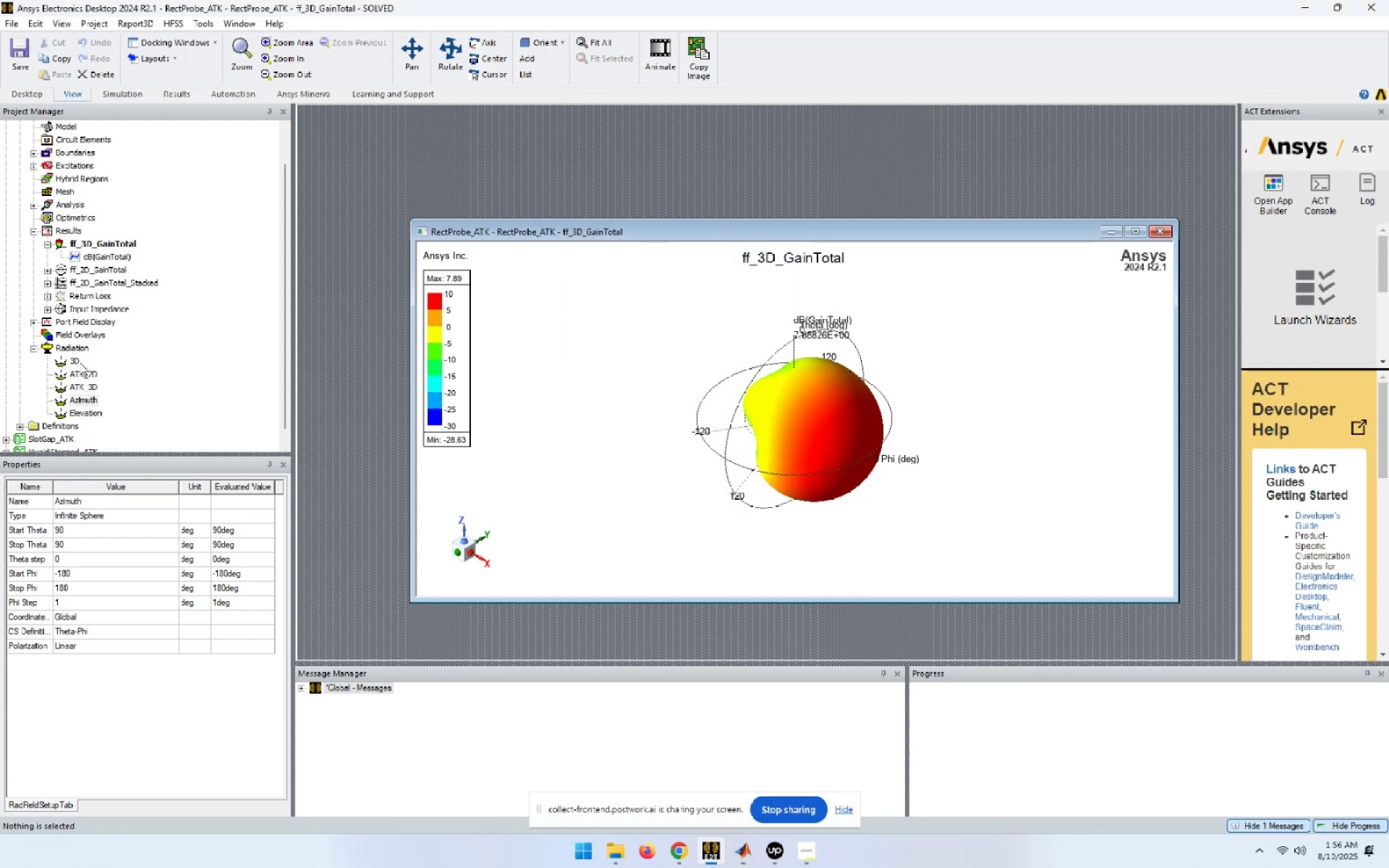 
double_click([78, 362])
 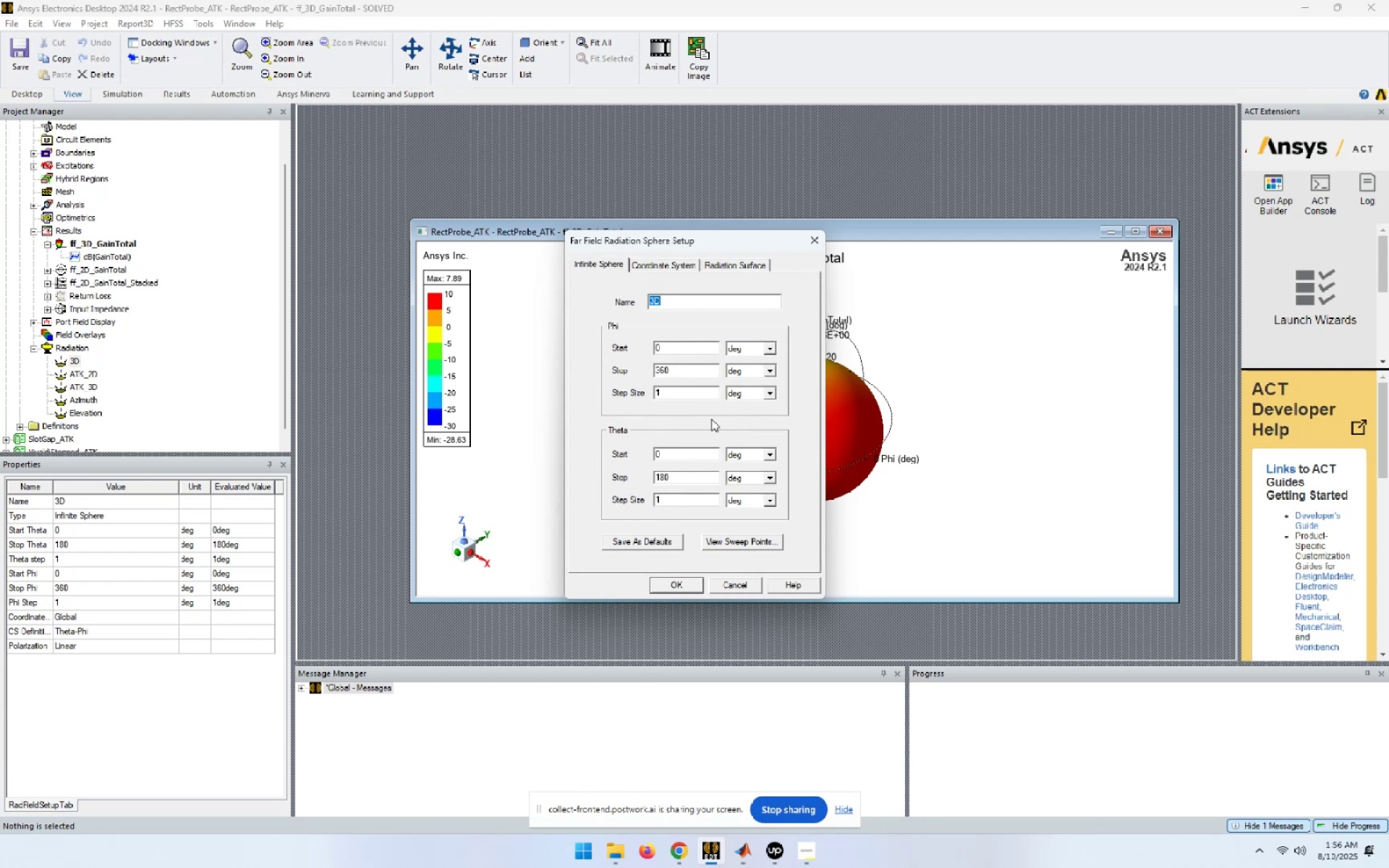 
wait(5.7)
 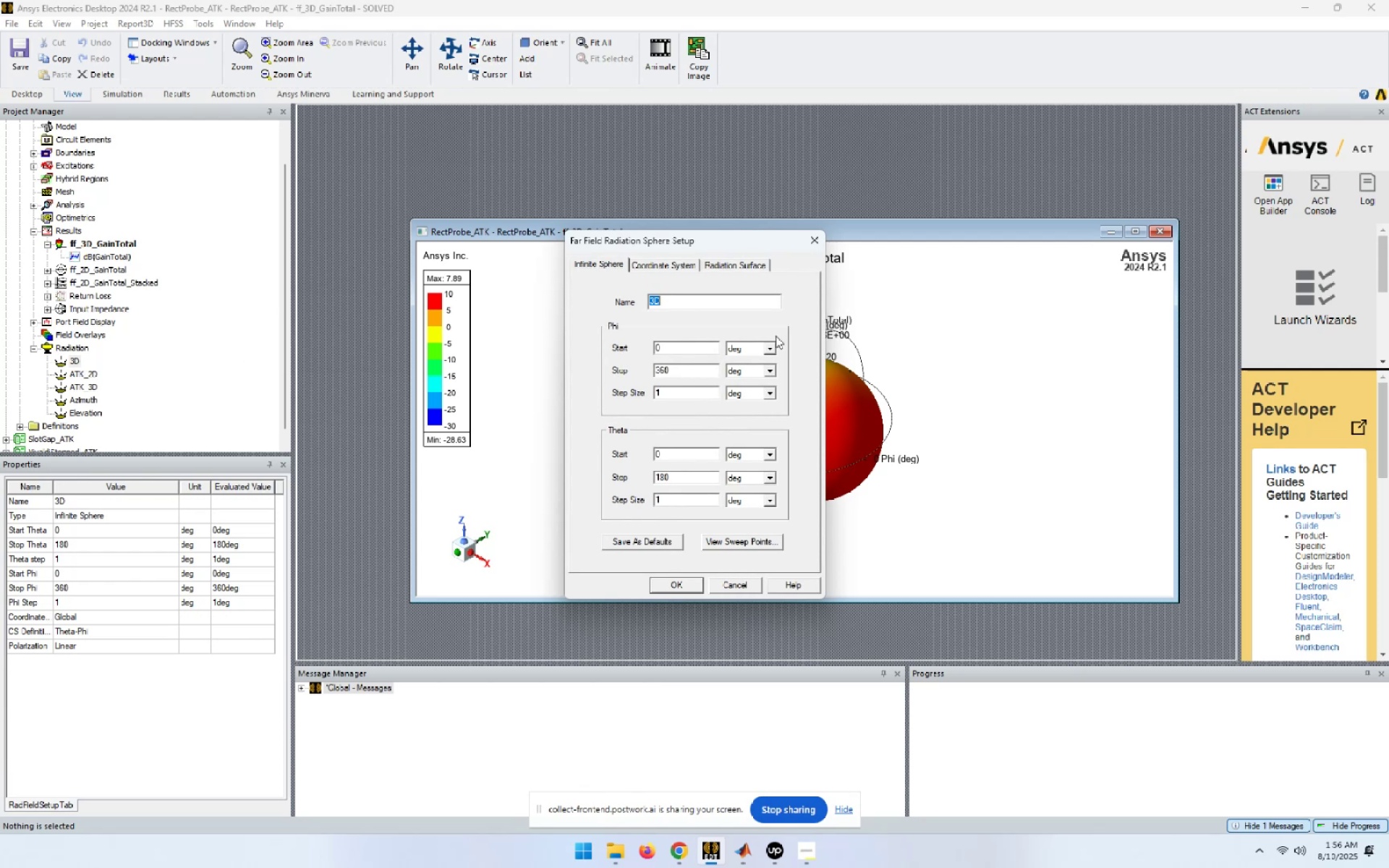 
left_click([673, 270])
 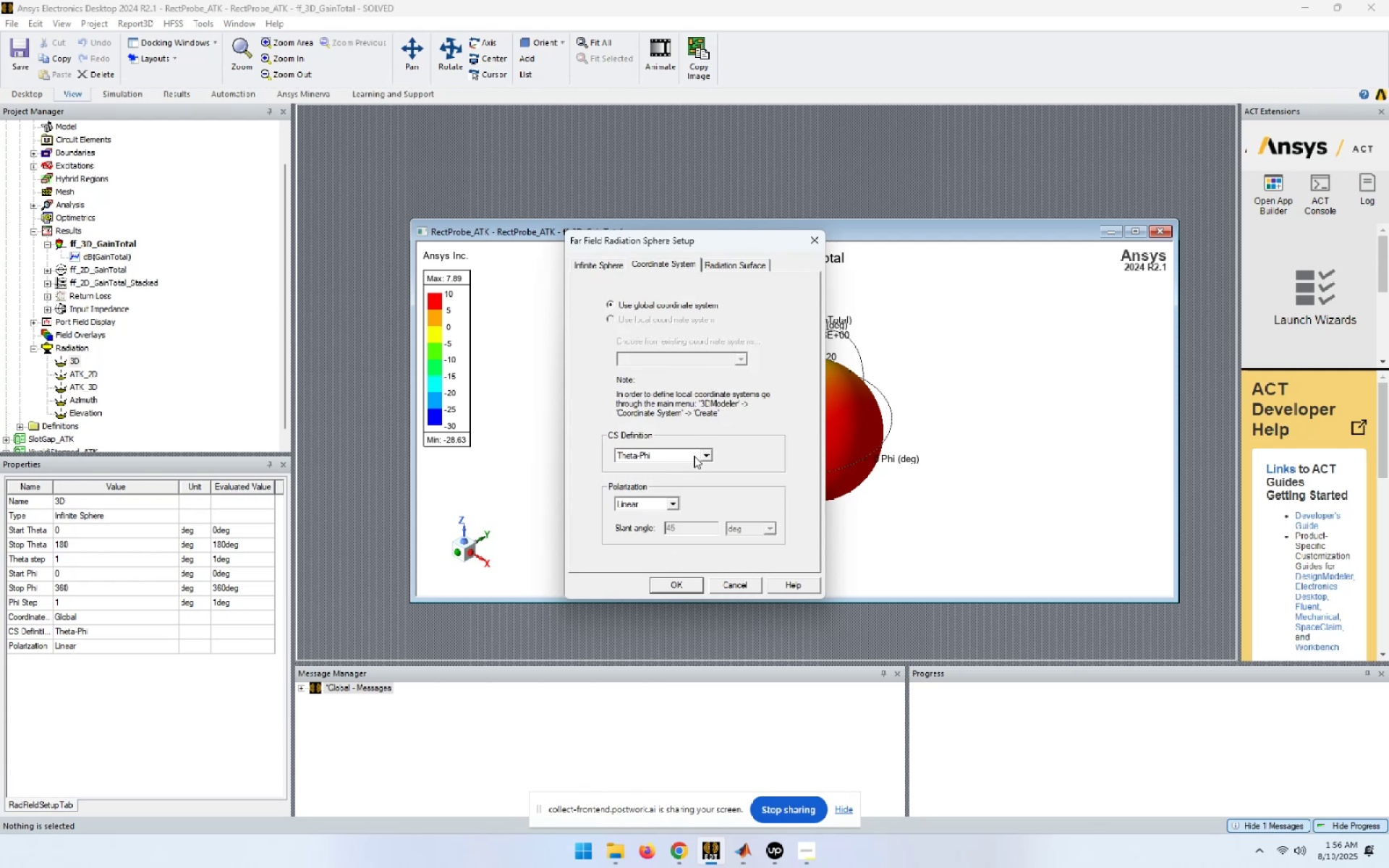 
wait(5.38)
 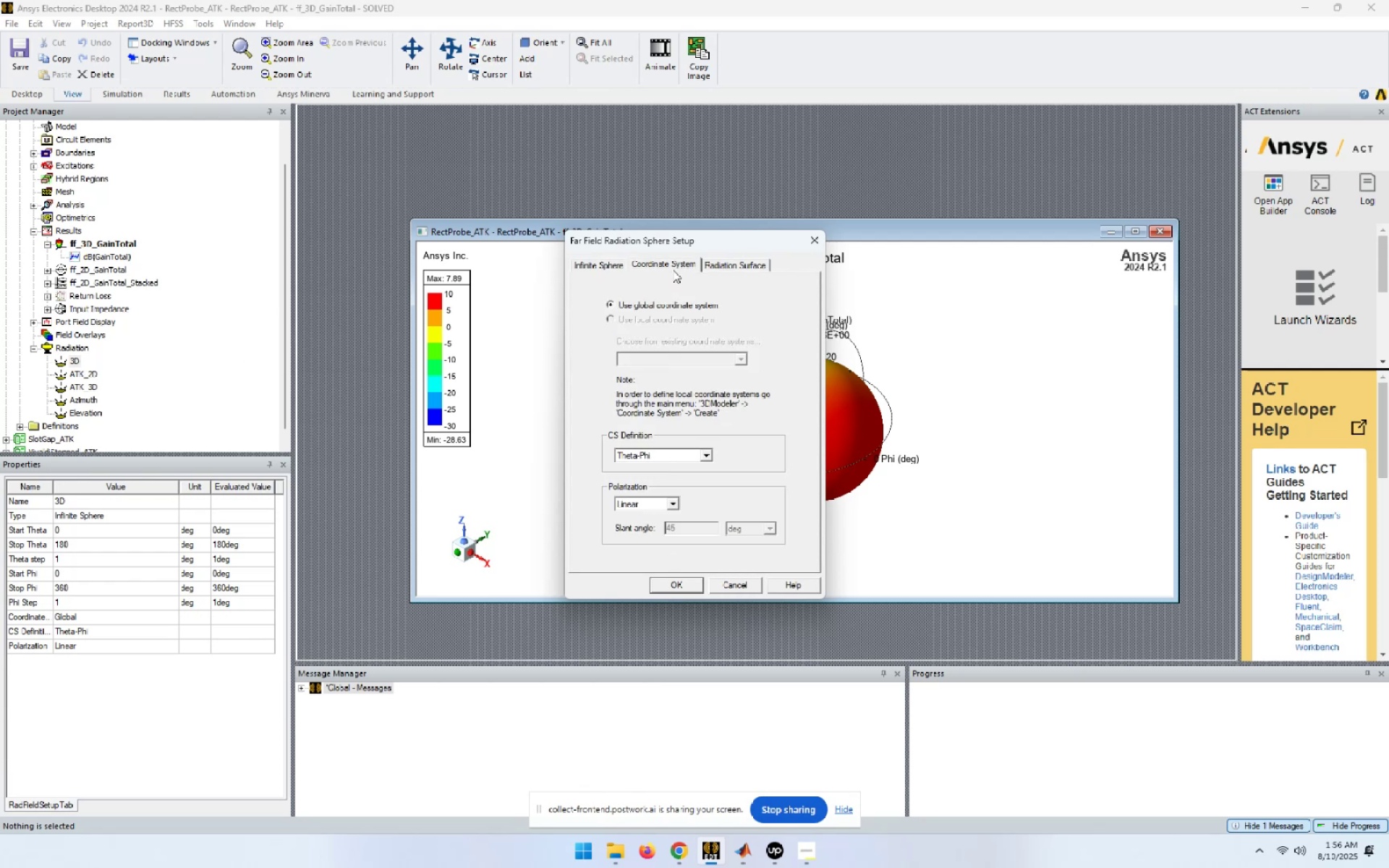 
left_click([705, 451])
 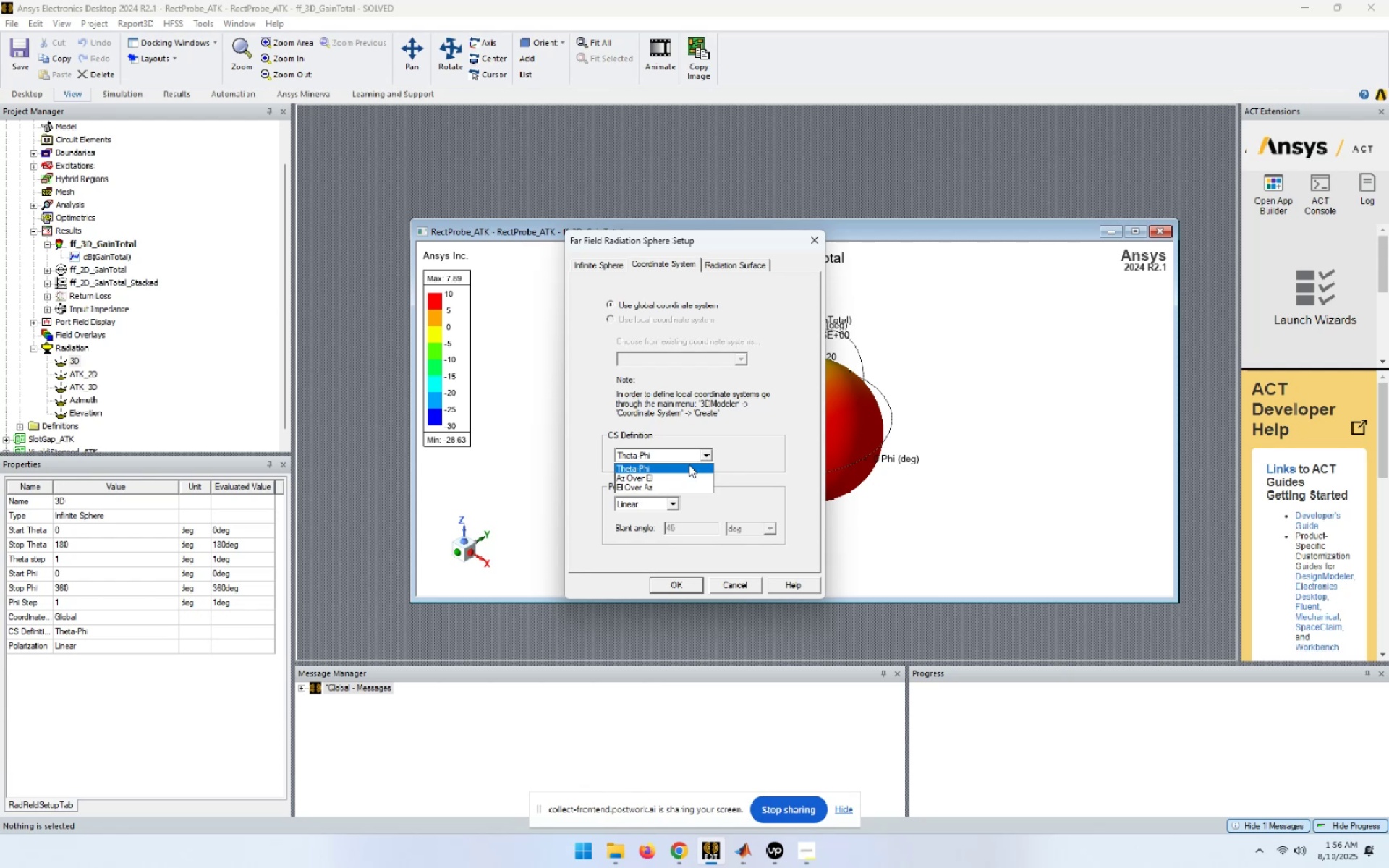 
left_click([681, 475])
 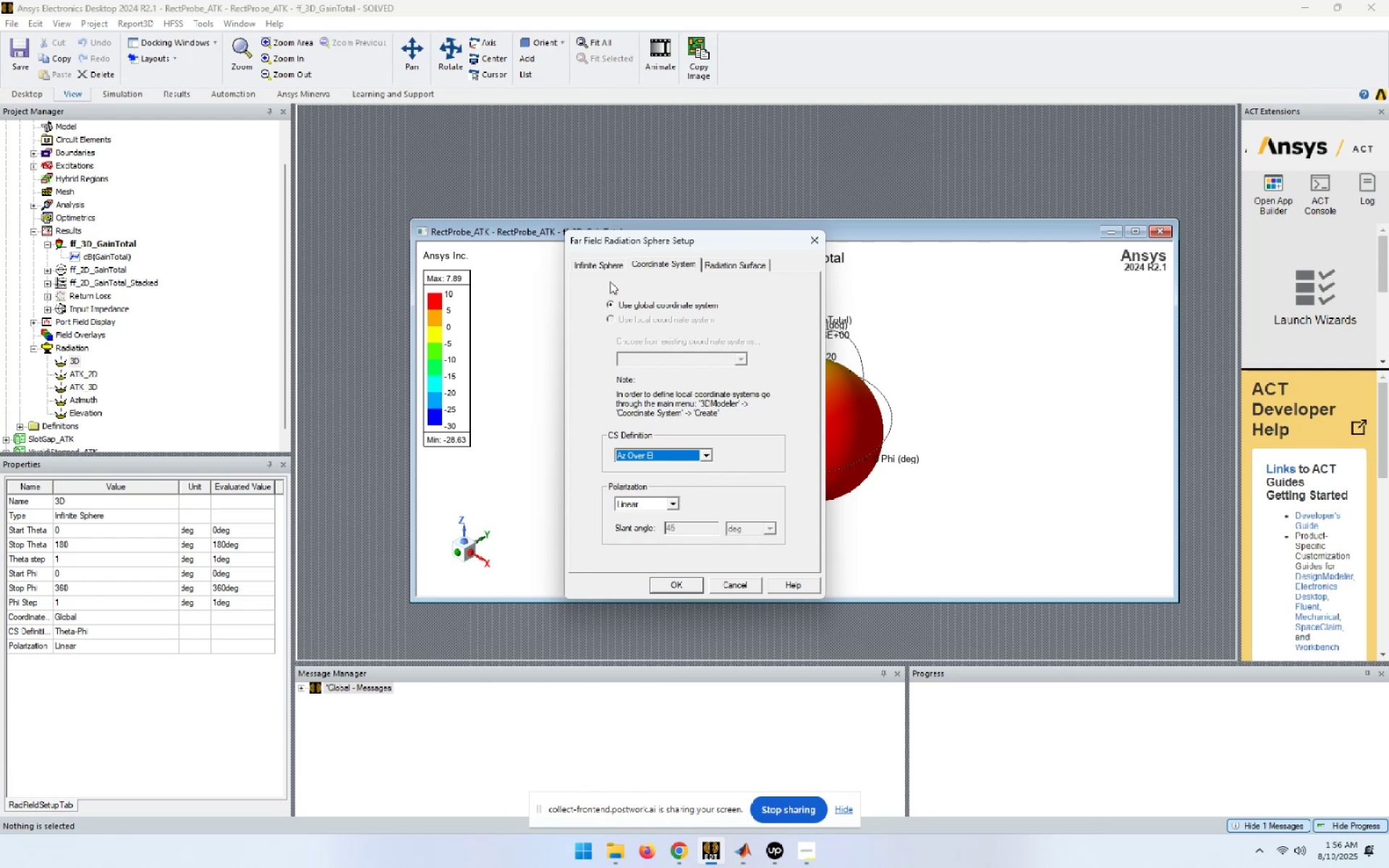 
left_click([607, 263])
 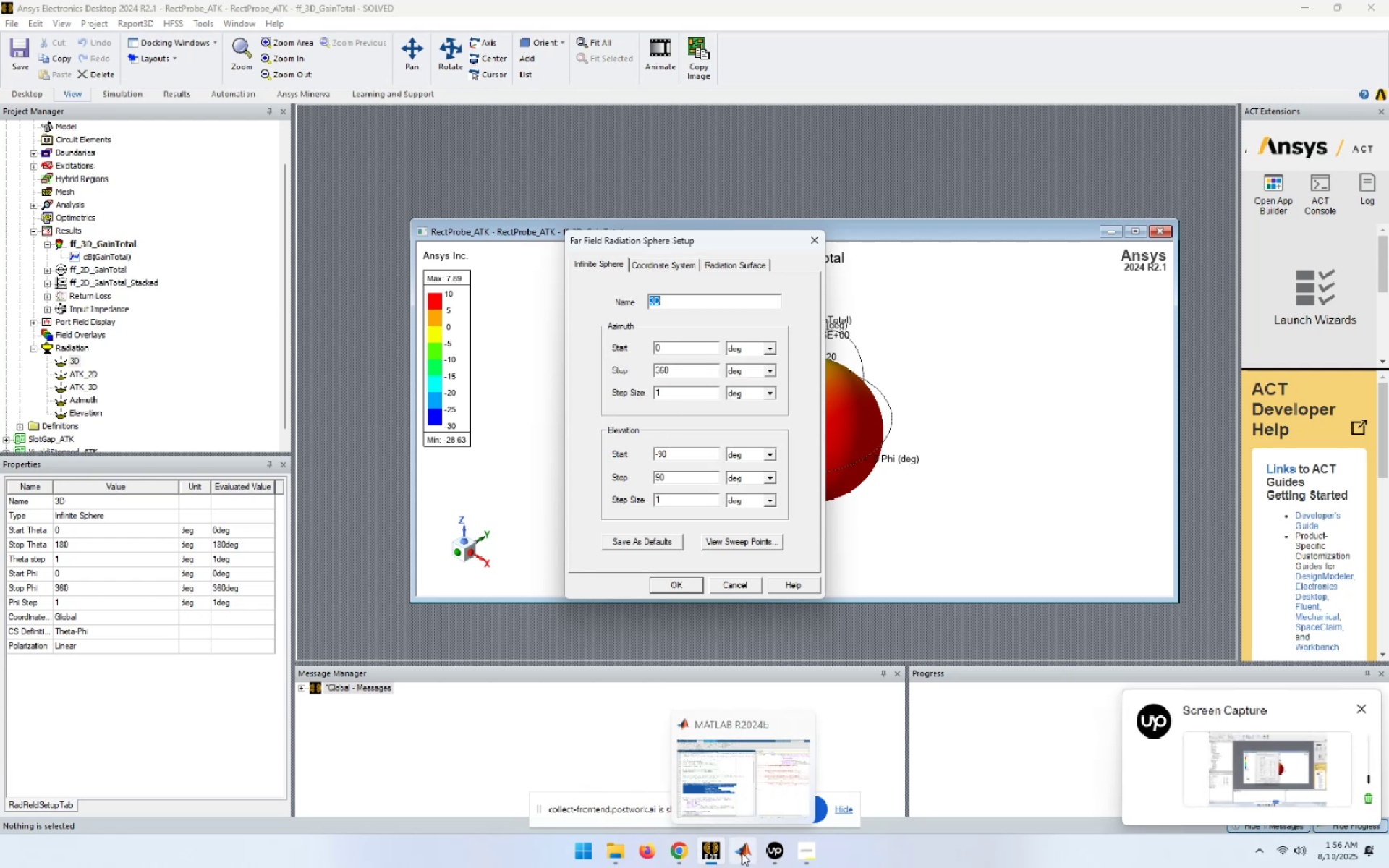 
wait(7.97)
 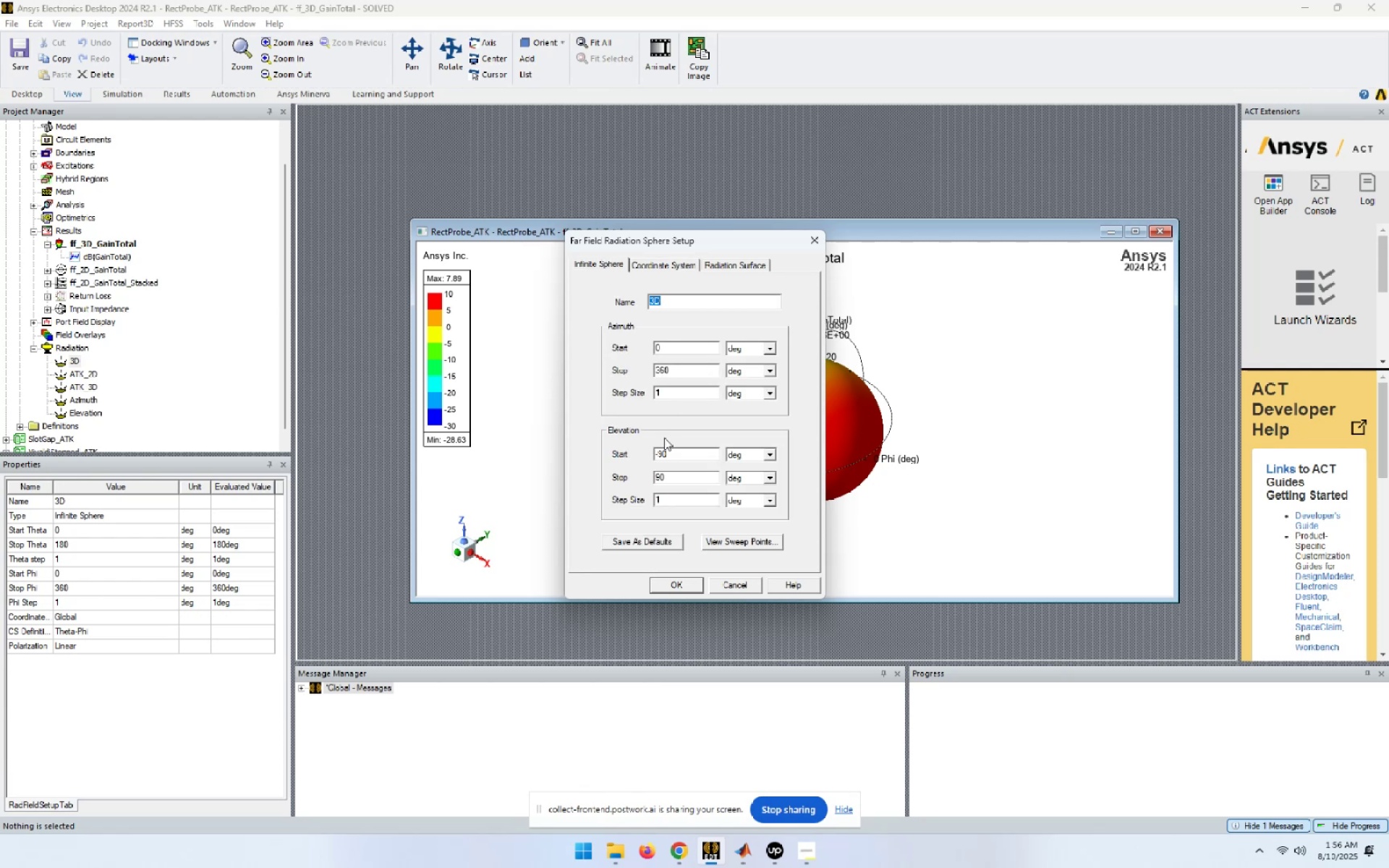 
left_click([598, 777])
 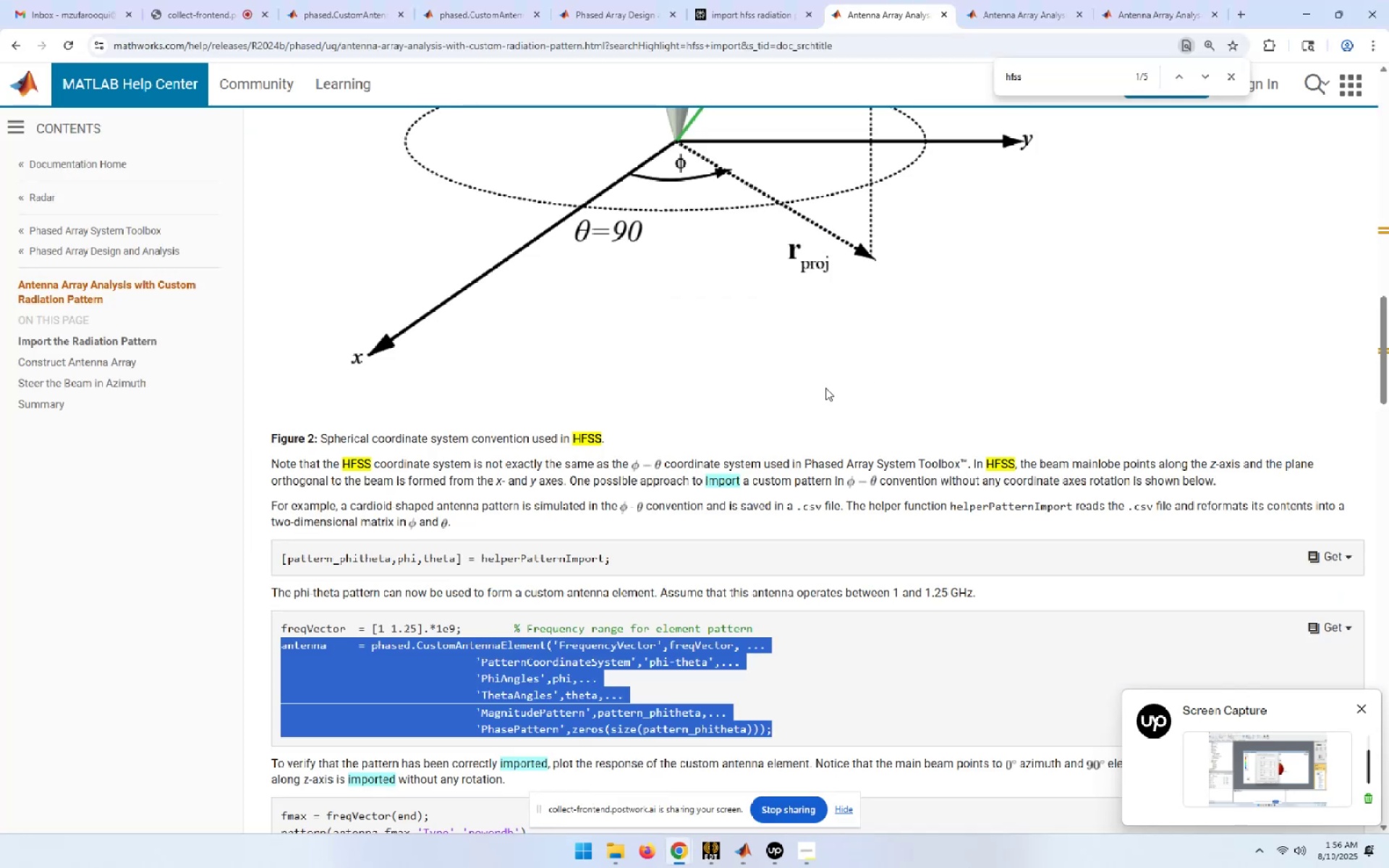 
scroll: coordinate [825, 388], scroll_direction: up, amount: 10.0
 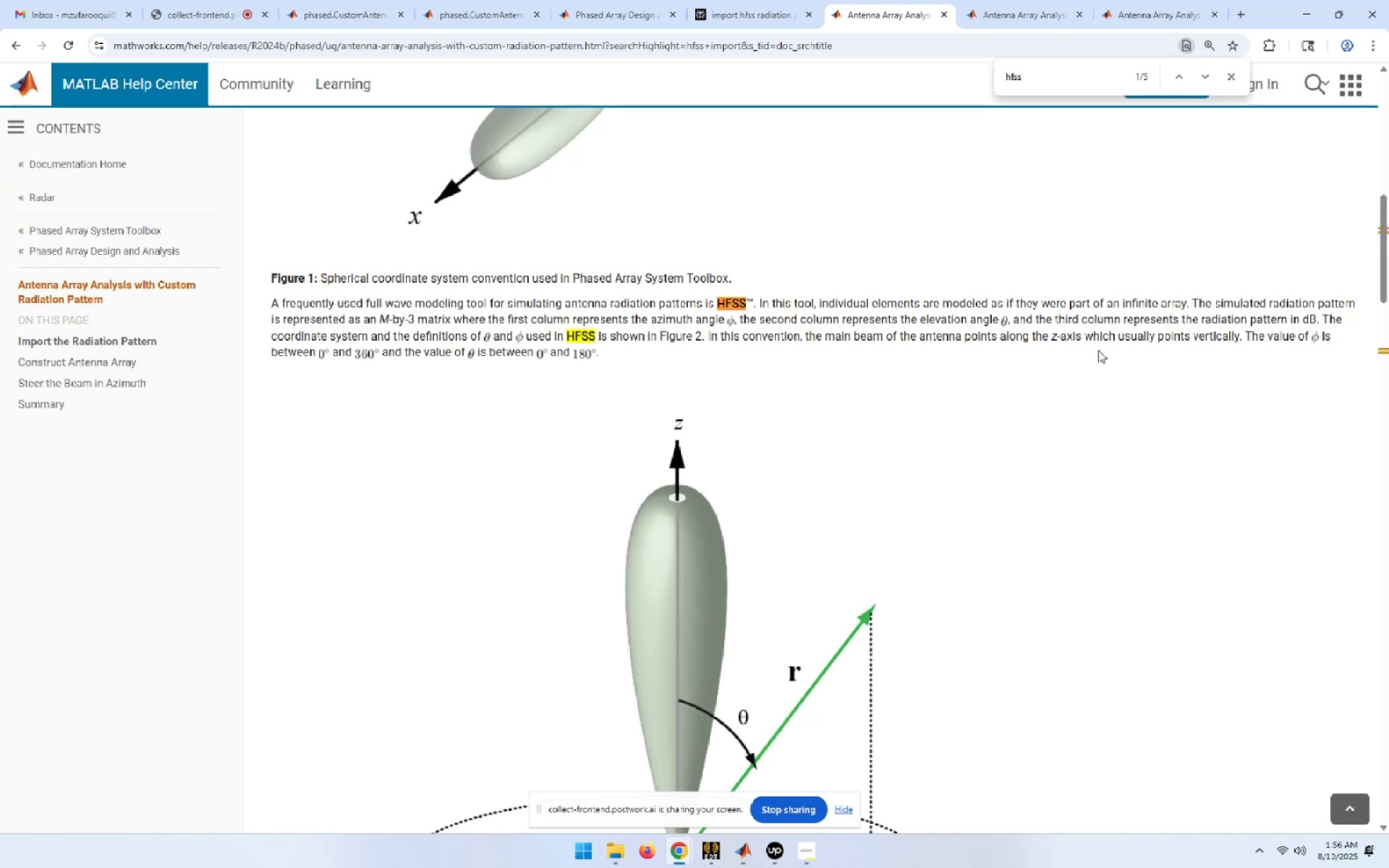 
wait(12.81)
 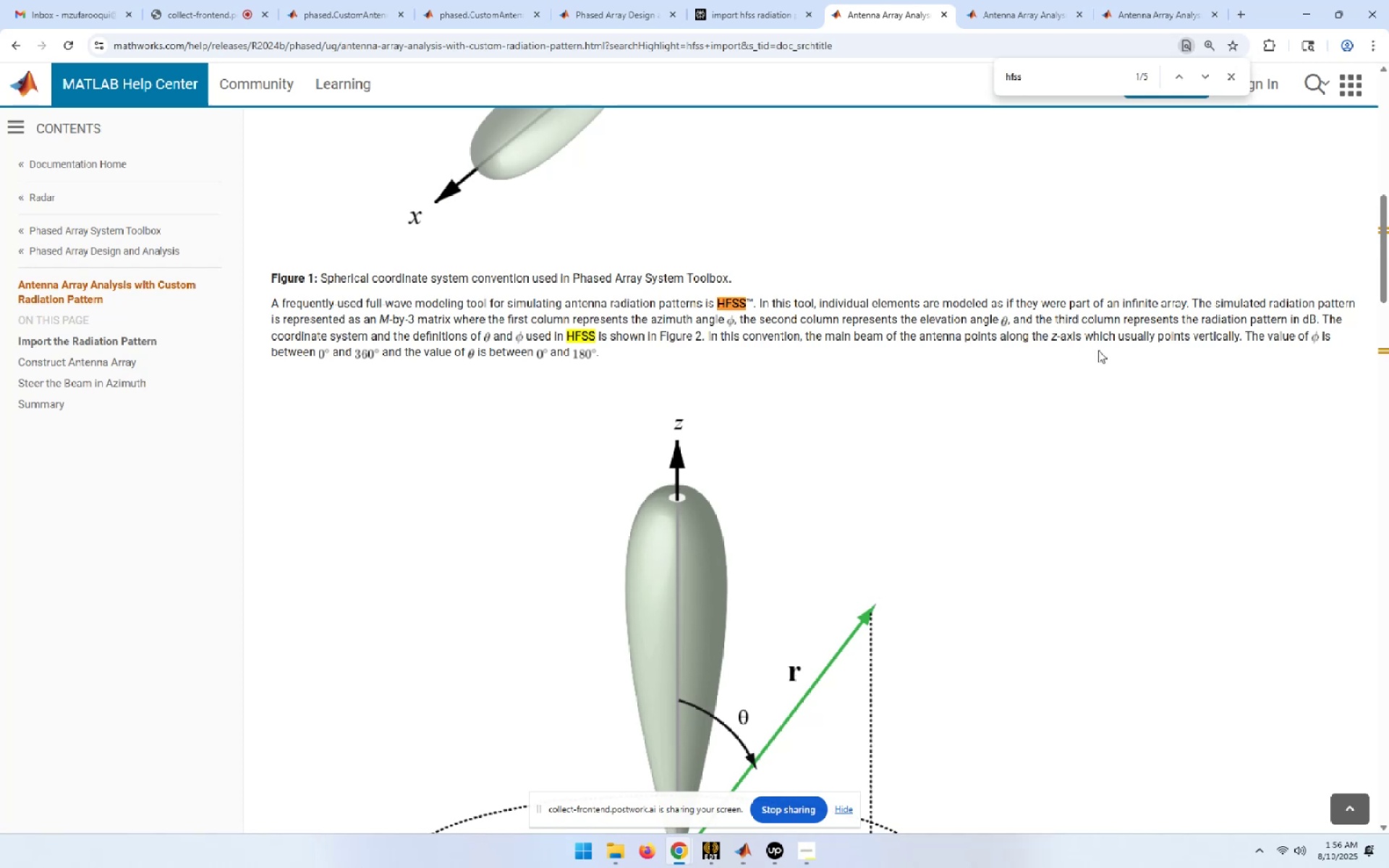 
scroll: coordinate [598, 373], scroll_direction: down, amount: 6.0
 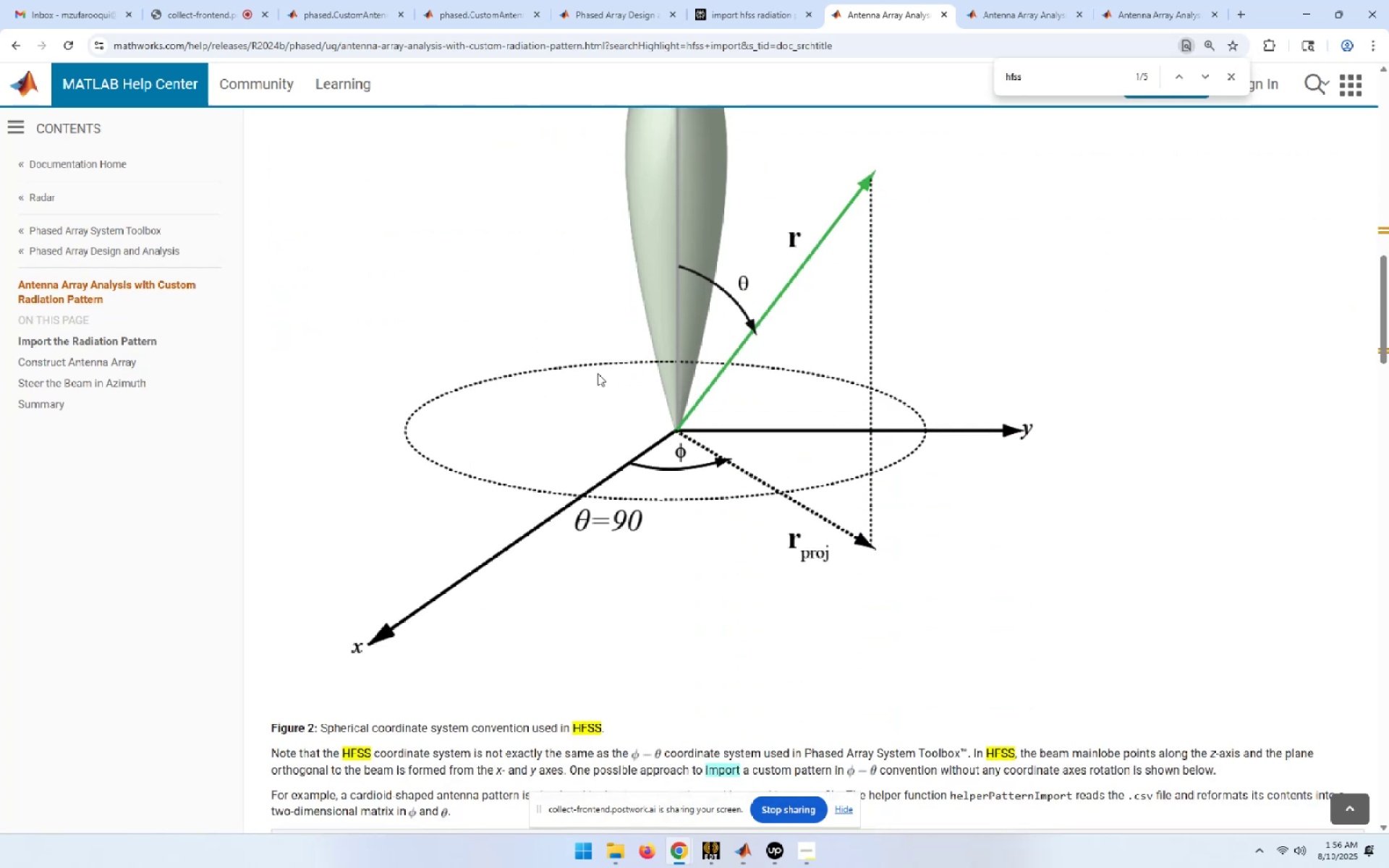 
scroll: coordinate [598, 373], scroll_direction: up, amount: 8.0
 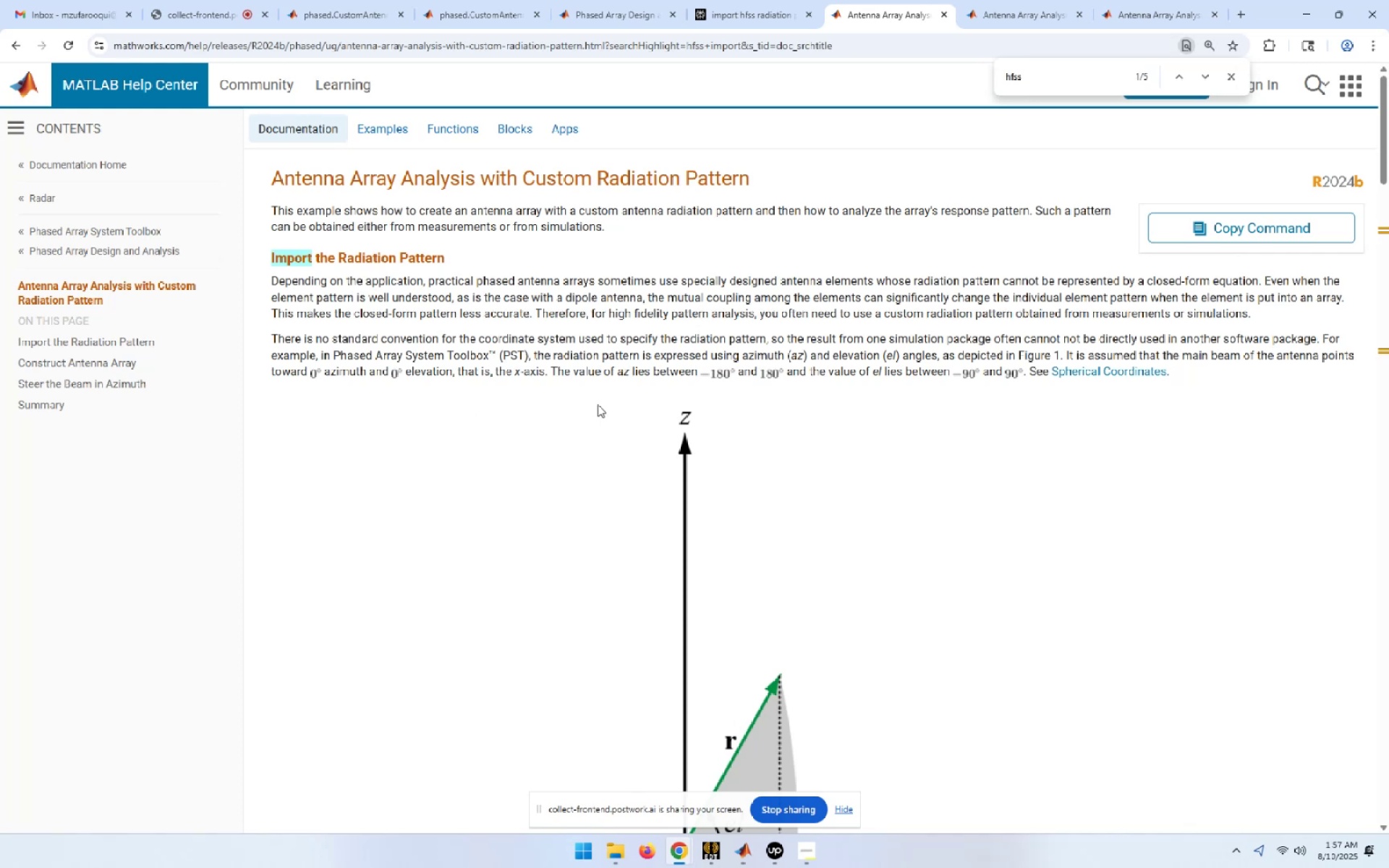 
wait(24.87)
 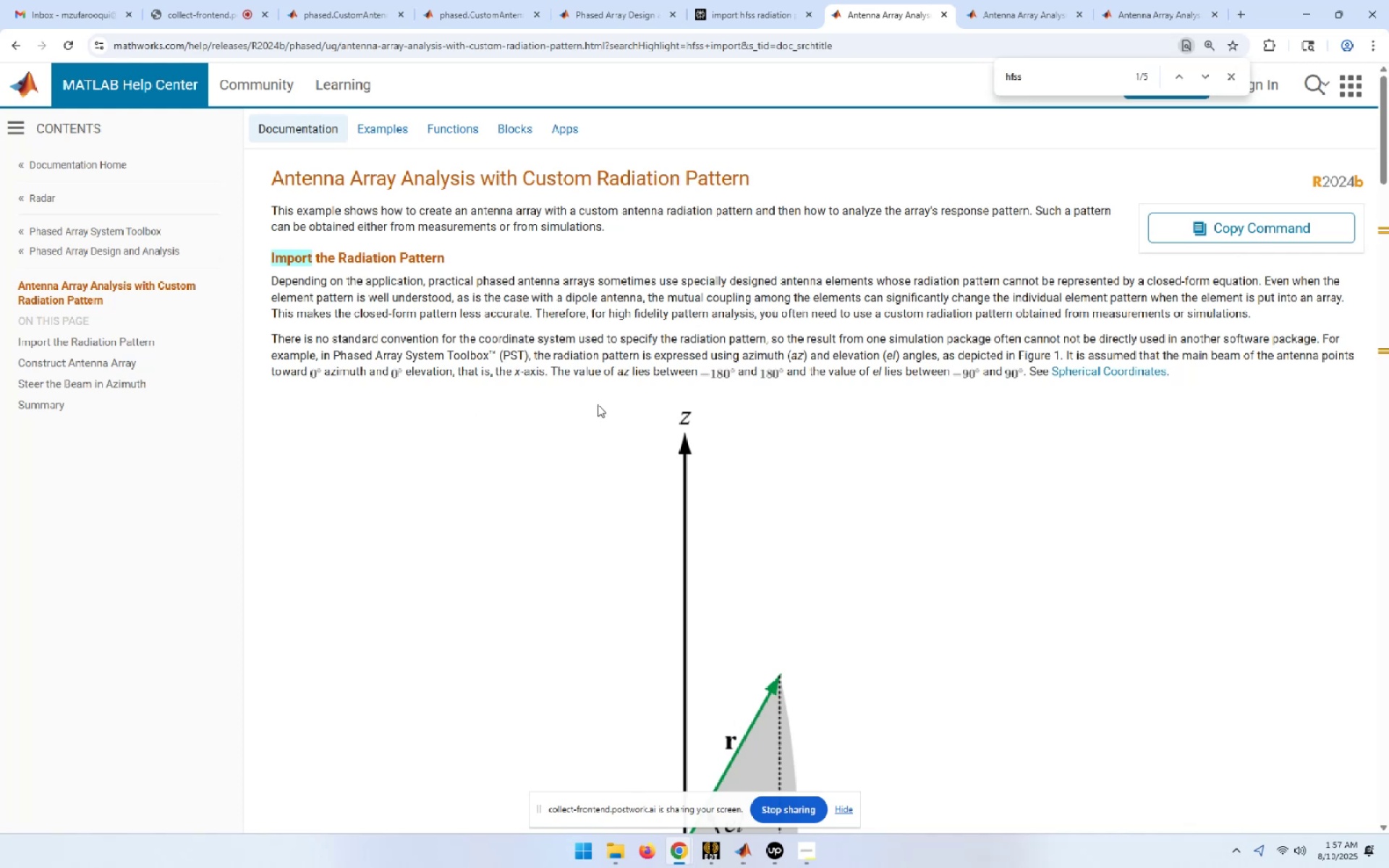 
key(Alt+AltLeft)
 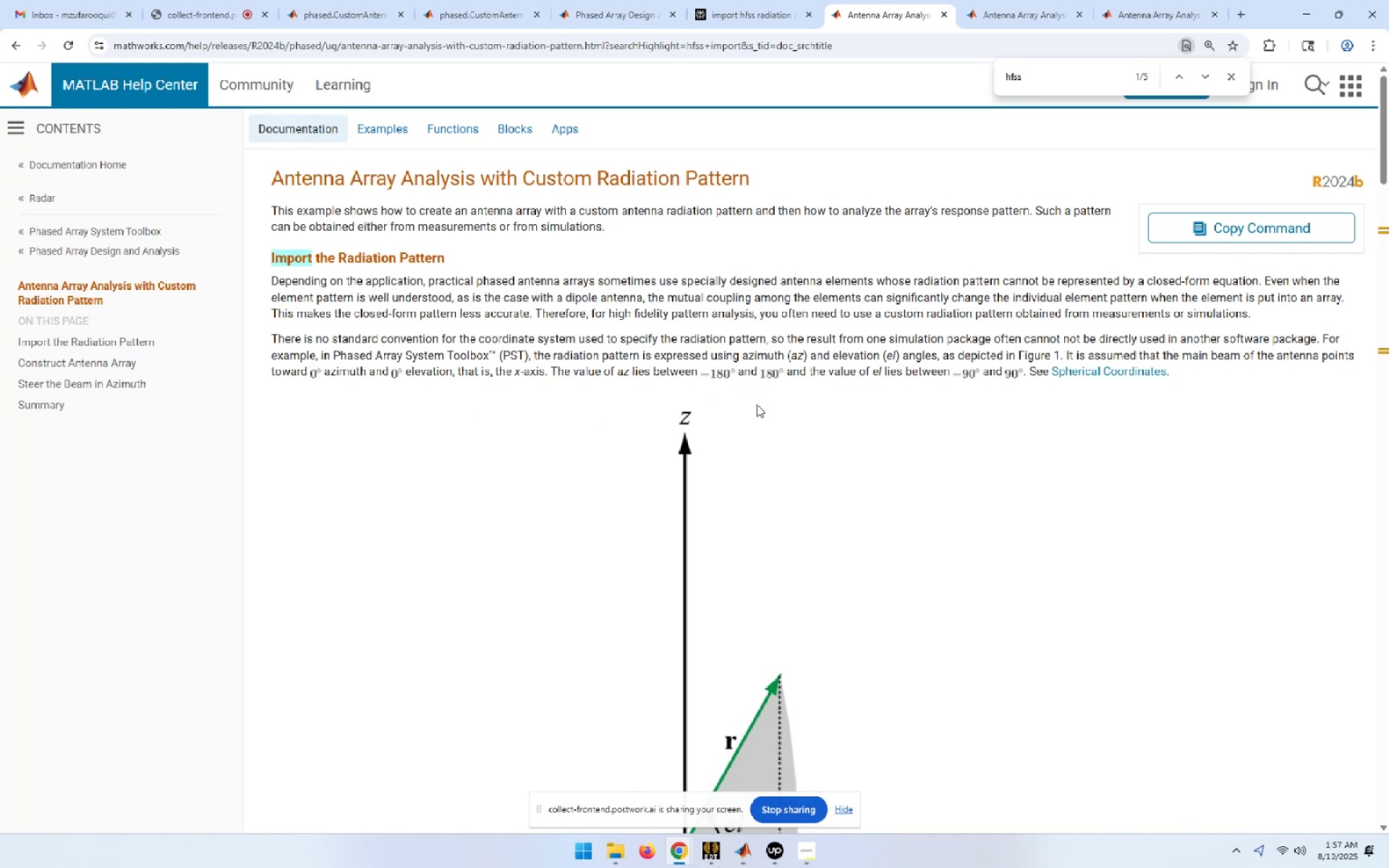 
key(Alt+Tab)
 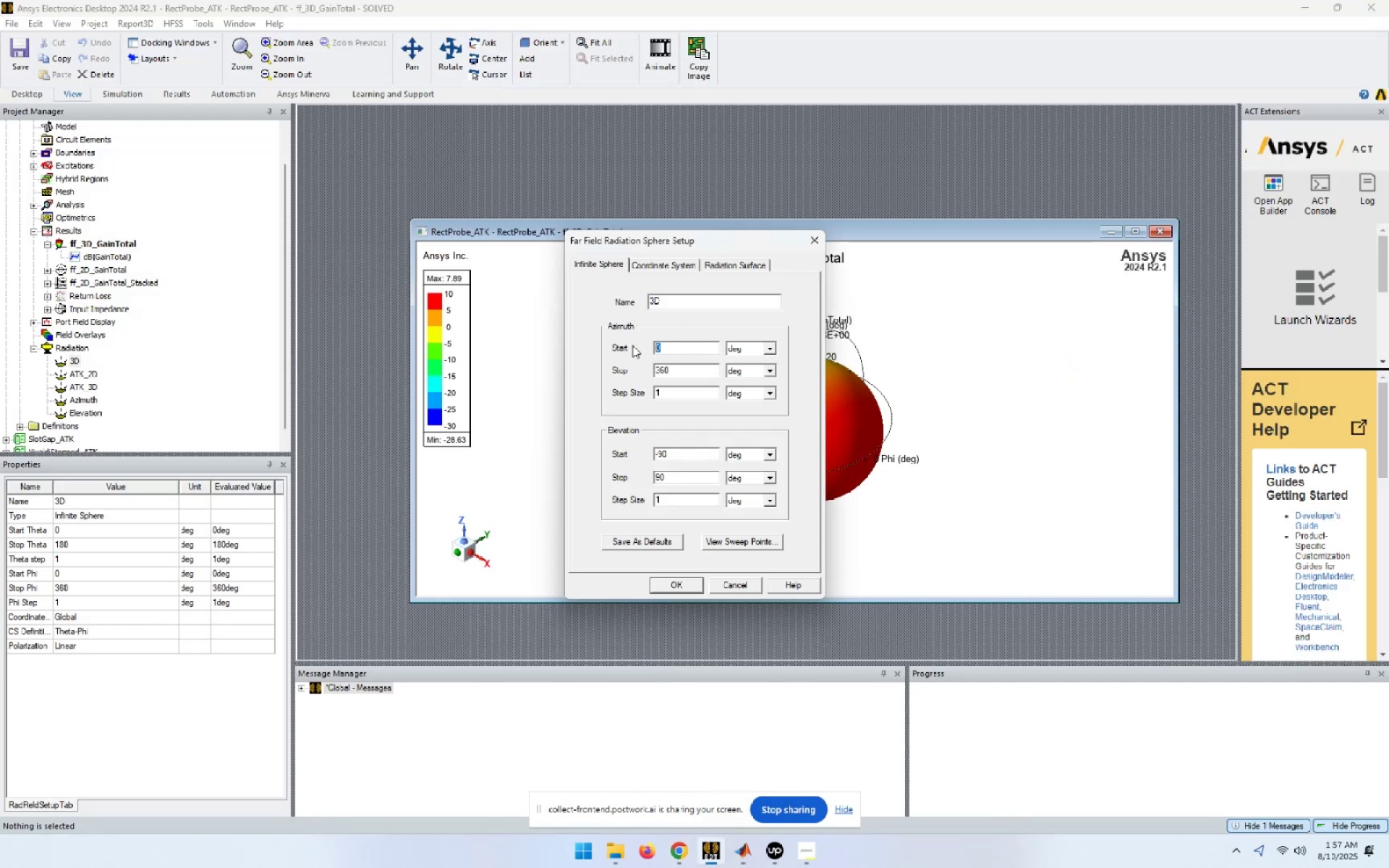 
left_click([669, 266])
 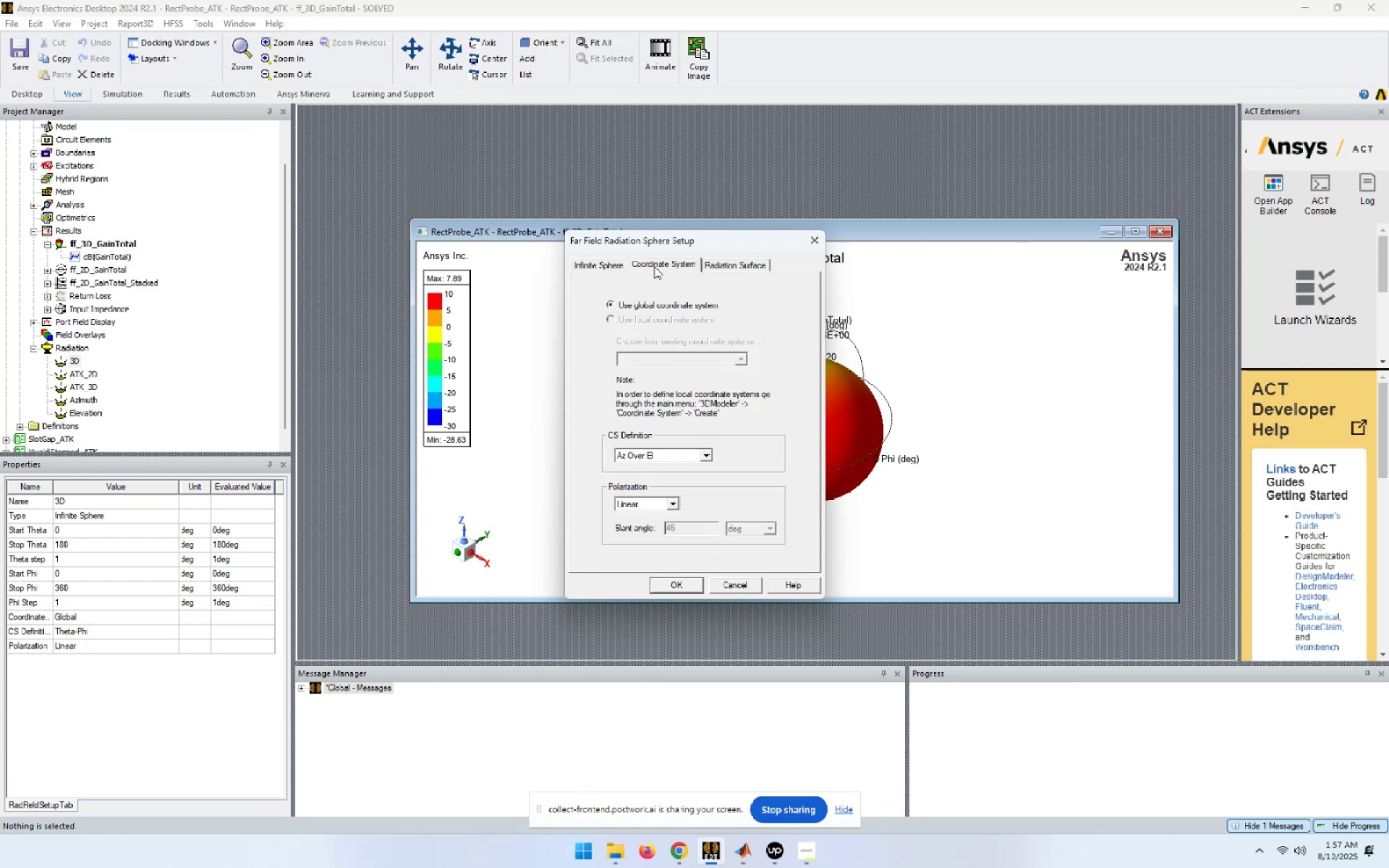 
left_click([608, 264])
 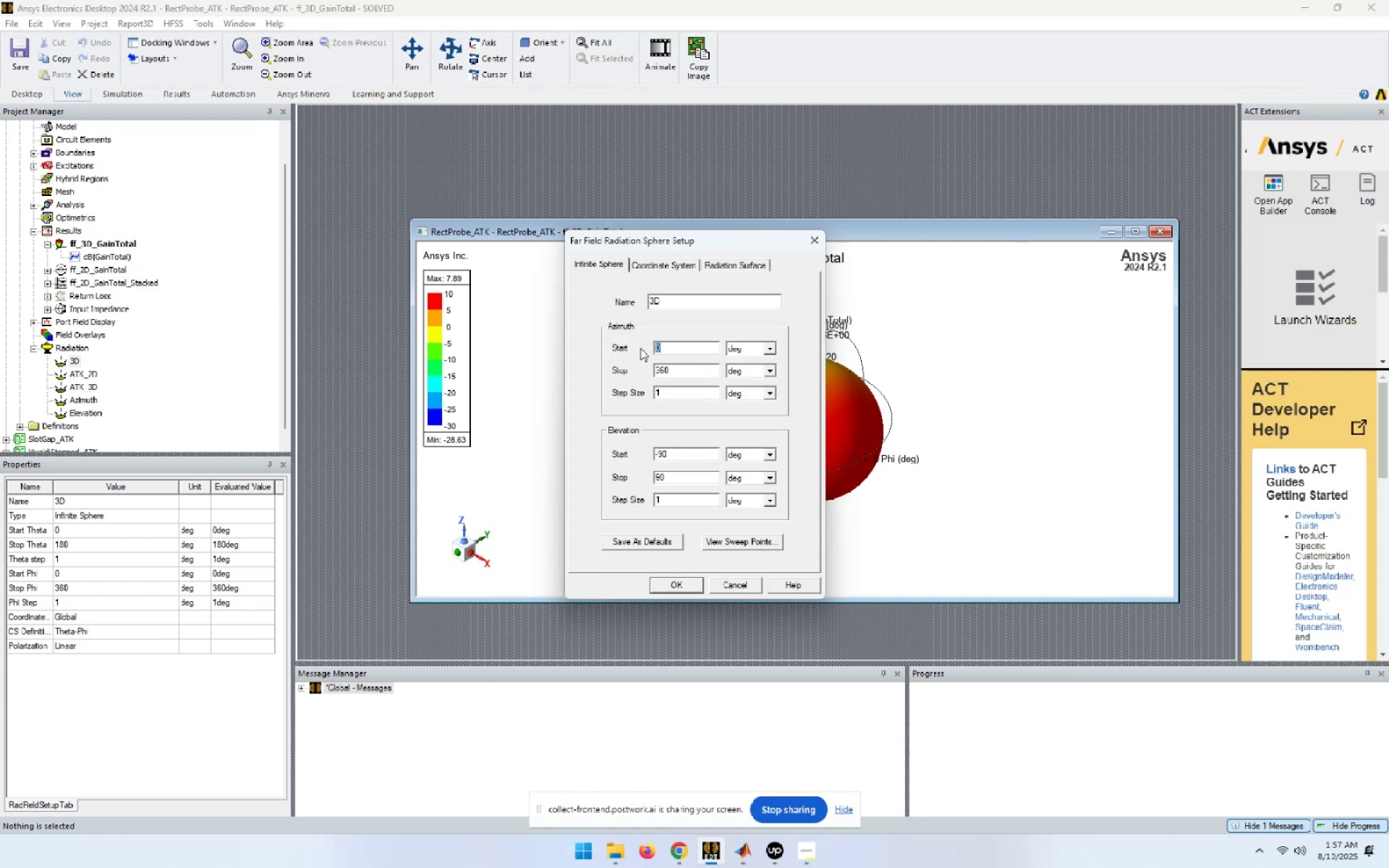 
key(NumpadSubtract)
 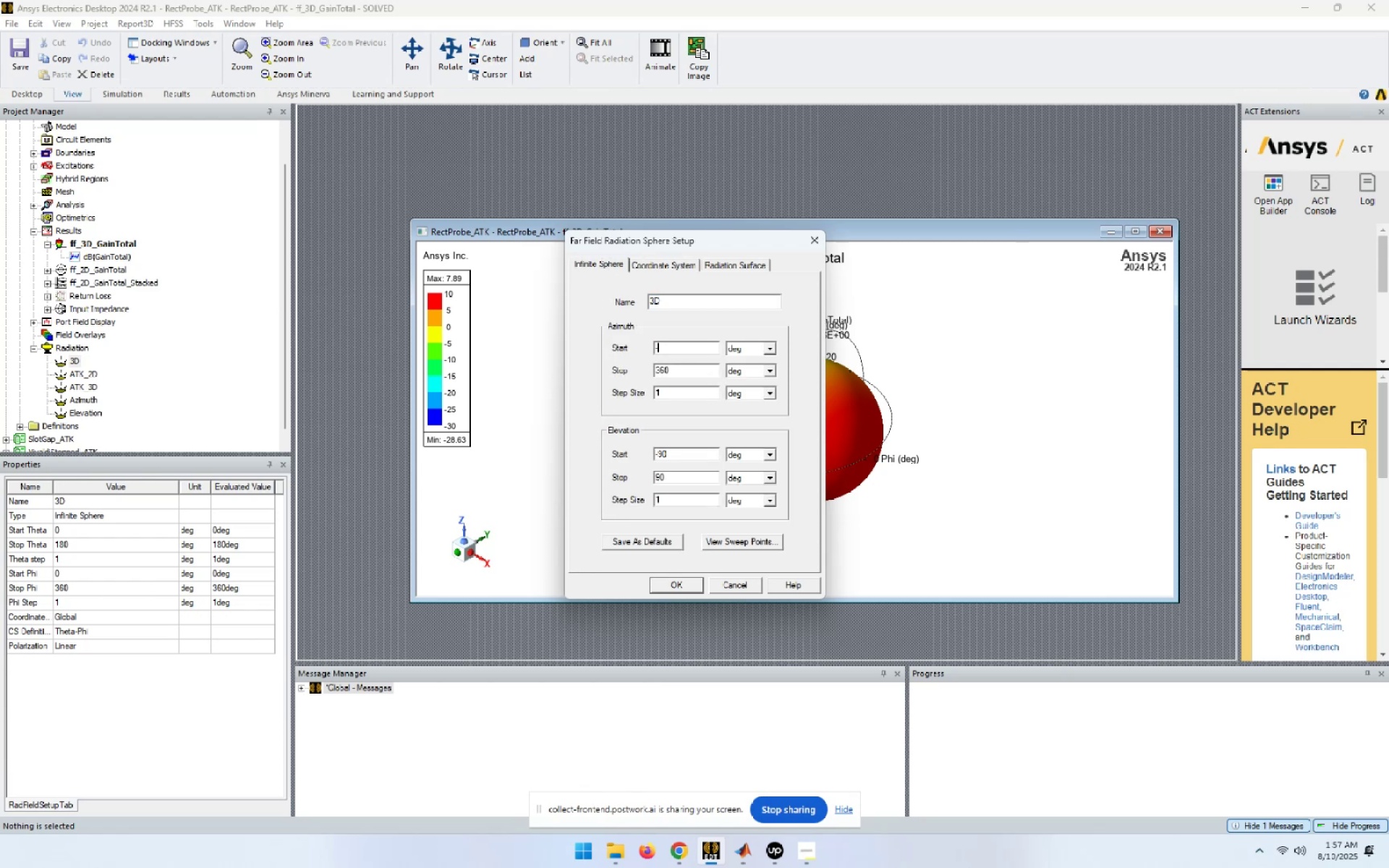 
key(Numpad1)
 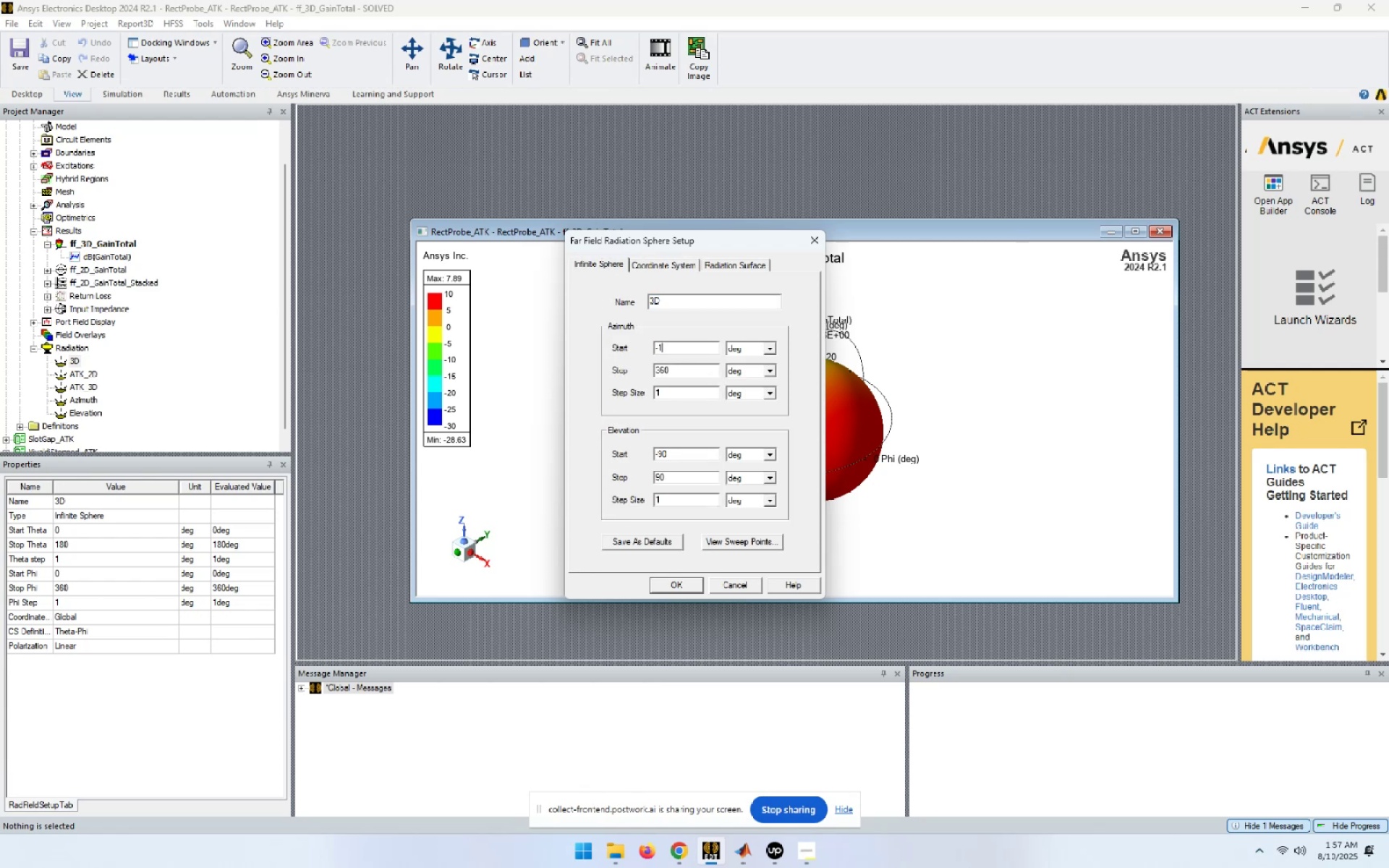 
key(Numpad8)
 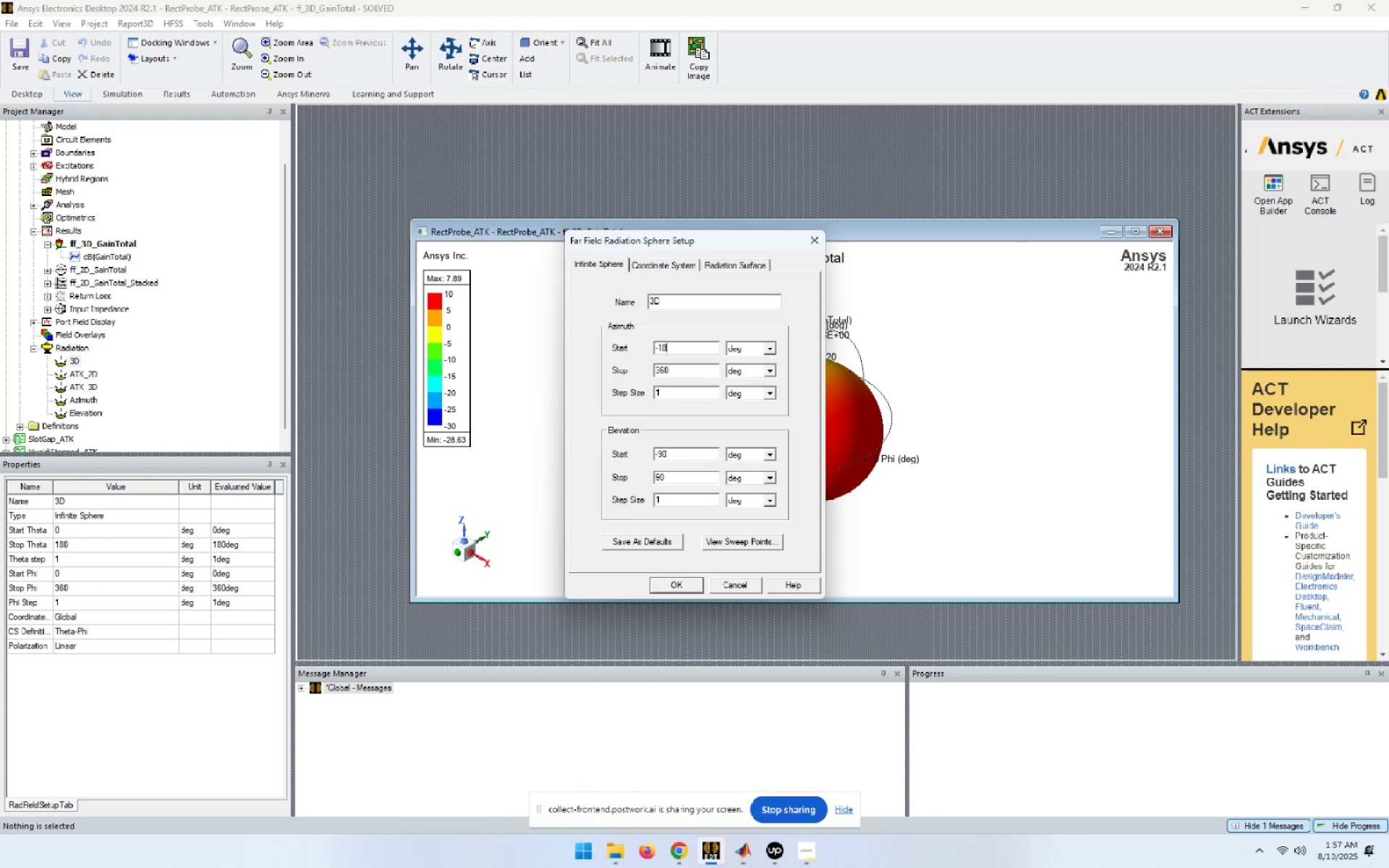 
key(Numpad0)
 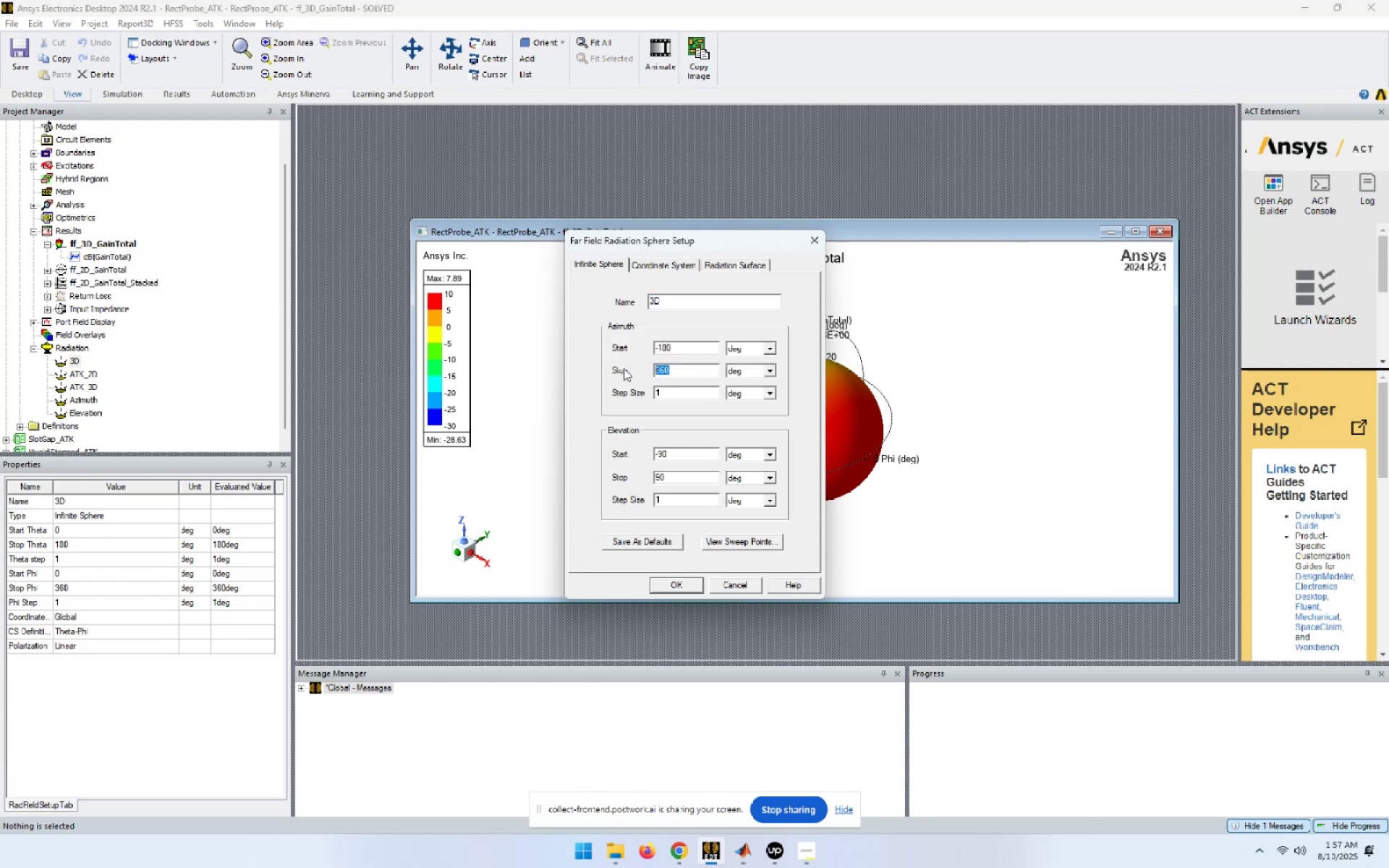 
key(Numpad1)
 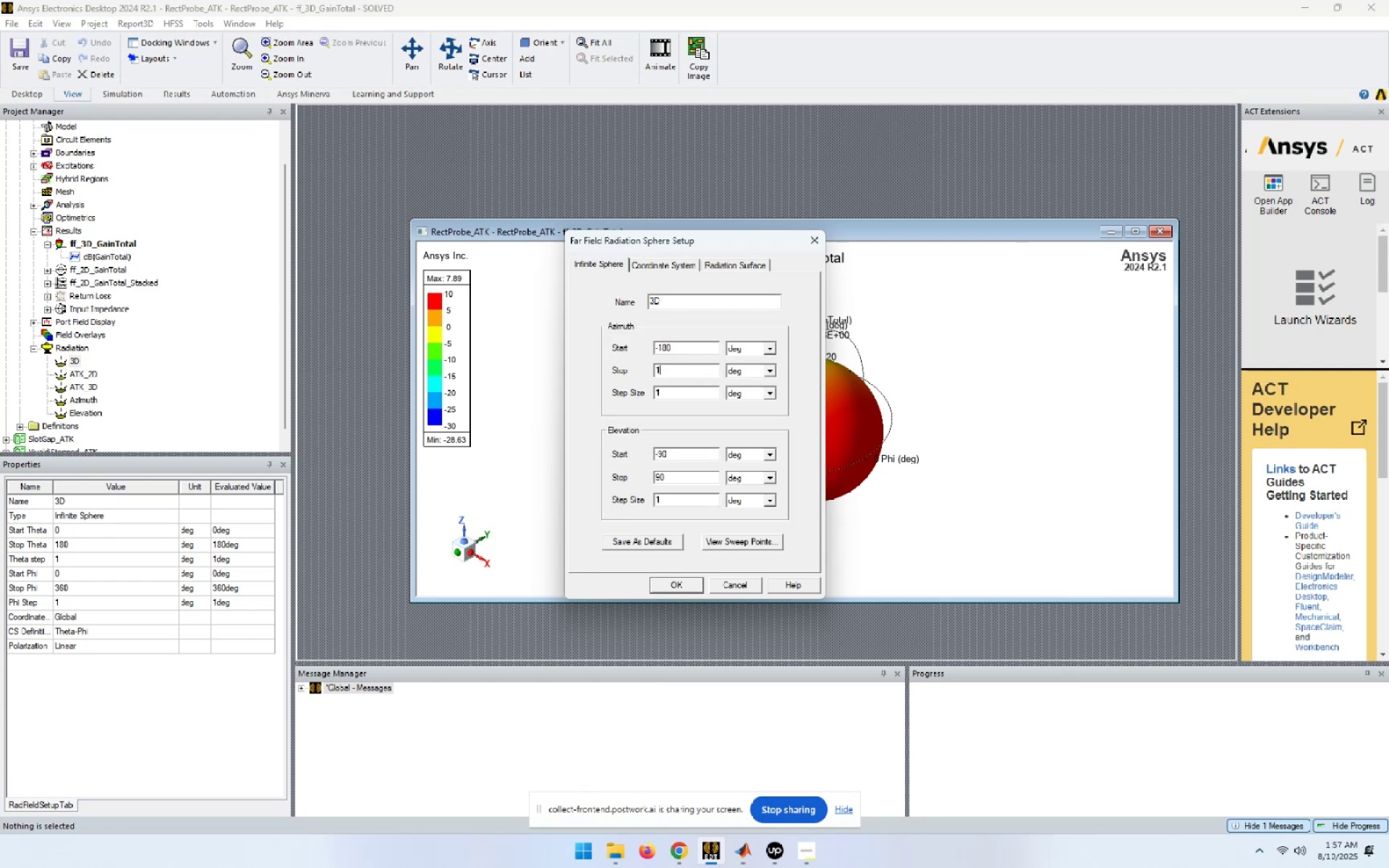 
key(Numpad8)
 